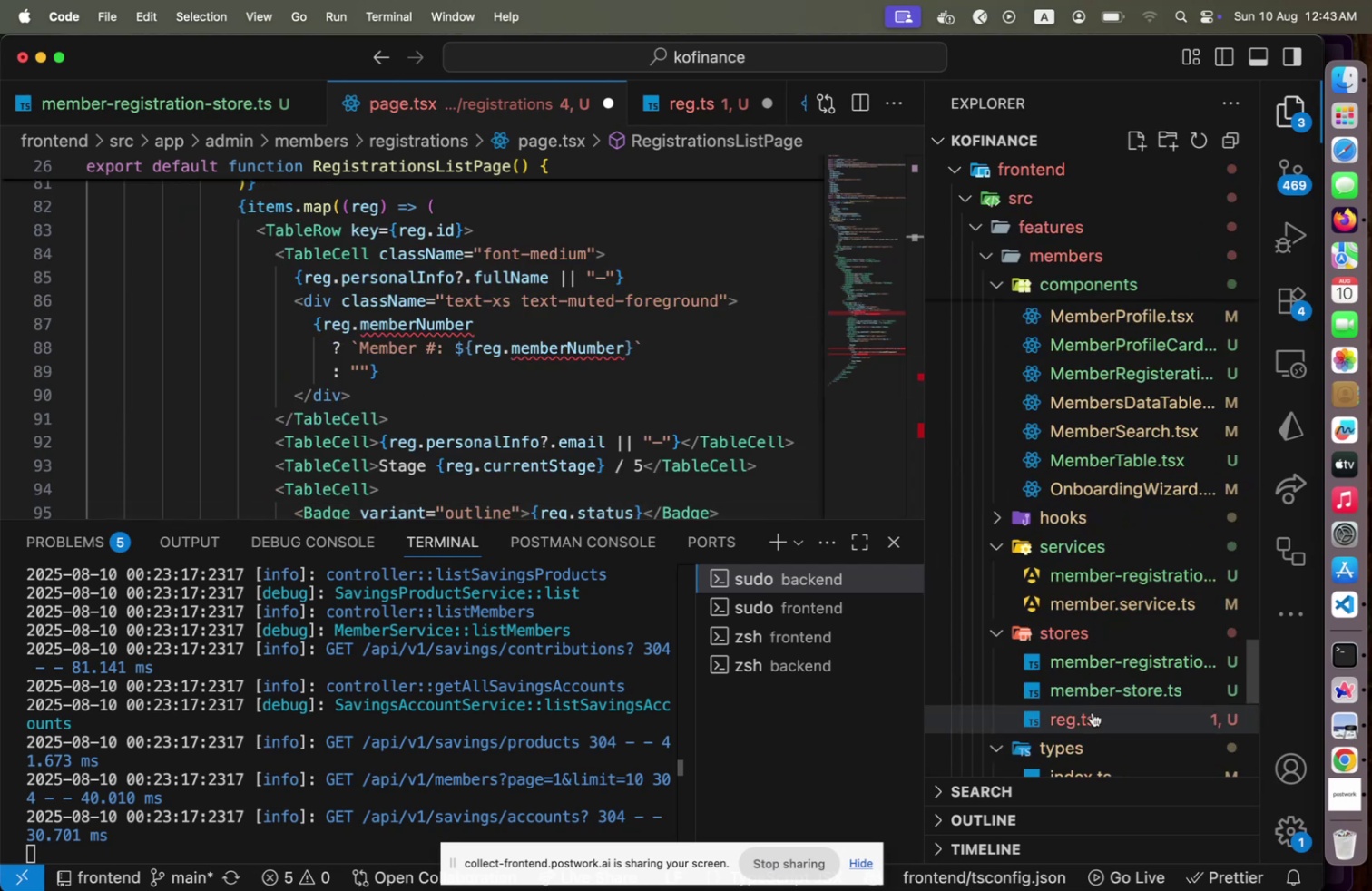 
left_click([1093, 711])
 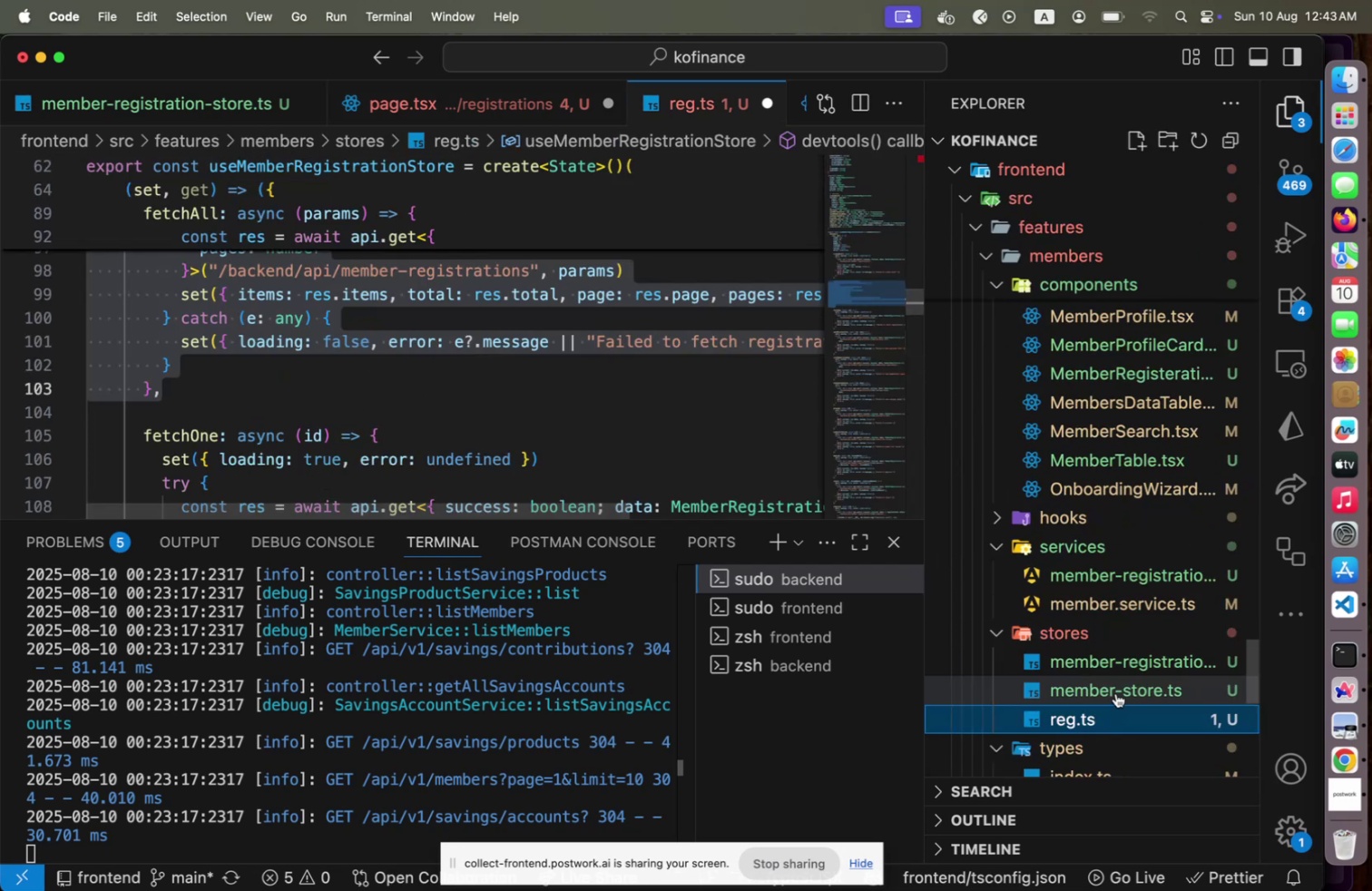 
scroll: coordinate [1117, 690], scroll_direction: down, amount: 4.0
 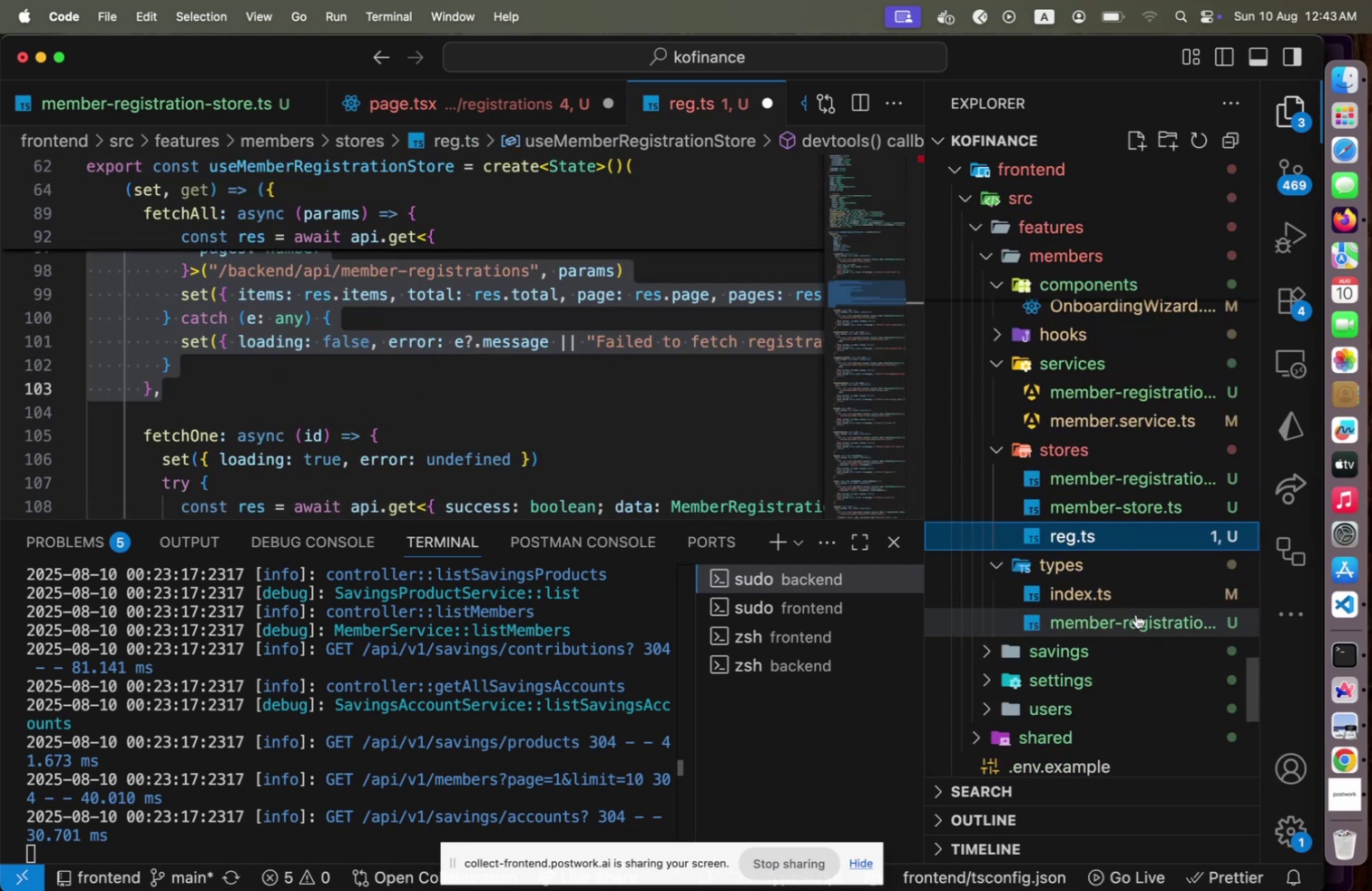 
left_click([1136, 613])
 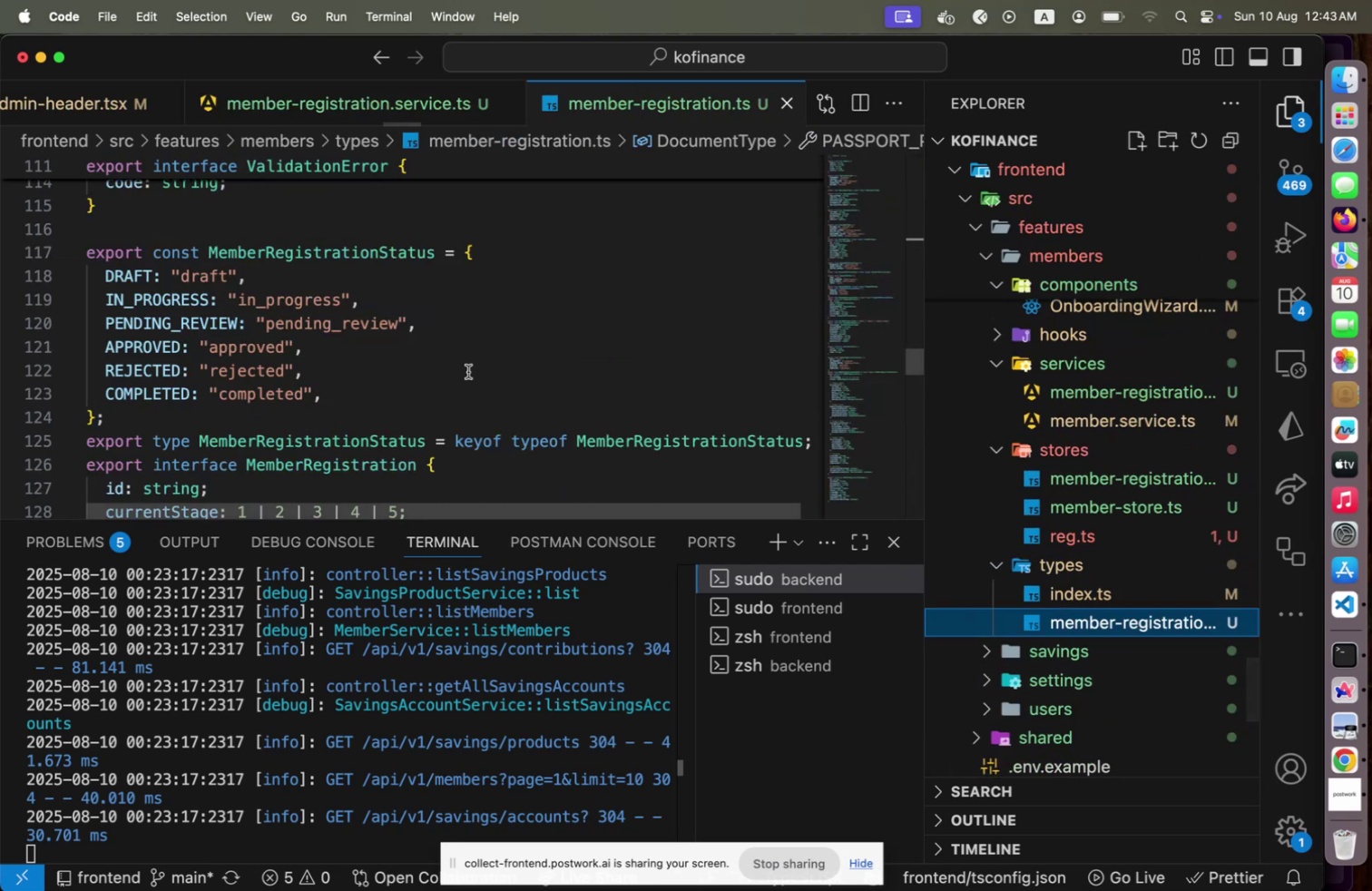 
scroll: coordinate [409, 374], scroll_direction: down, amount: 28.0
 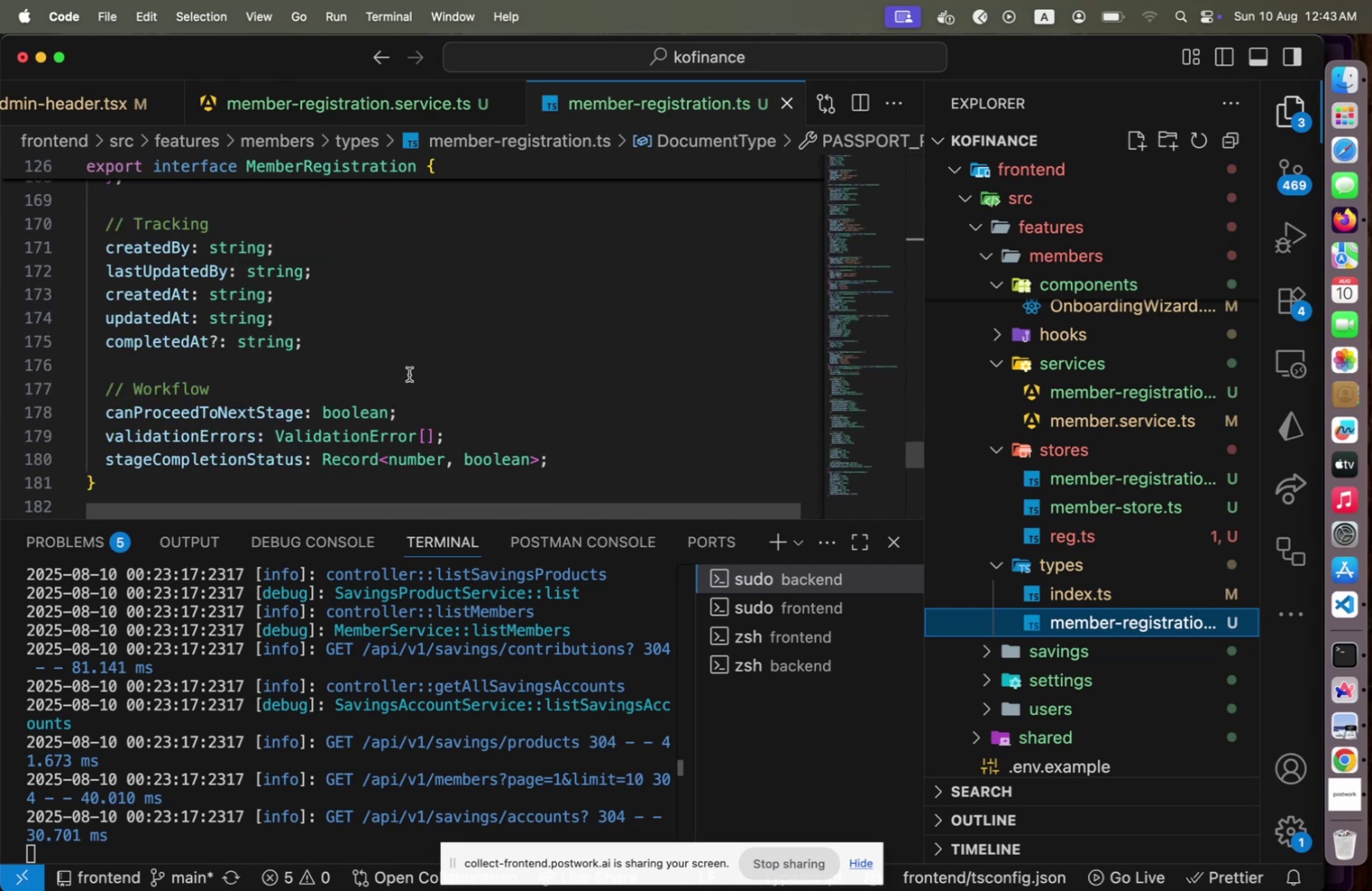 
scroll: coordinate [411, 360], scroll_direction: up, amount: 18.0
 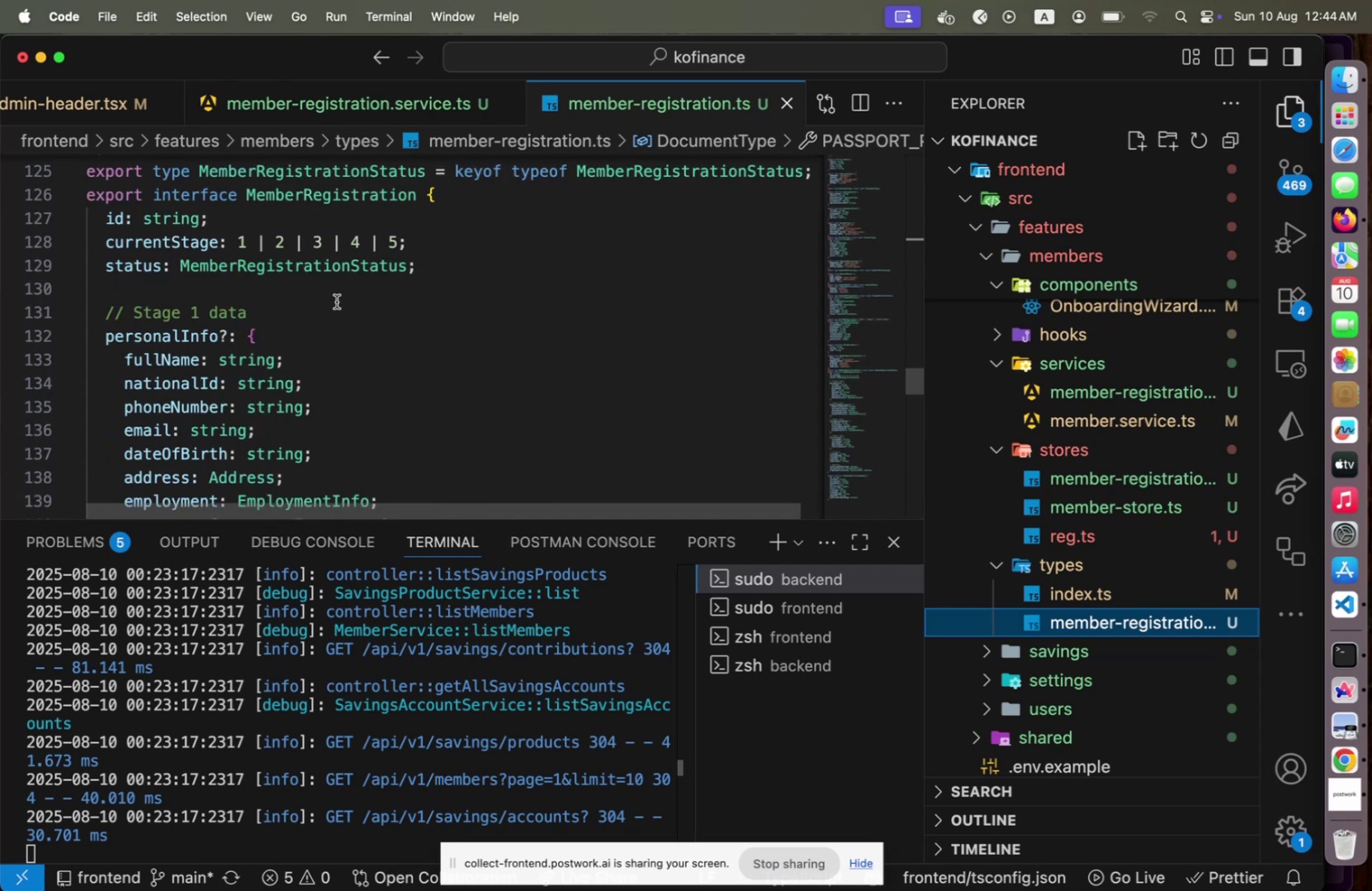 
left_click([345, 287])
 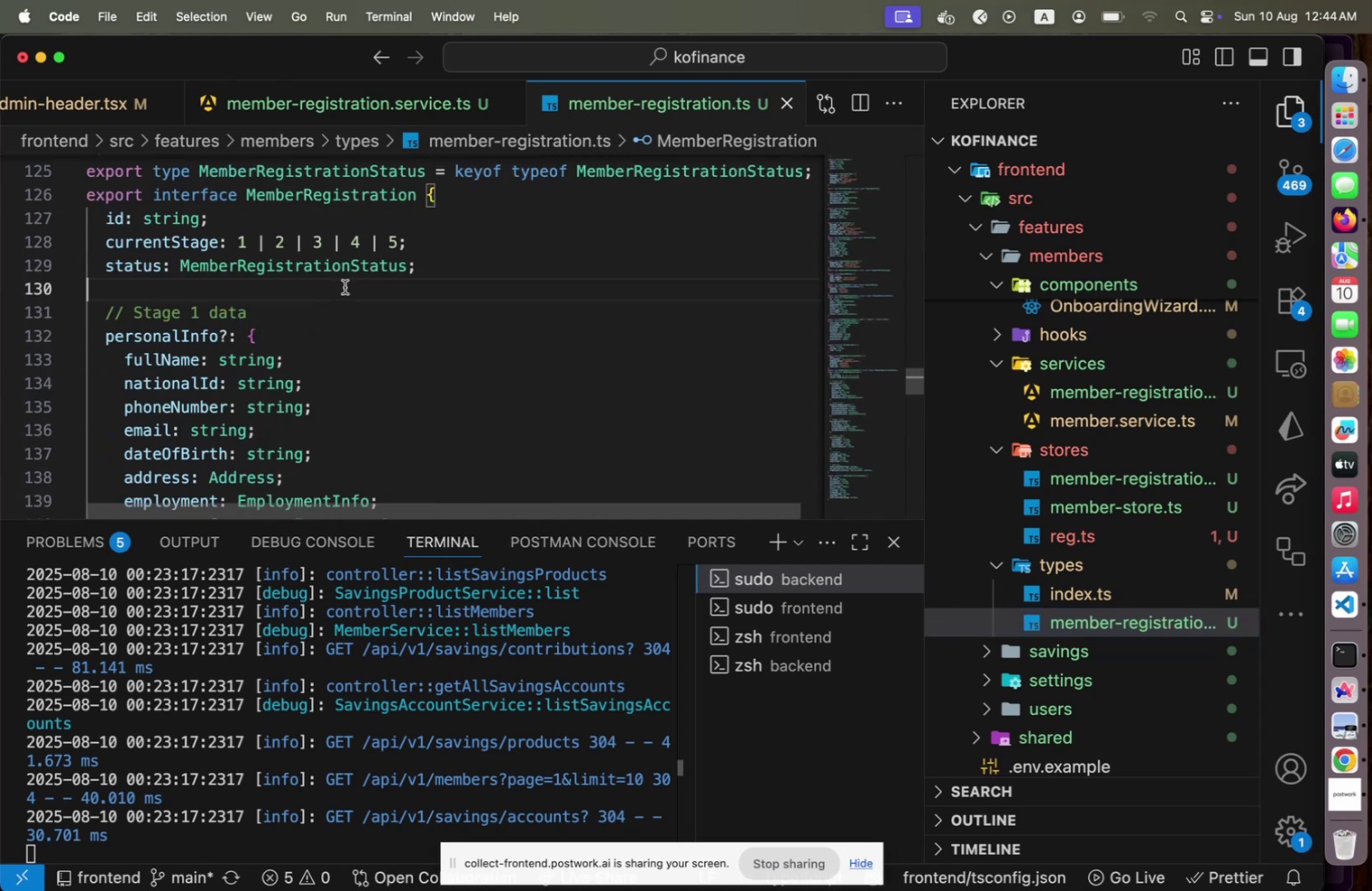 
key(Tab)
type(memberNumber?: string;)
 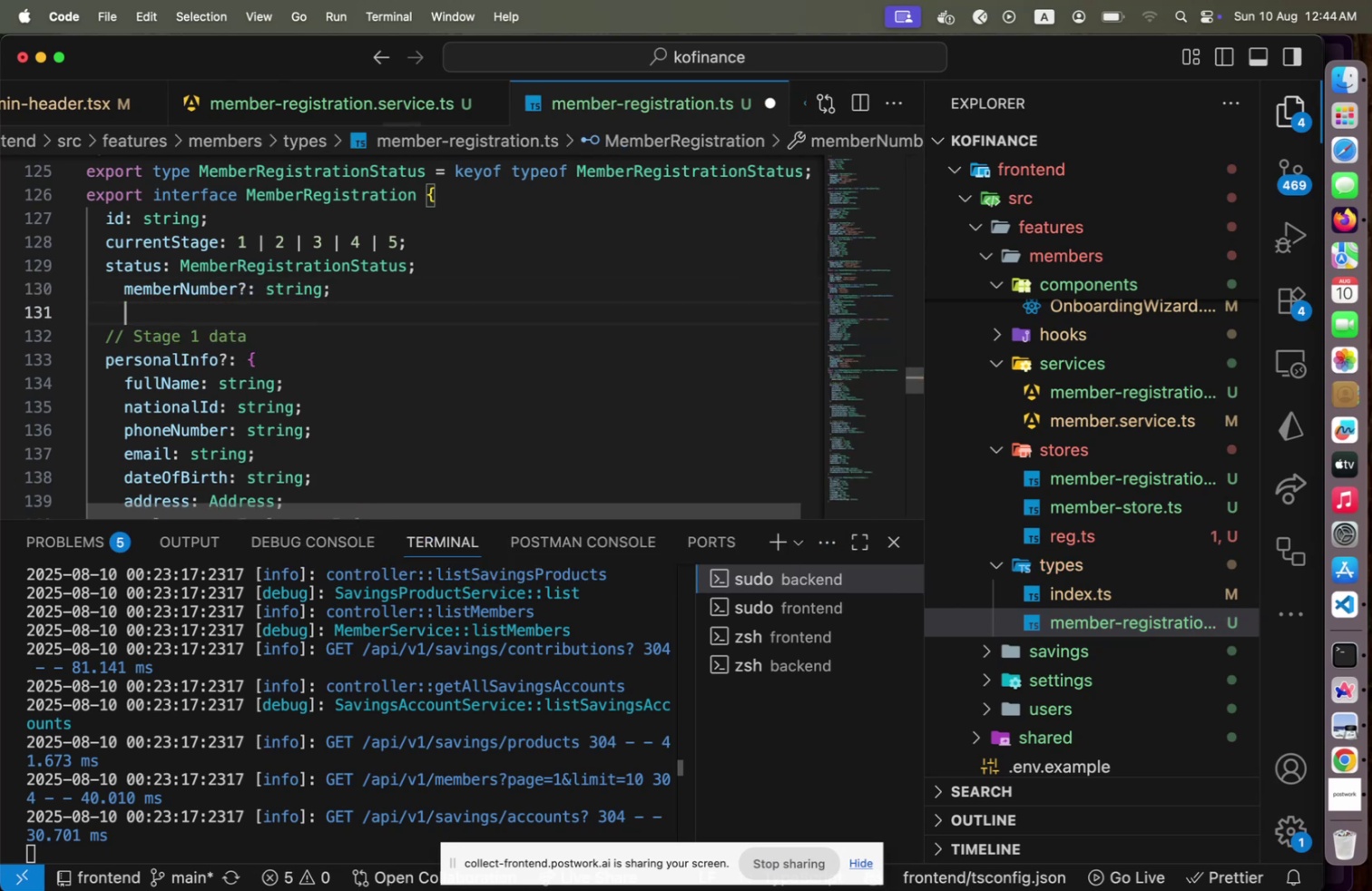 
 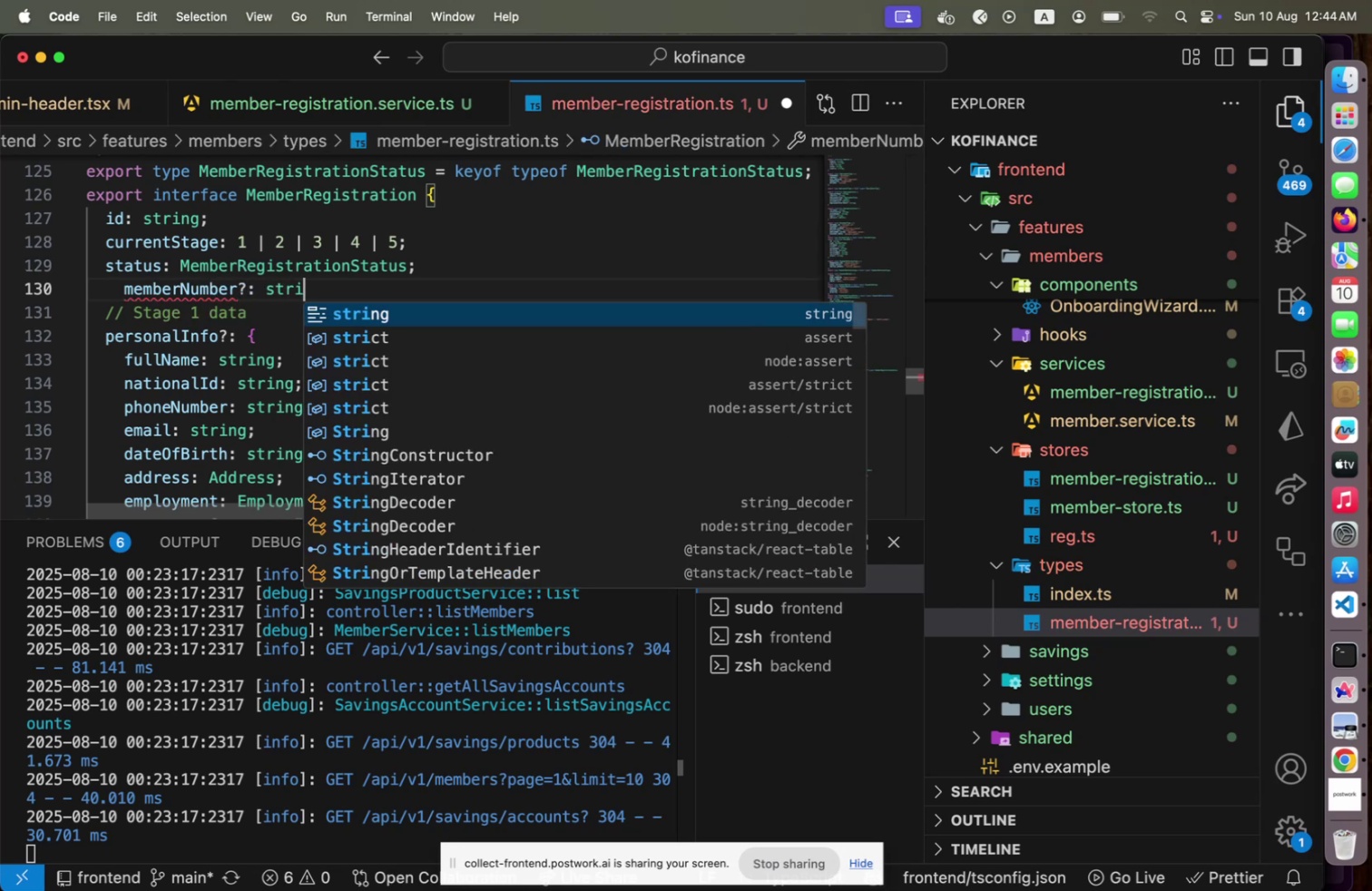 
key(Enter)
 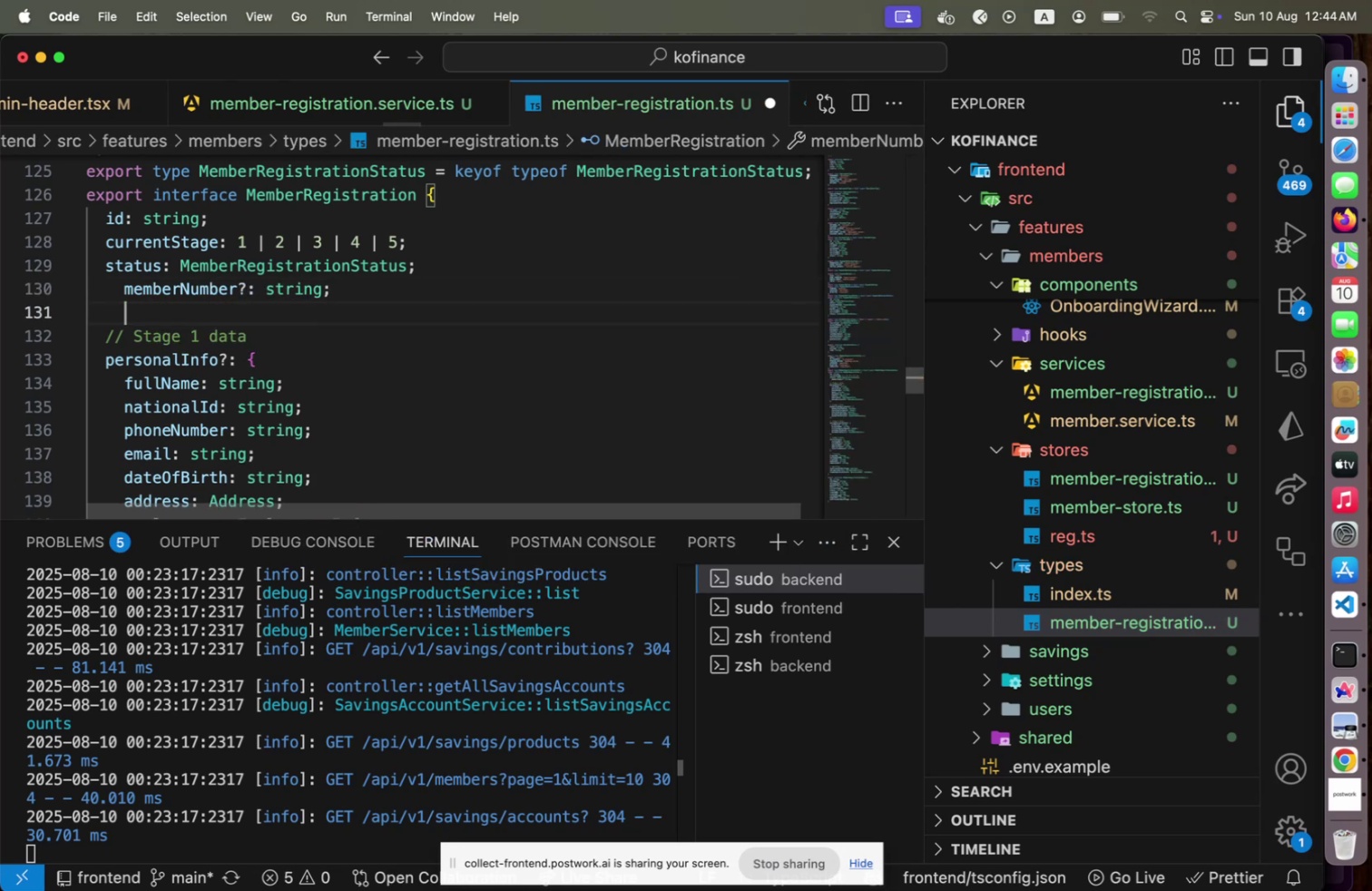 
key(Alt+Shift+F)
 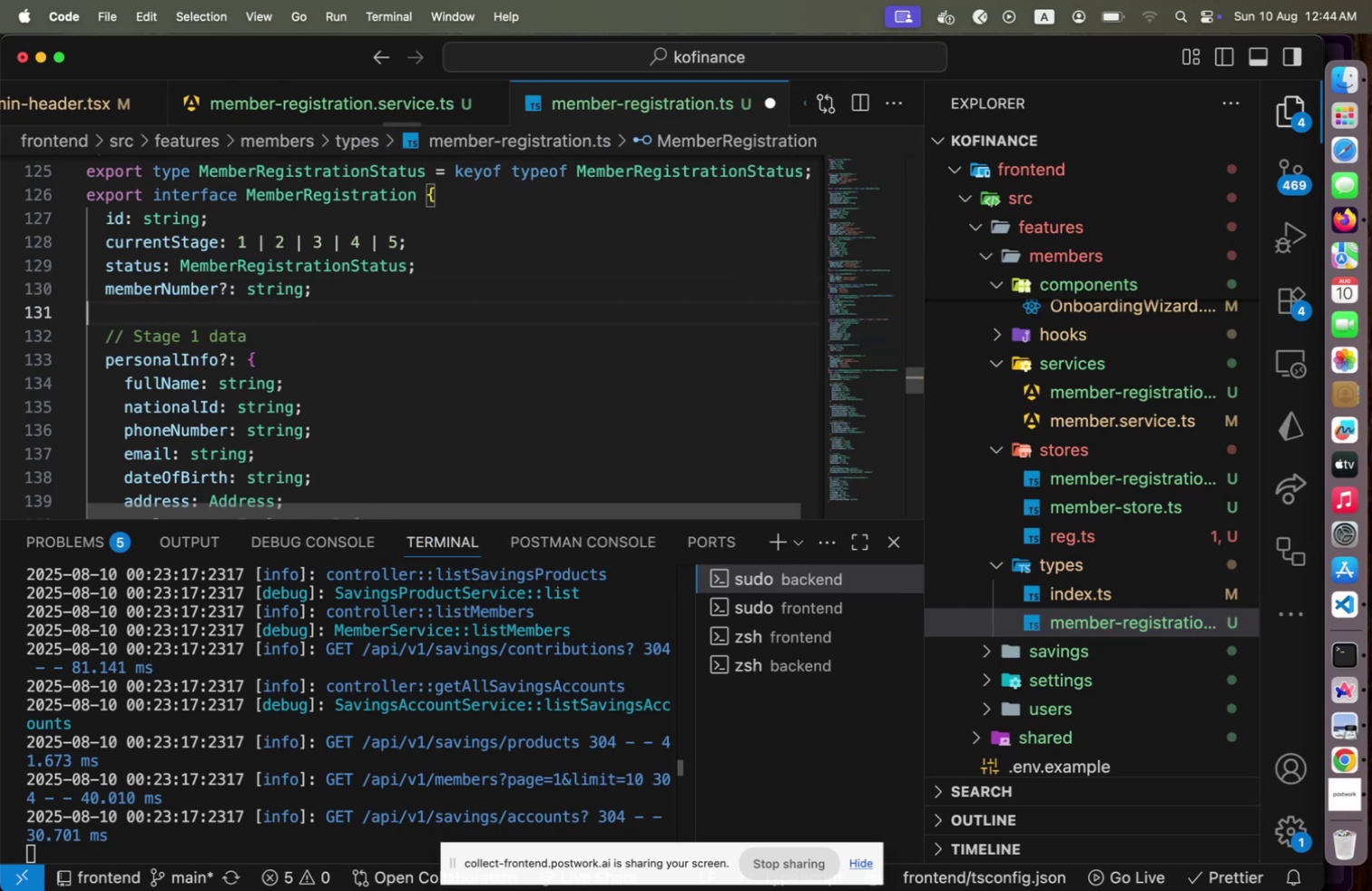 
key(Meta+CommandLeft)
 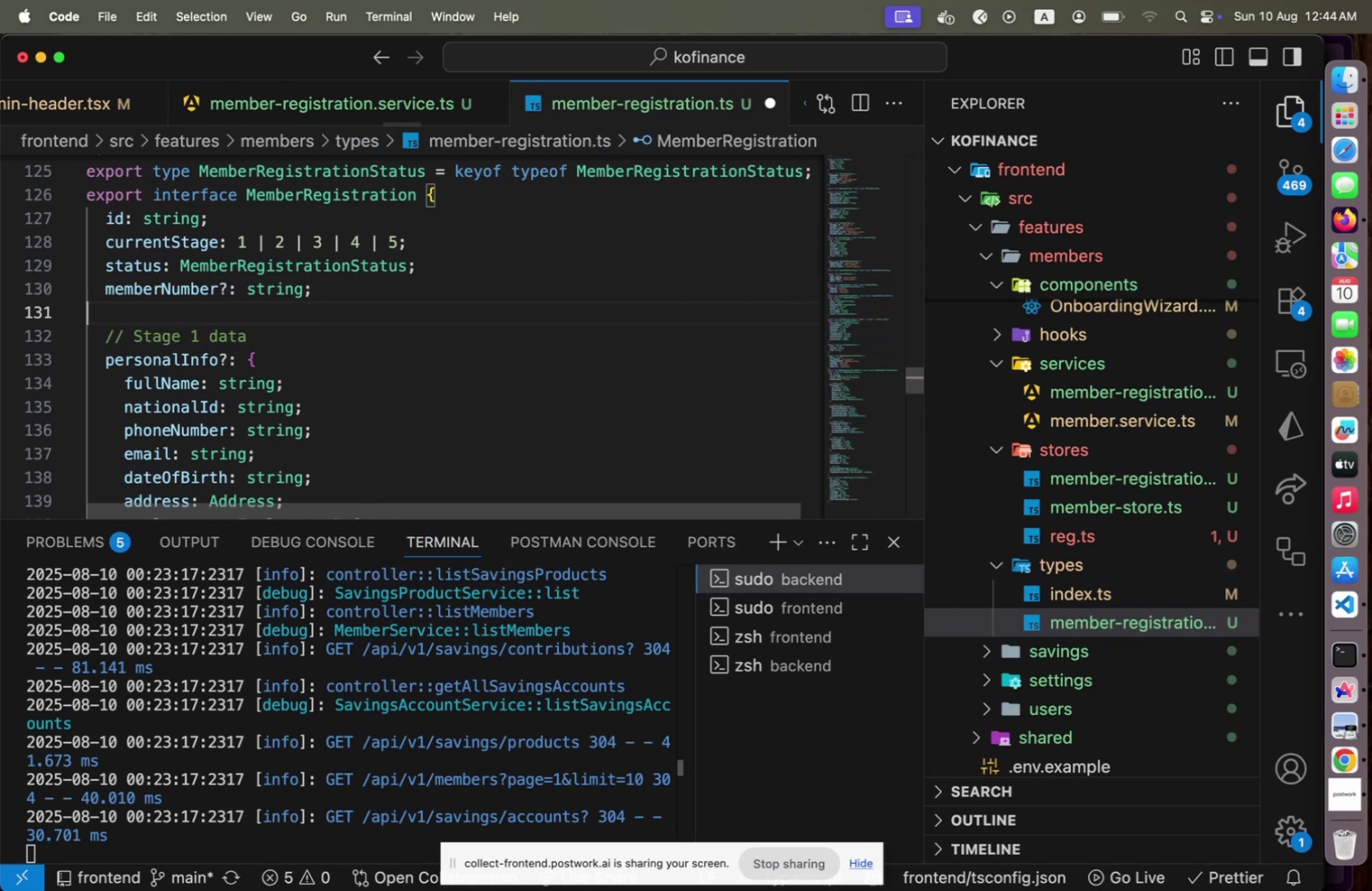 
key(Meta+S)
 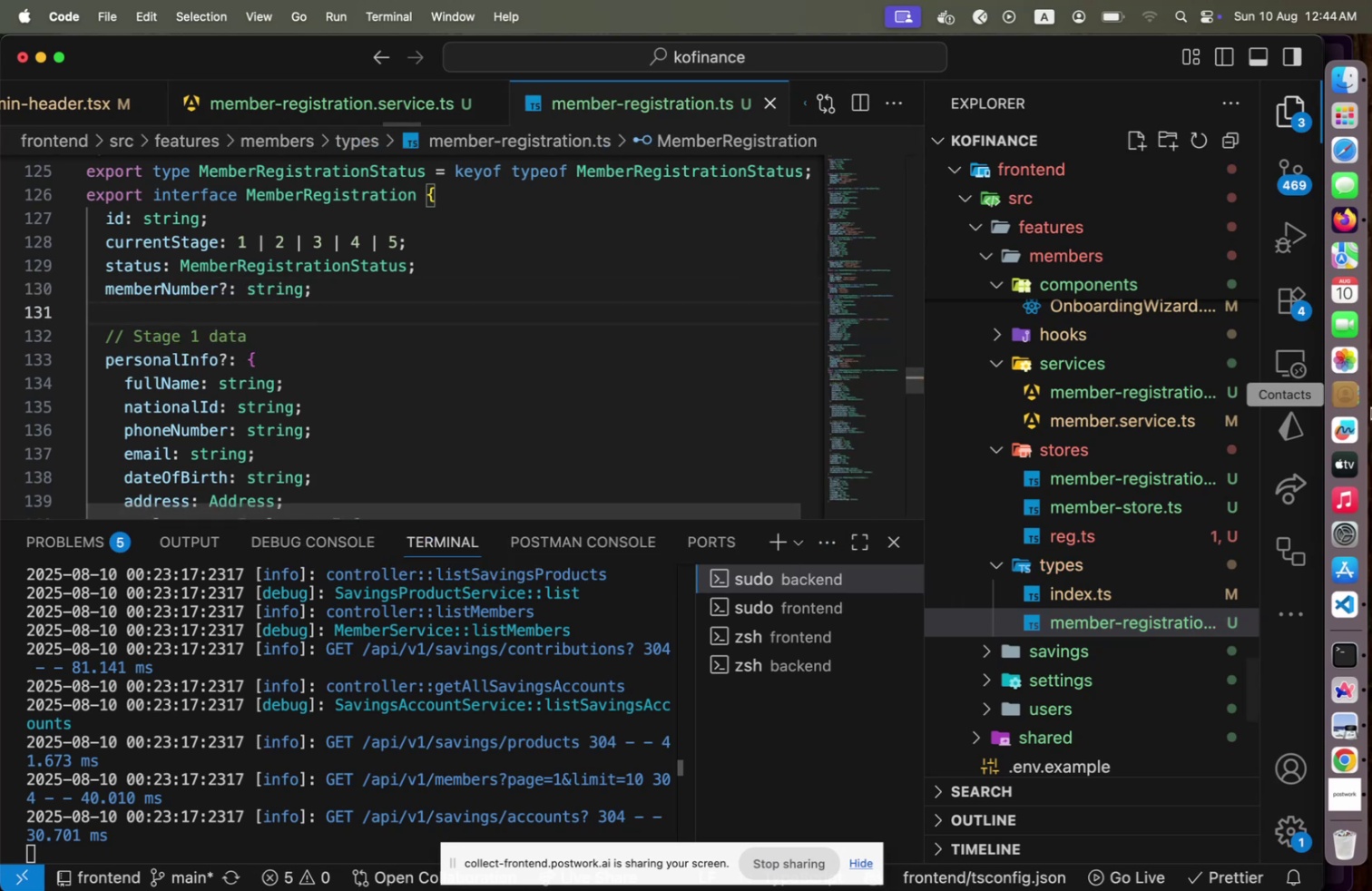 
scroll: coordinate [1139, 445], scroll_direction: up, amount: 42.0
 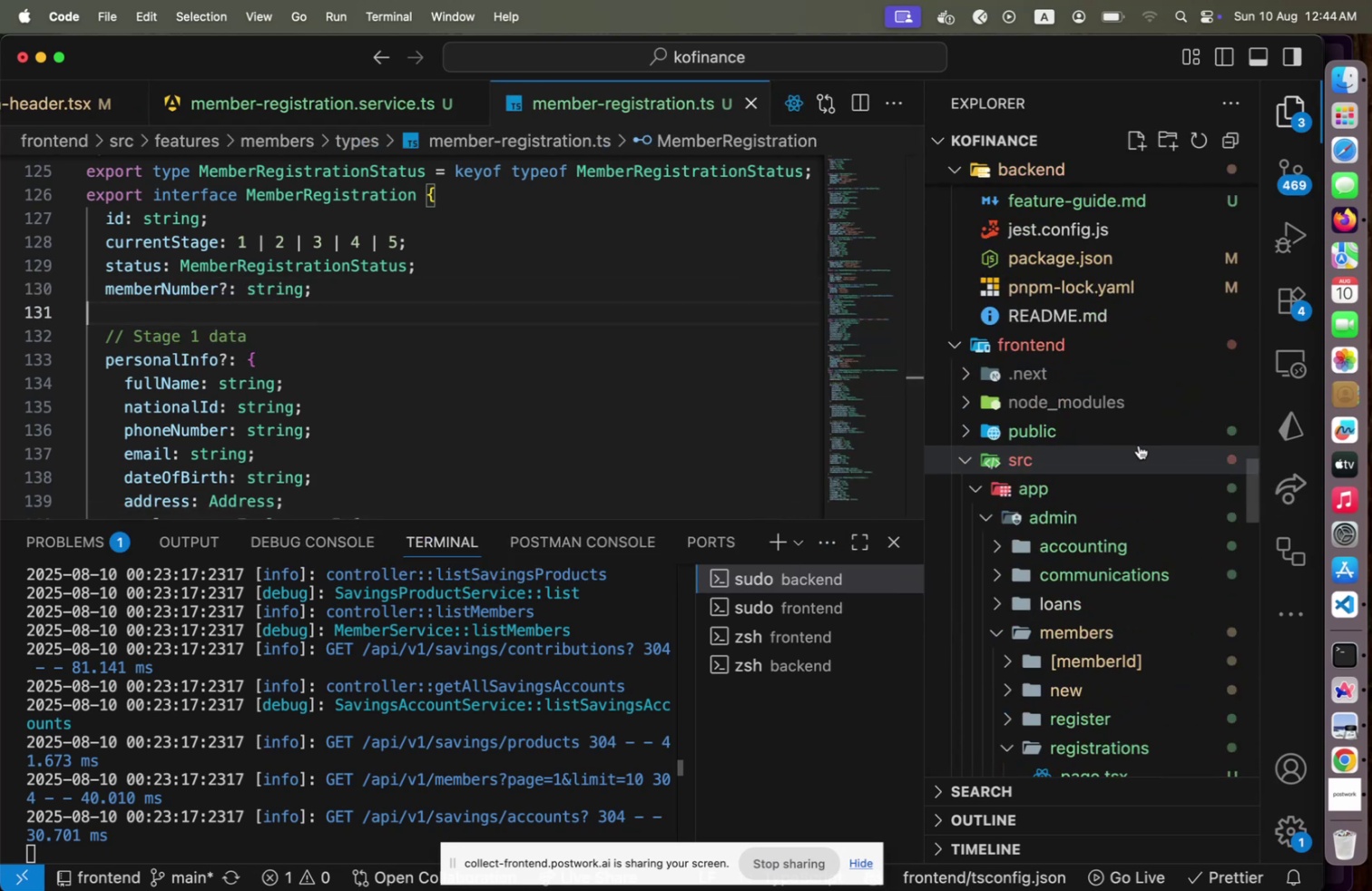 
scroll: coordinate [1142, 449], scroll_direction: down, amount: 7.0
 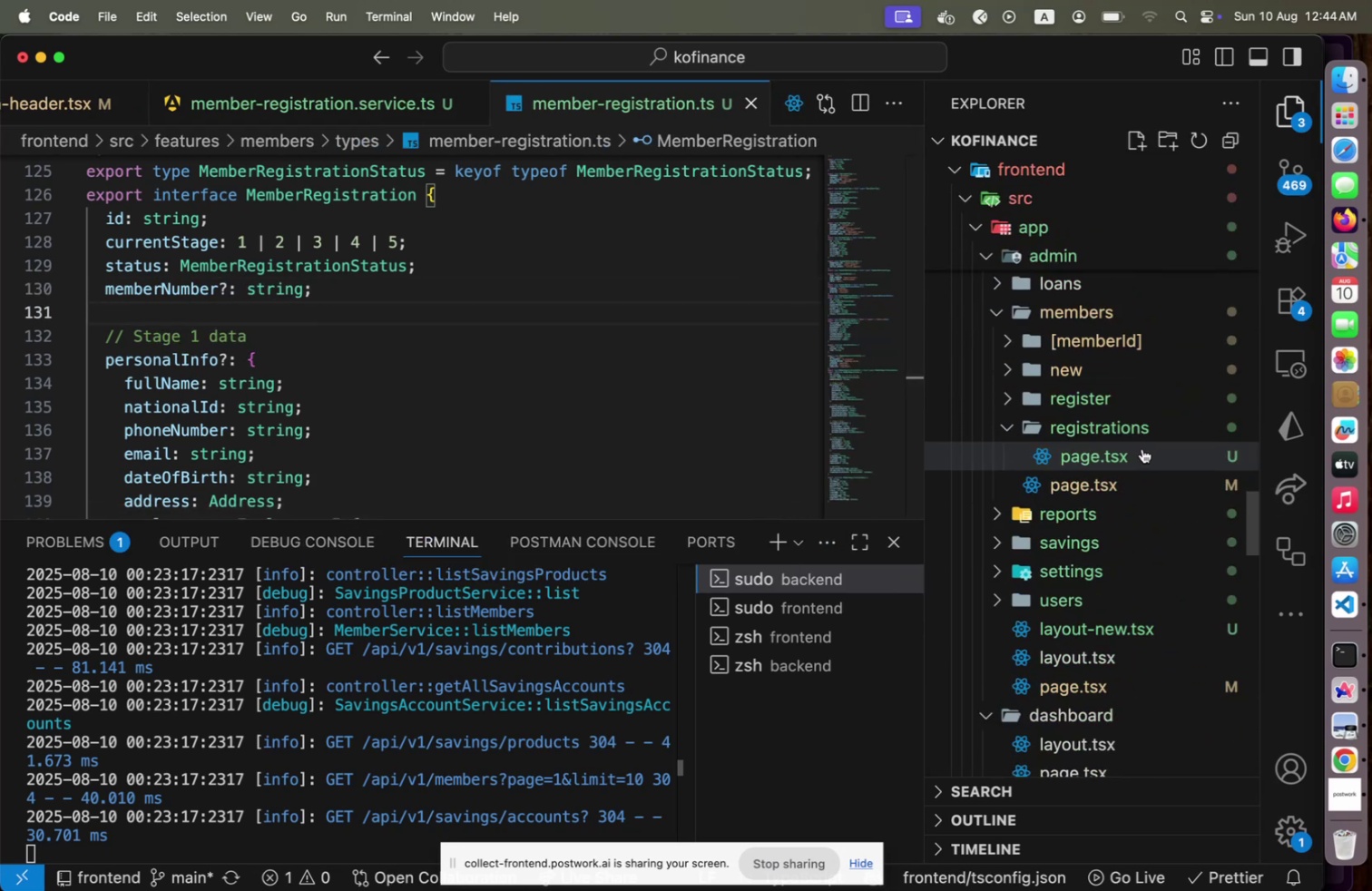 
scroll: coordinate [1142, 448], scroll_direction: up, amount: 2.0
 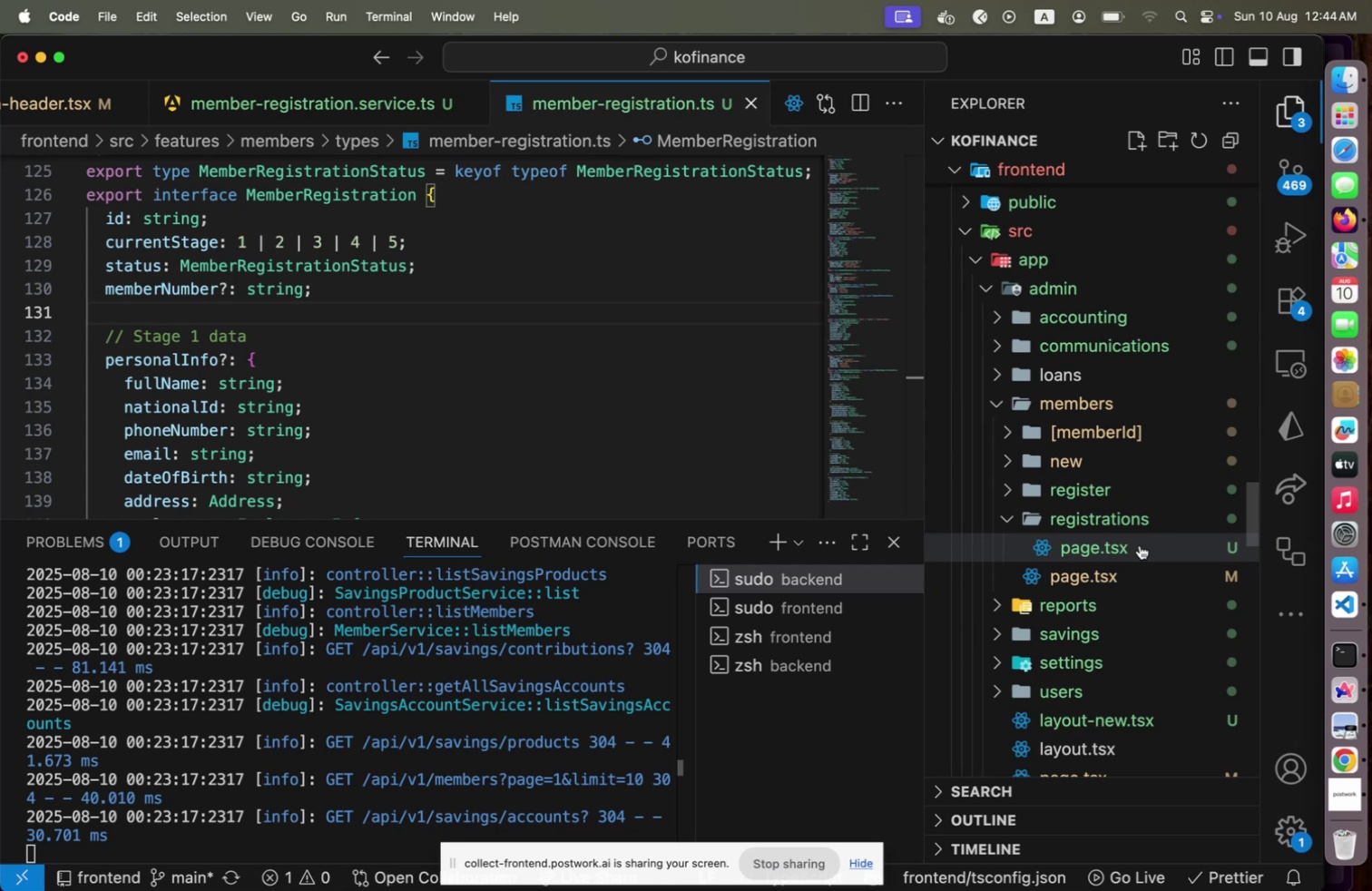 
left_click([1140, 544])
 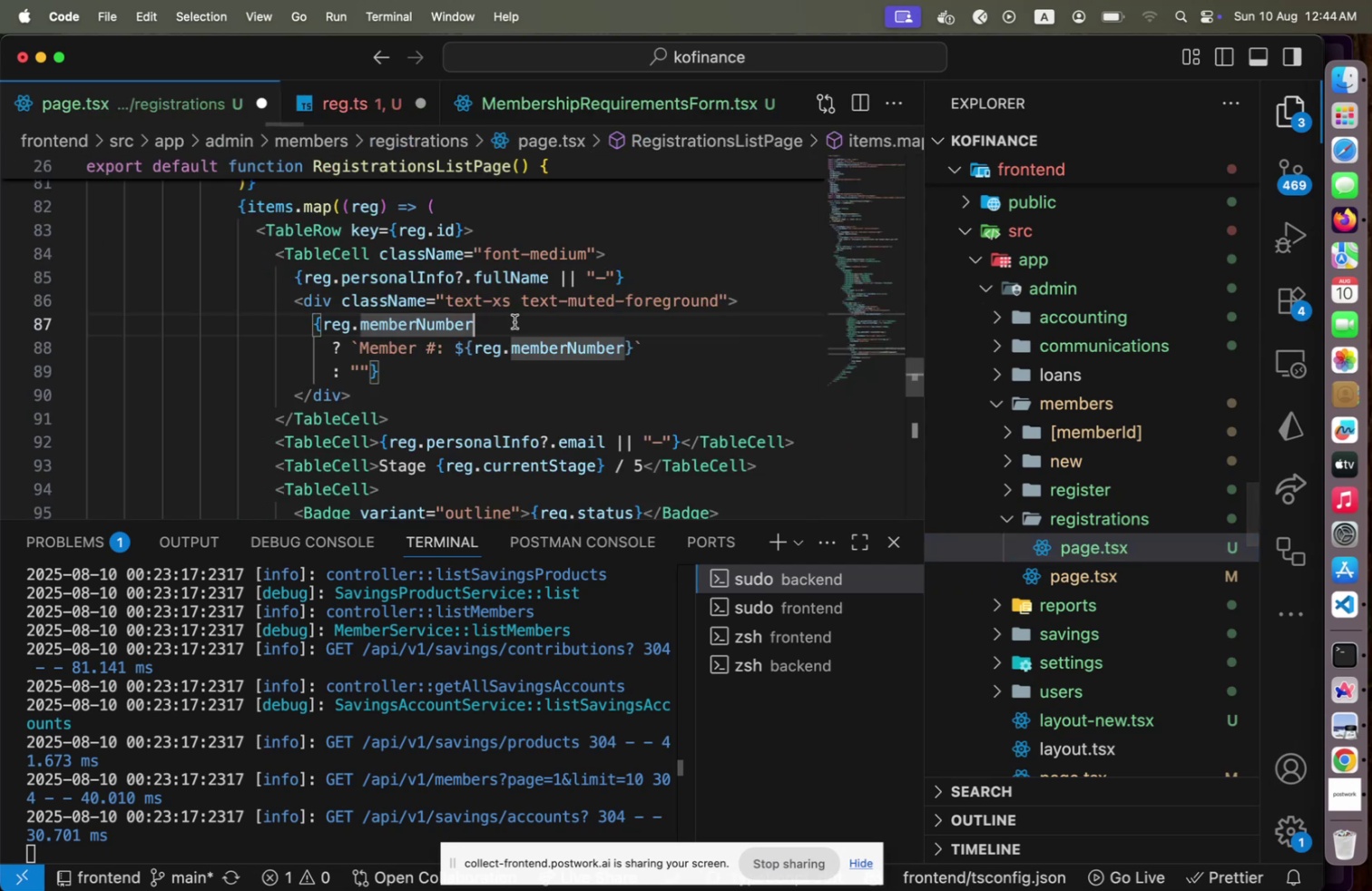 
key(Meta+CommandLeft)
 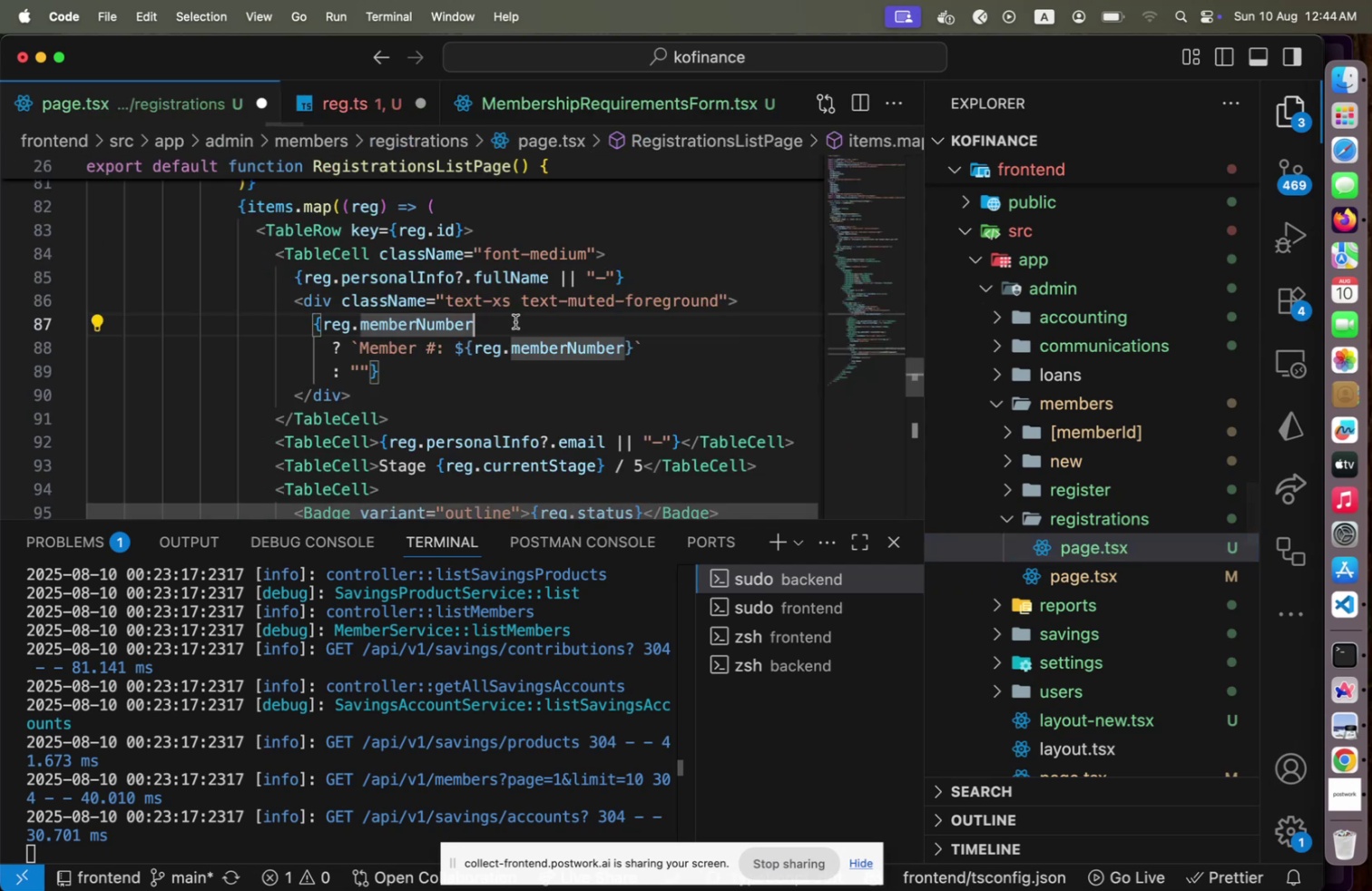 
key(Meta+S)
 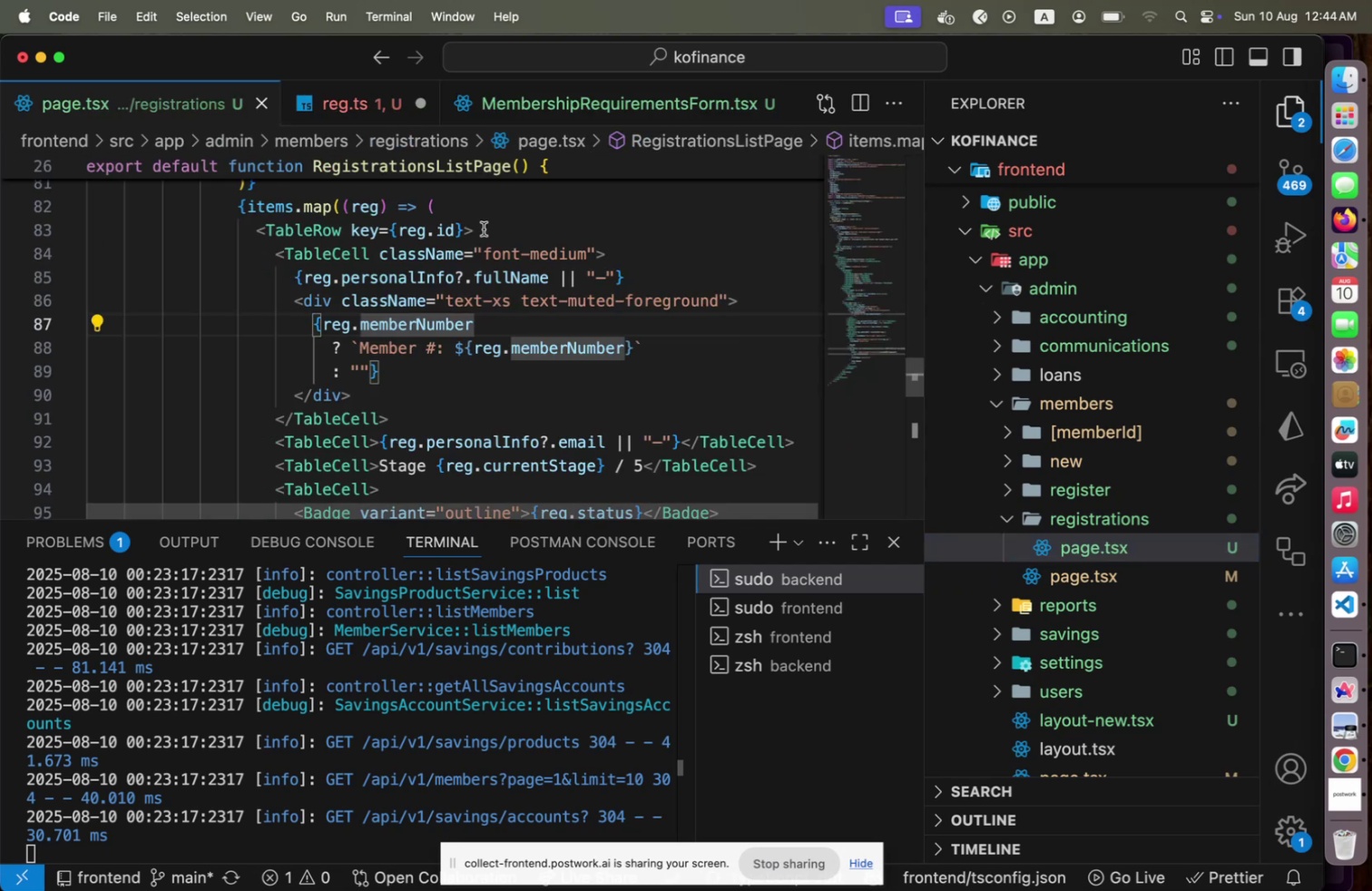 
key(Meta+CommandLeft)
 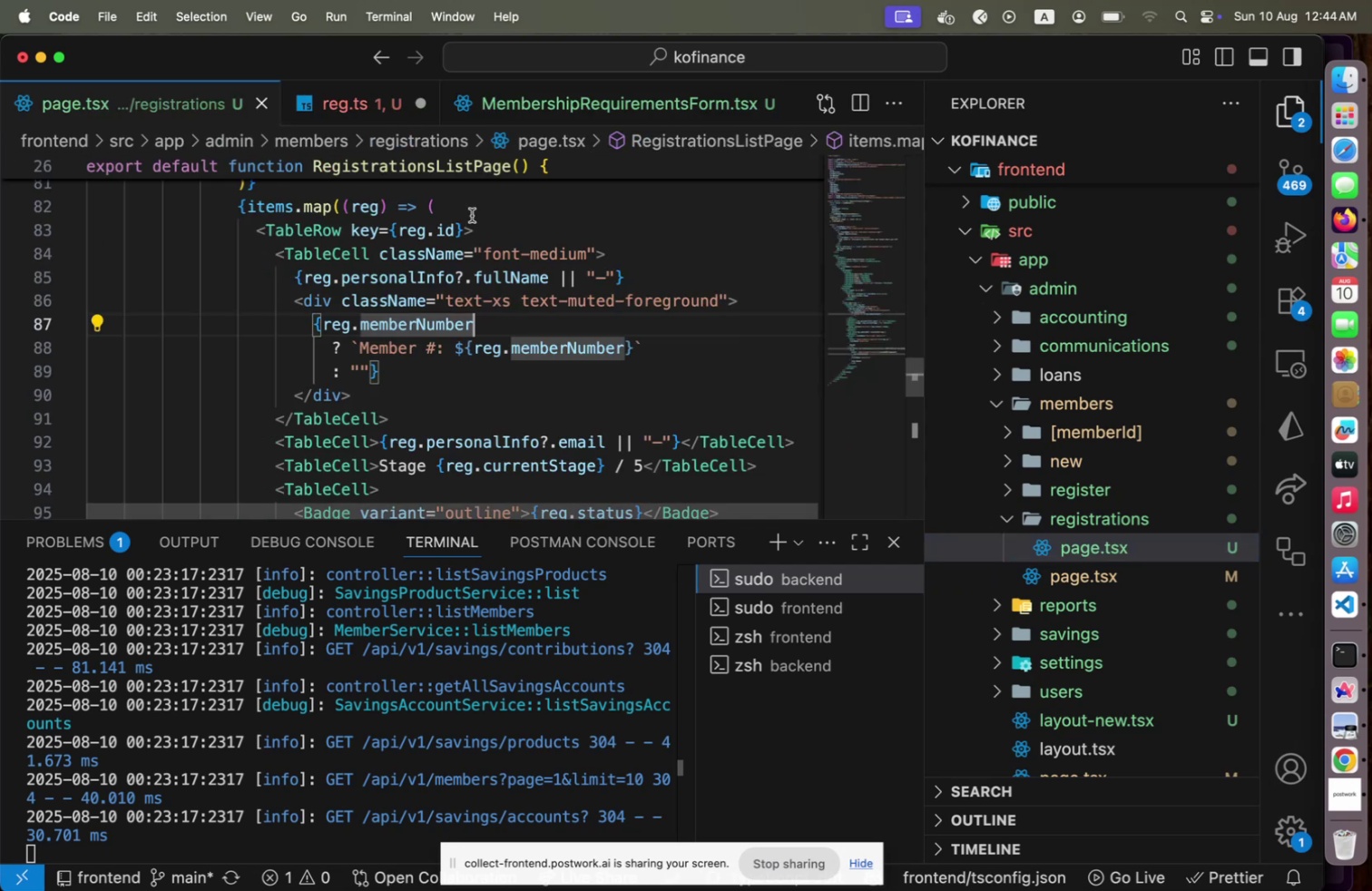 
key(Meta+Tab)
 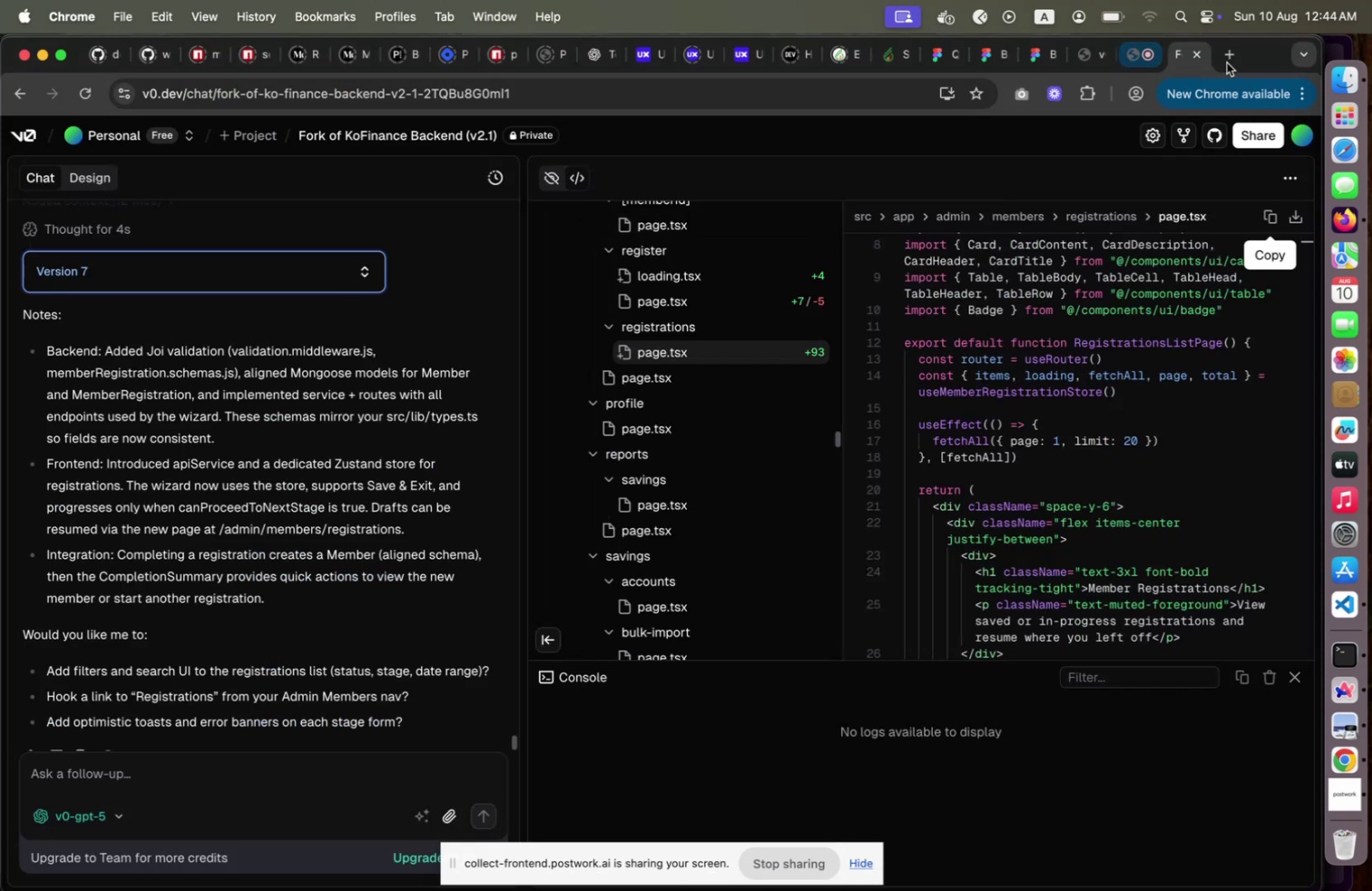 
left_click([1228, 62])
 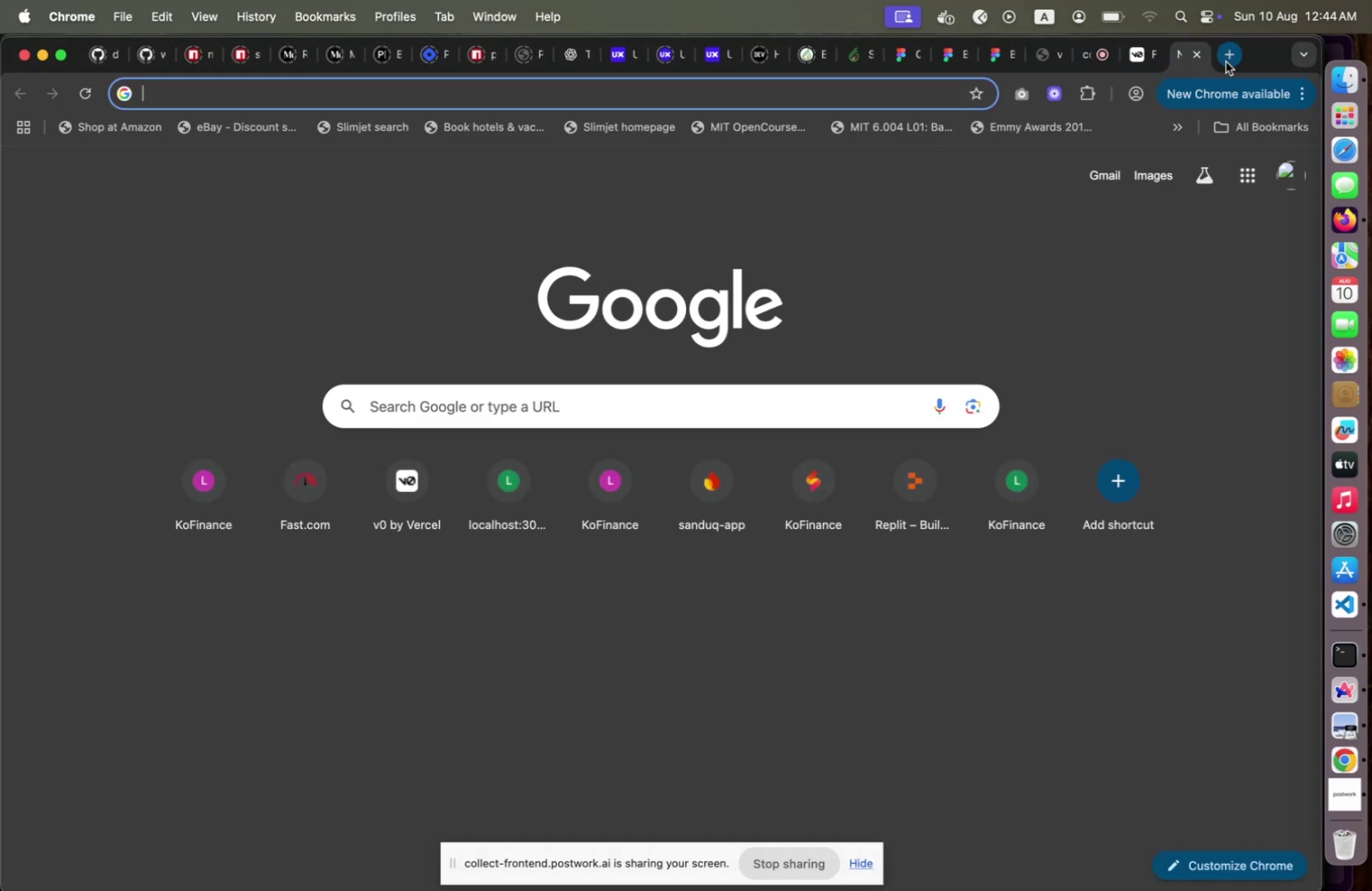 
type(lo)
 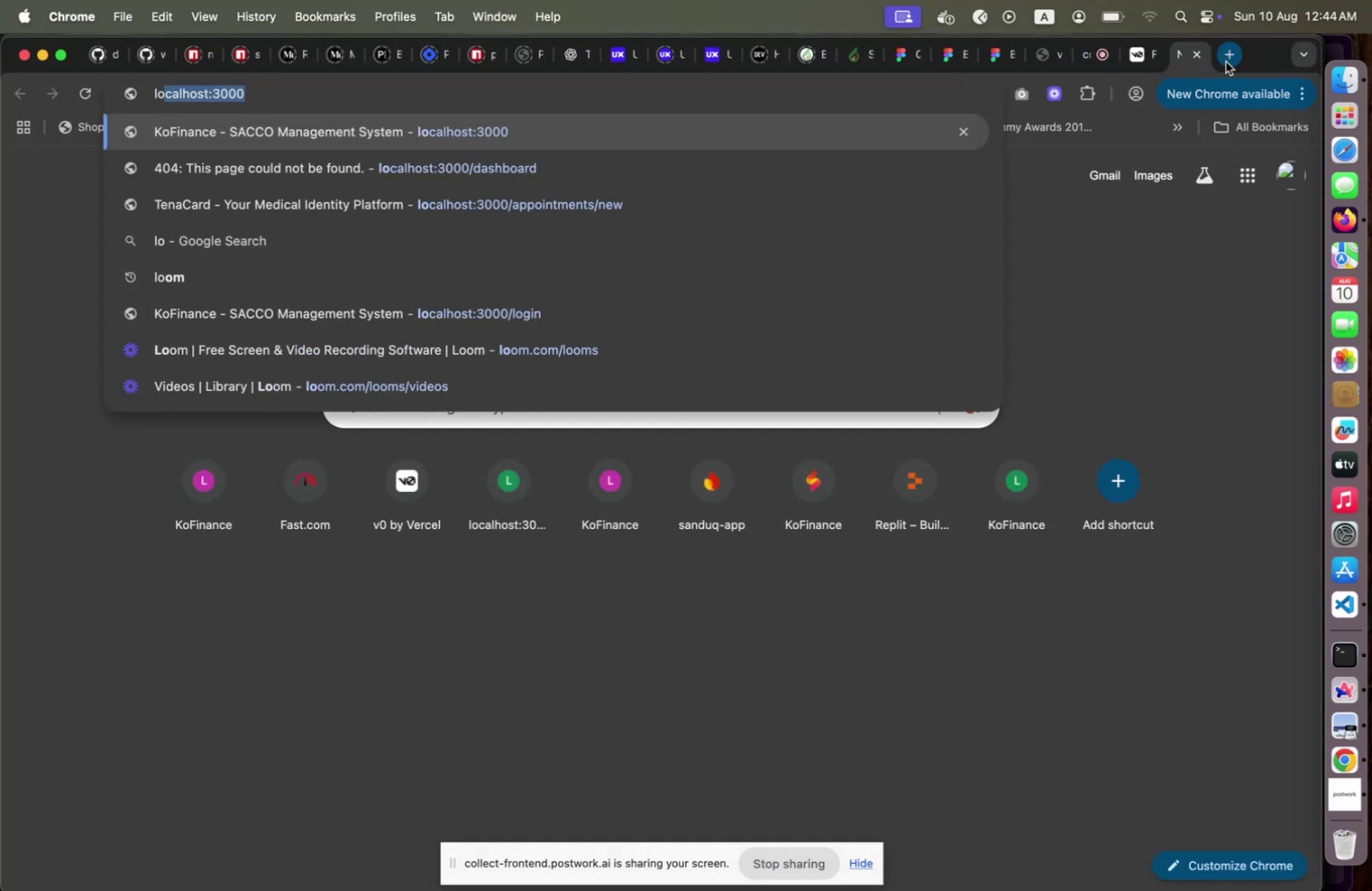 
key(Enter)
 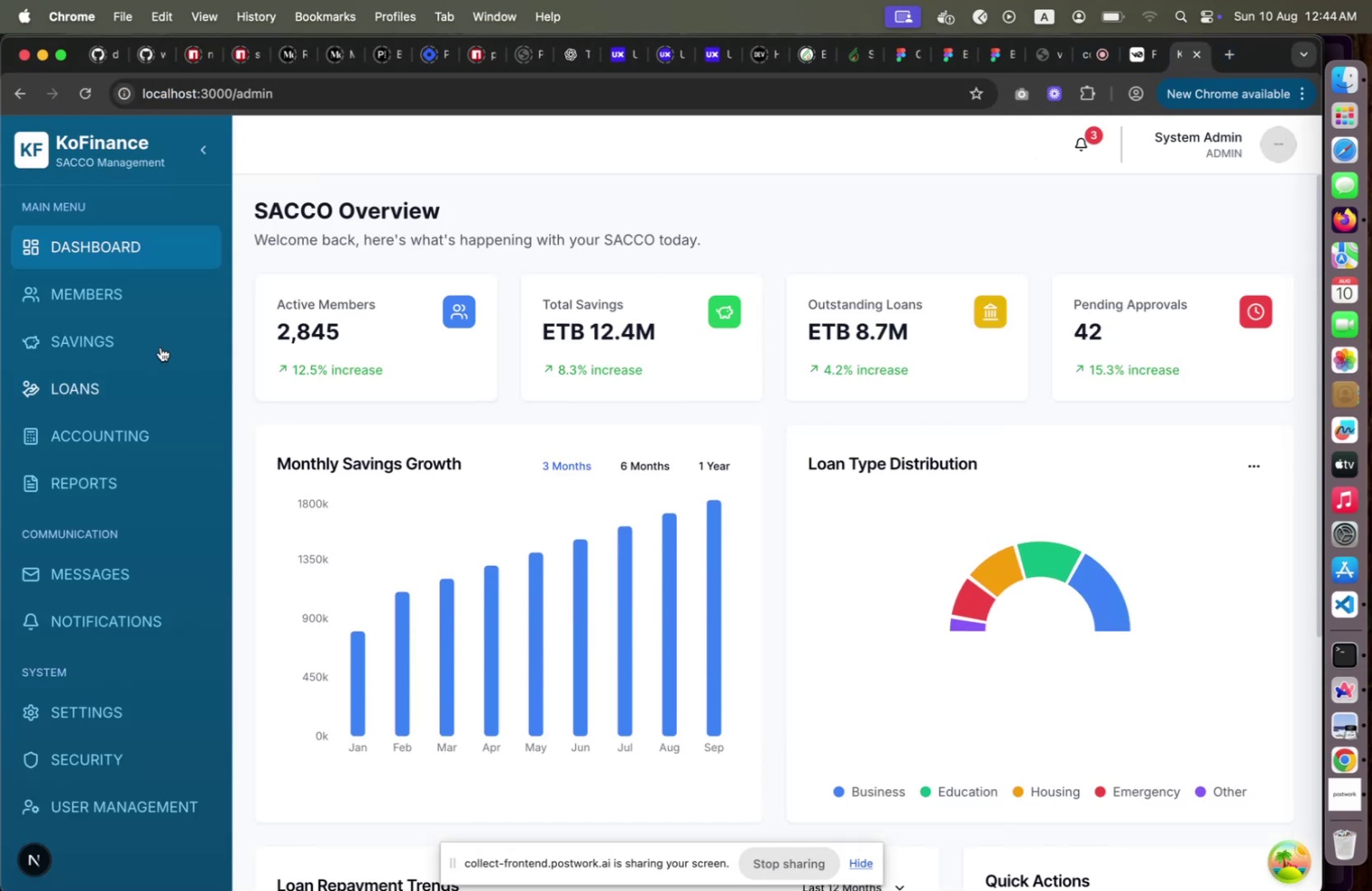 
left_click([97, 283])
 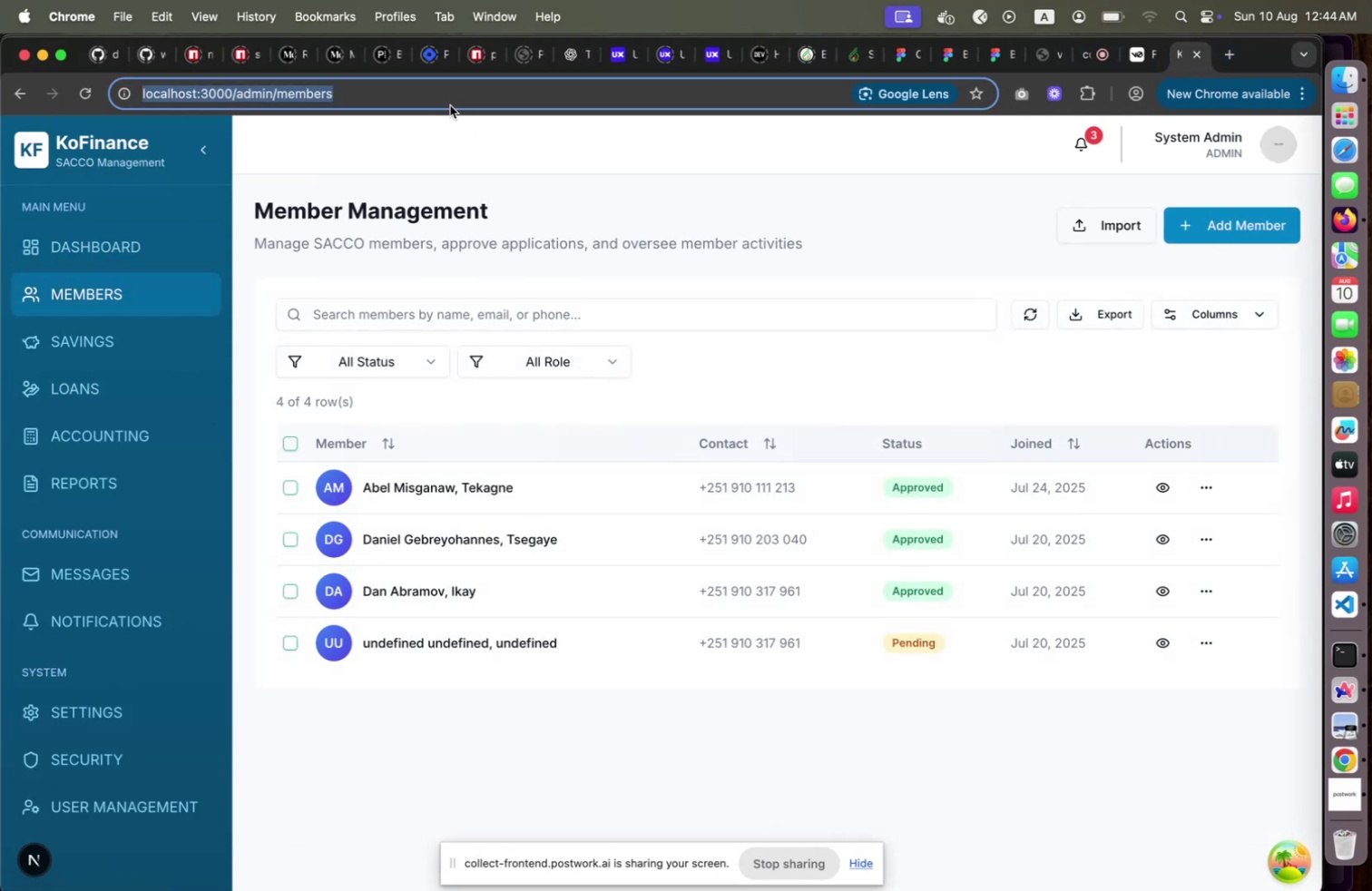 
key(ArrowRight)
 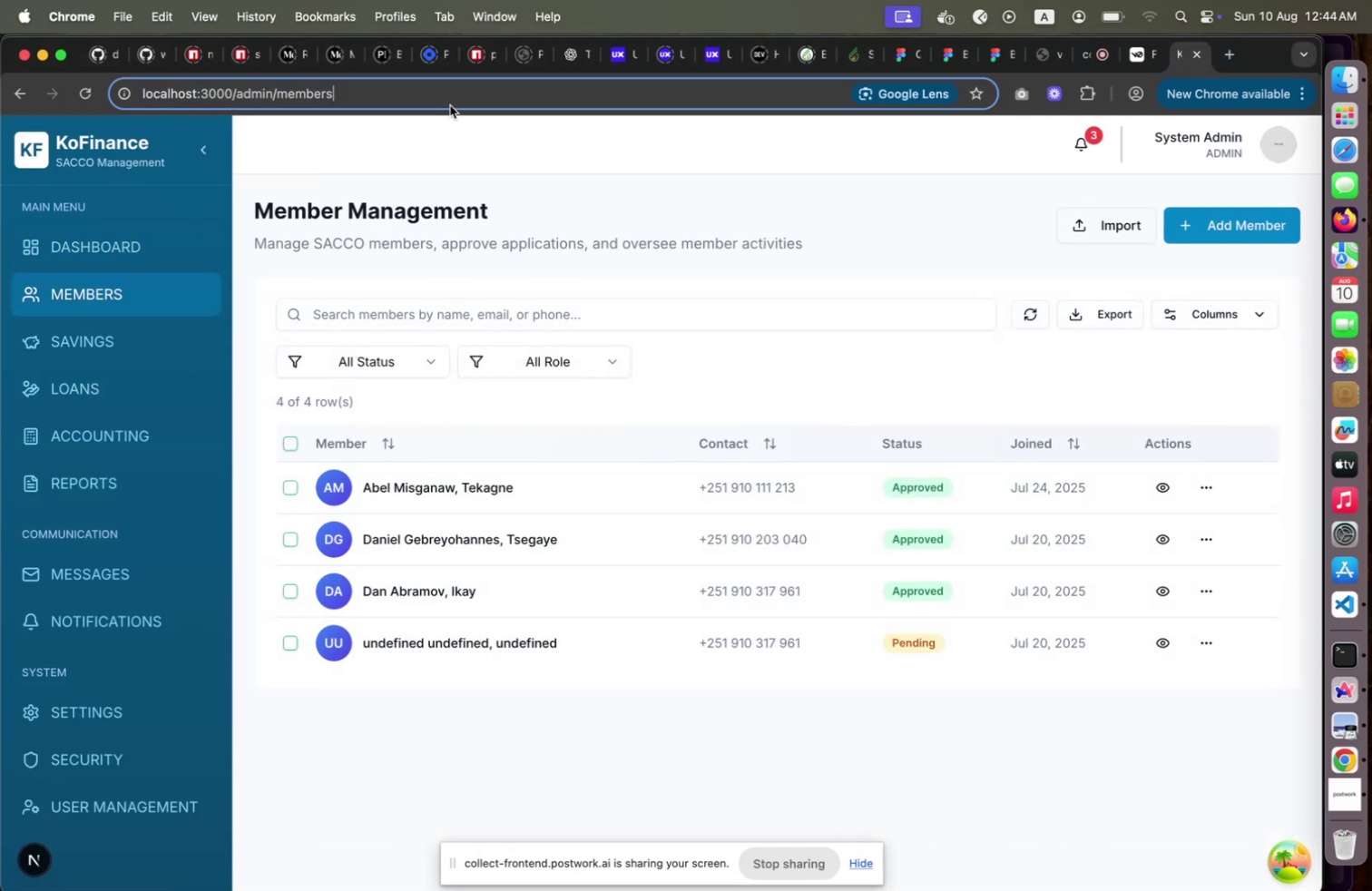 
type(/registrations)
 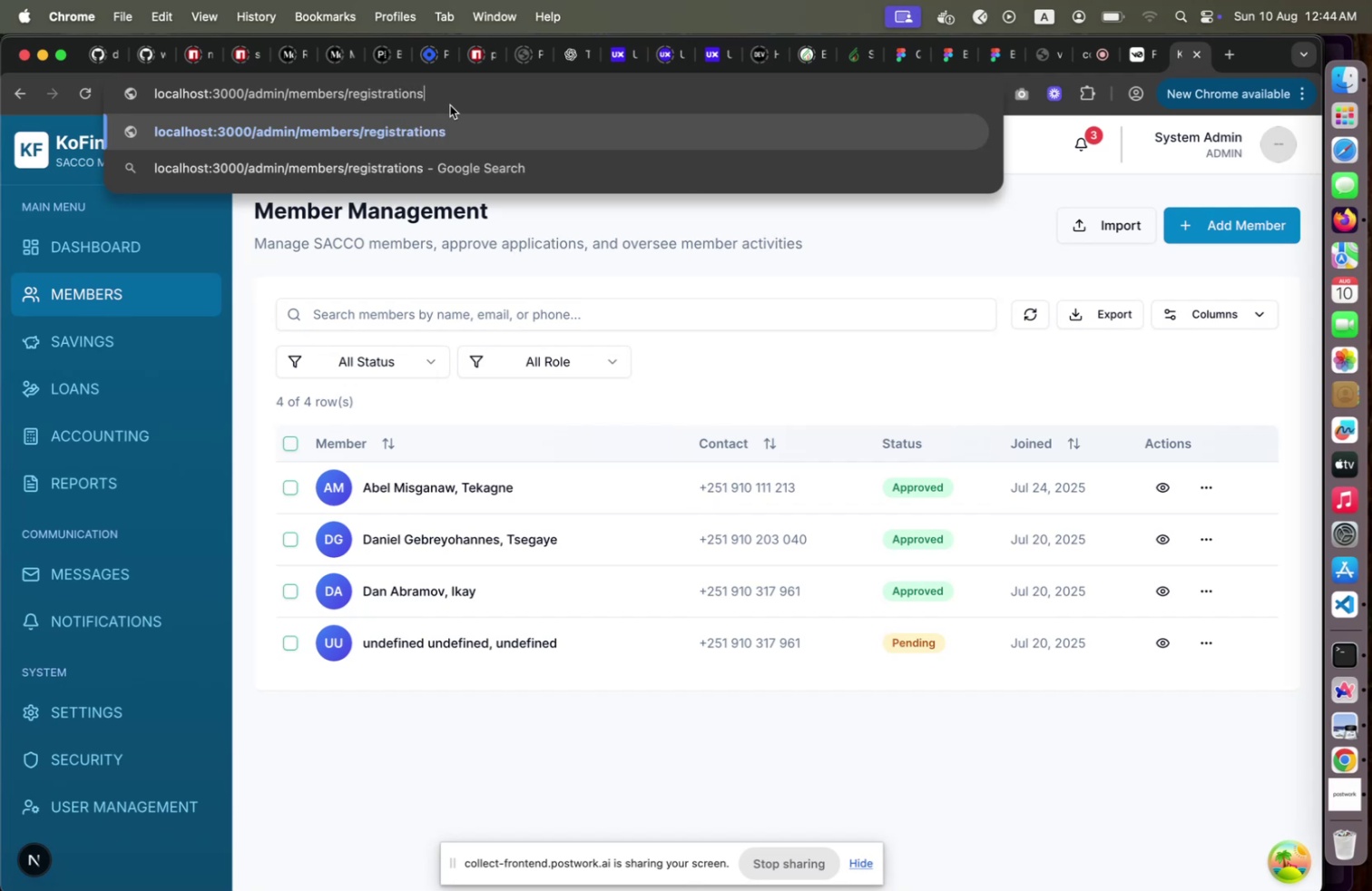 
key(Enter)
 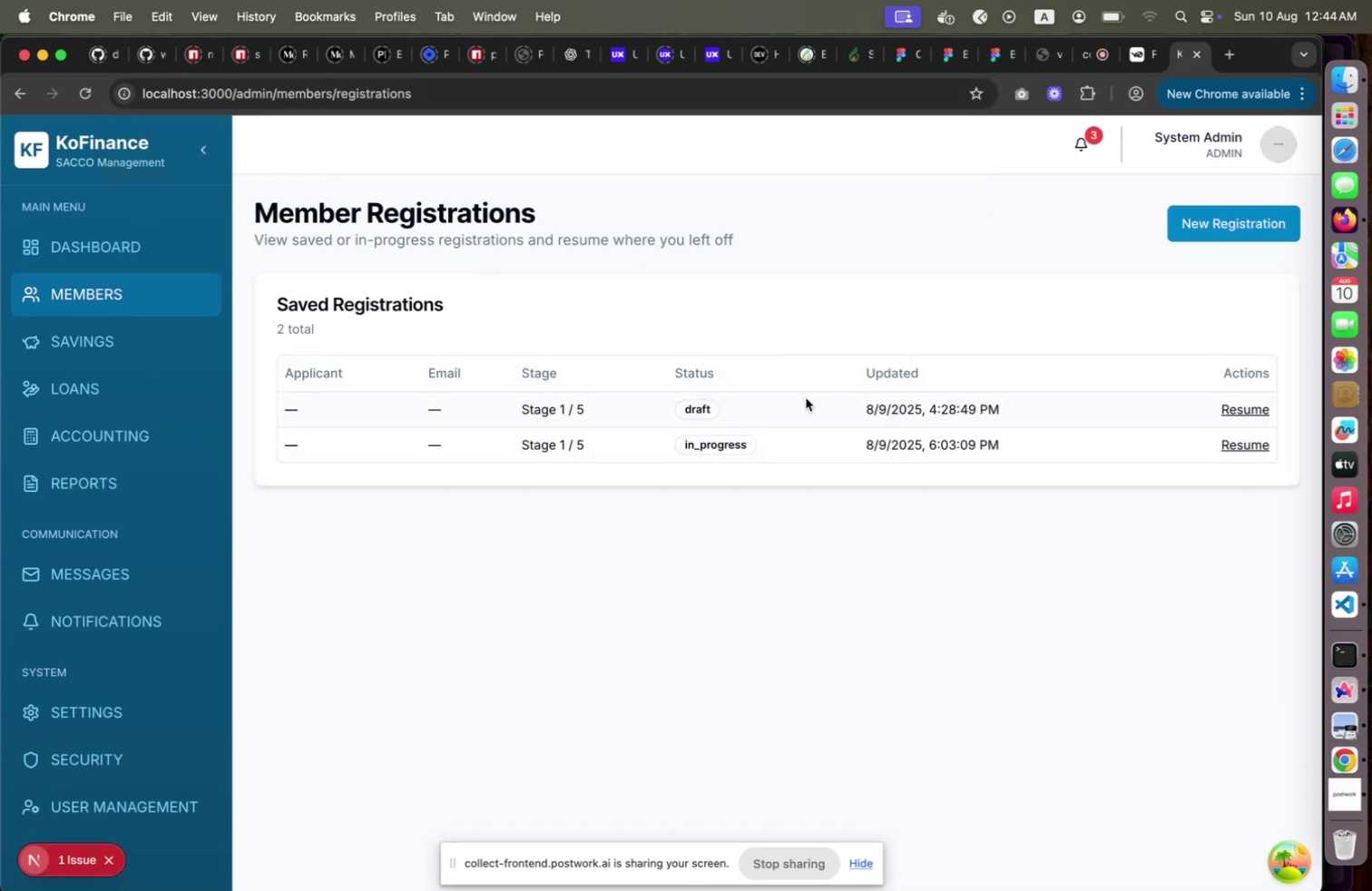 
wait(6.12)
 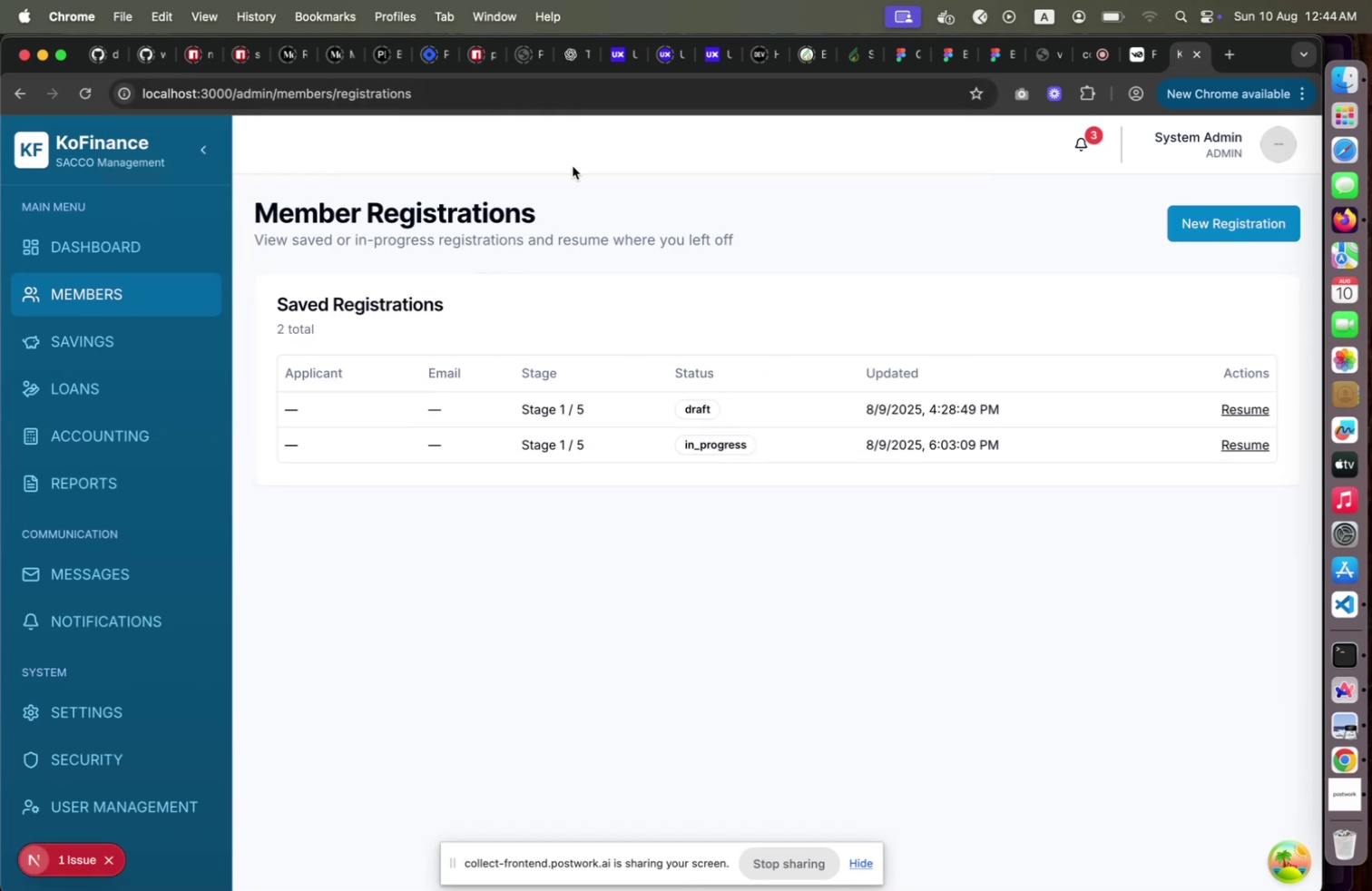 
left_click([1244, 410])
 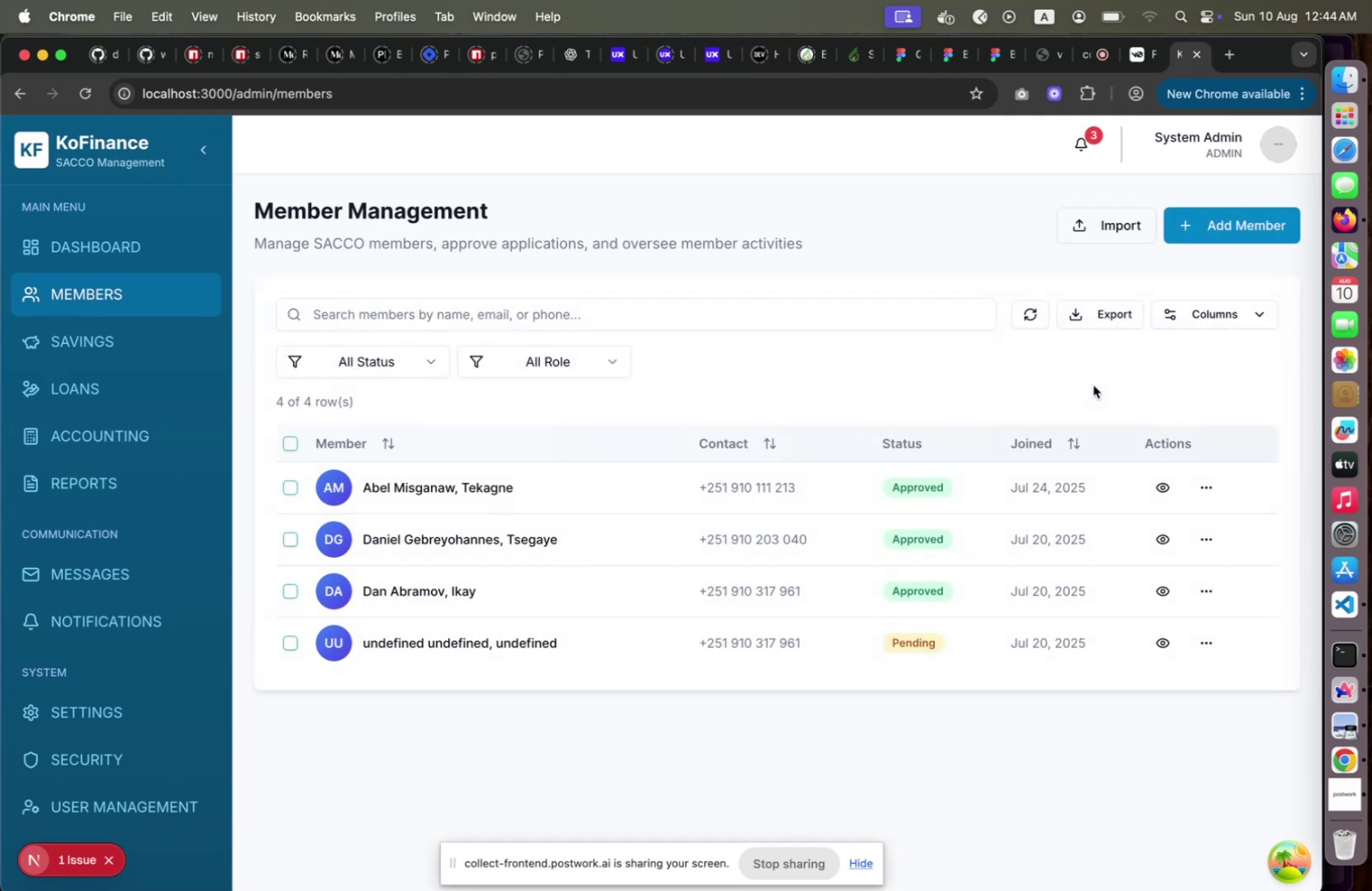 
wait(7.33)
 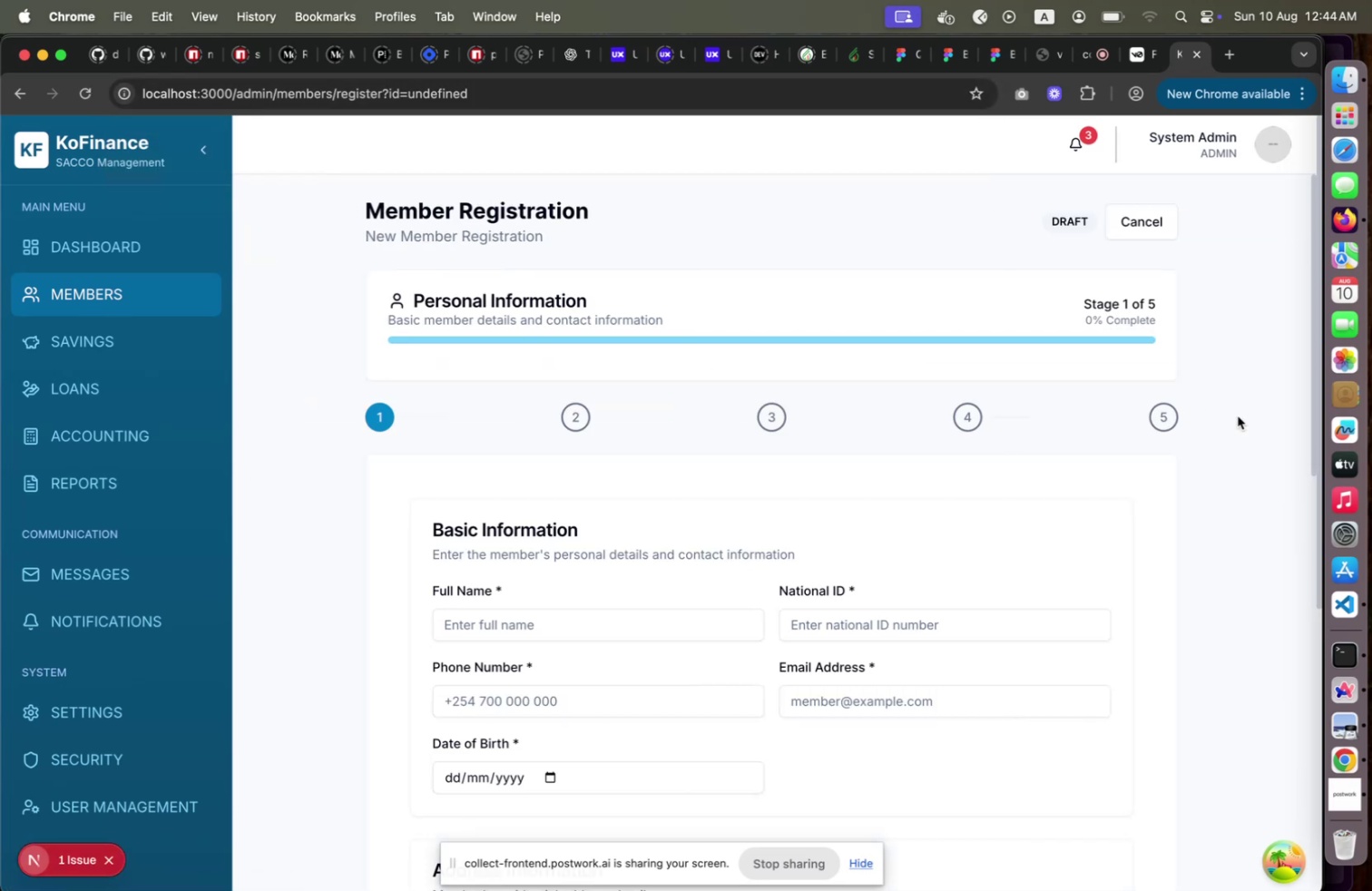 
key(ArrowRight)
 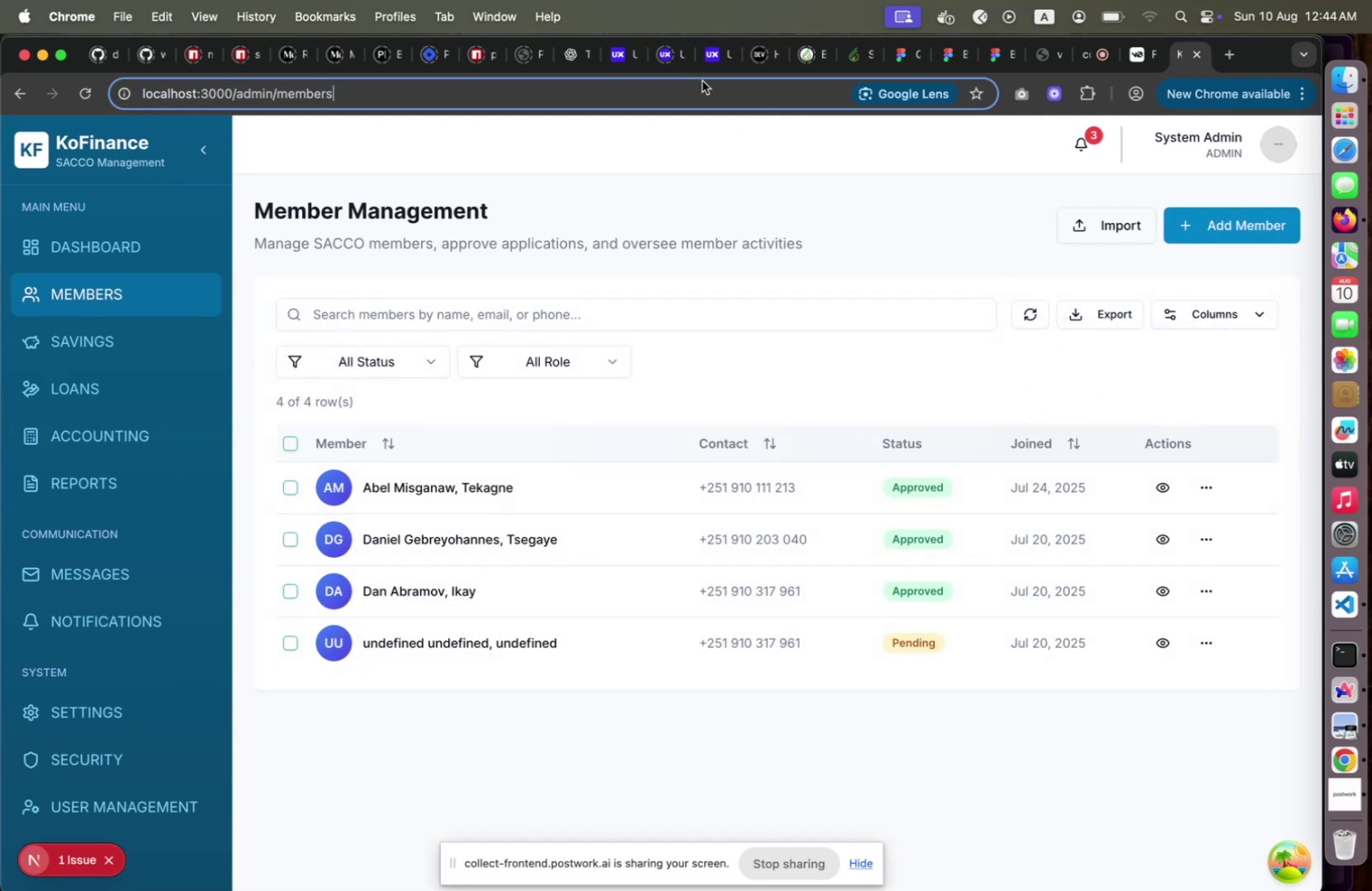 
type(/reg)
 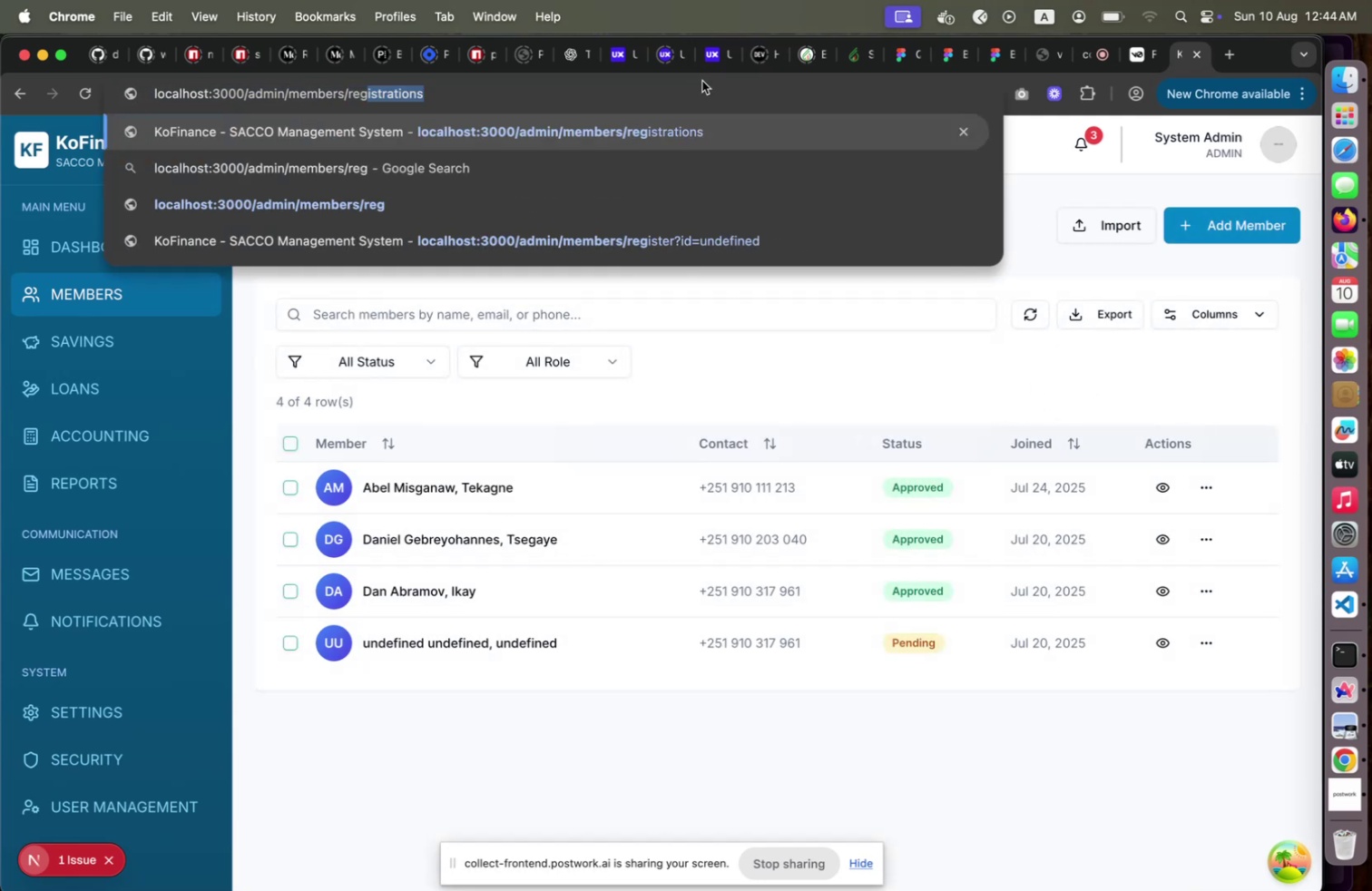 
key(Enter)
 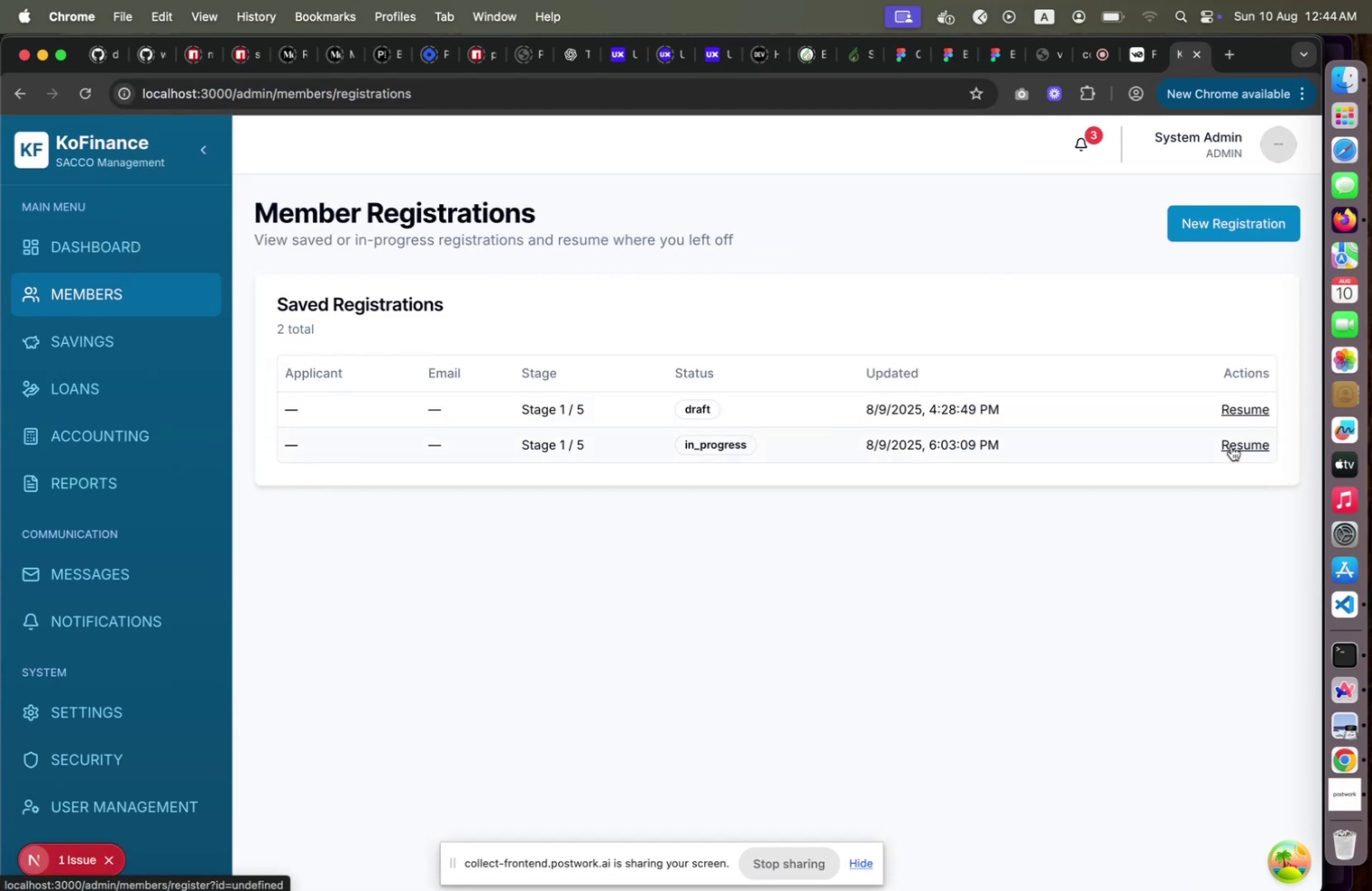 
left_click([1246, 445])
 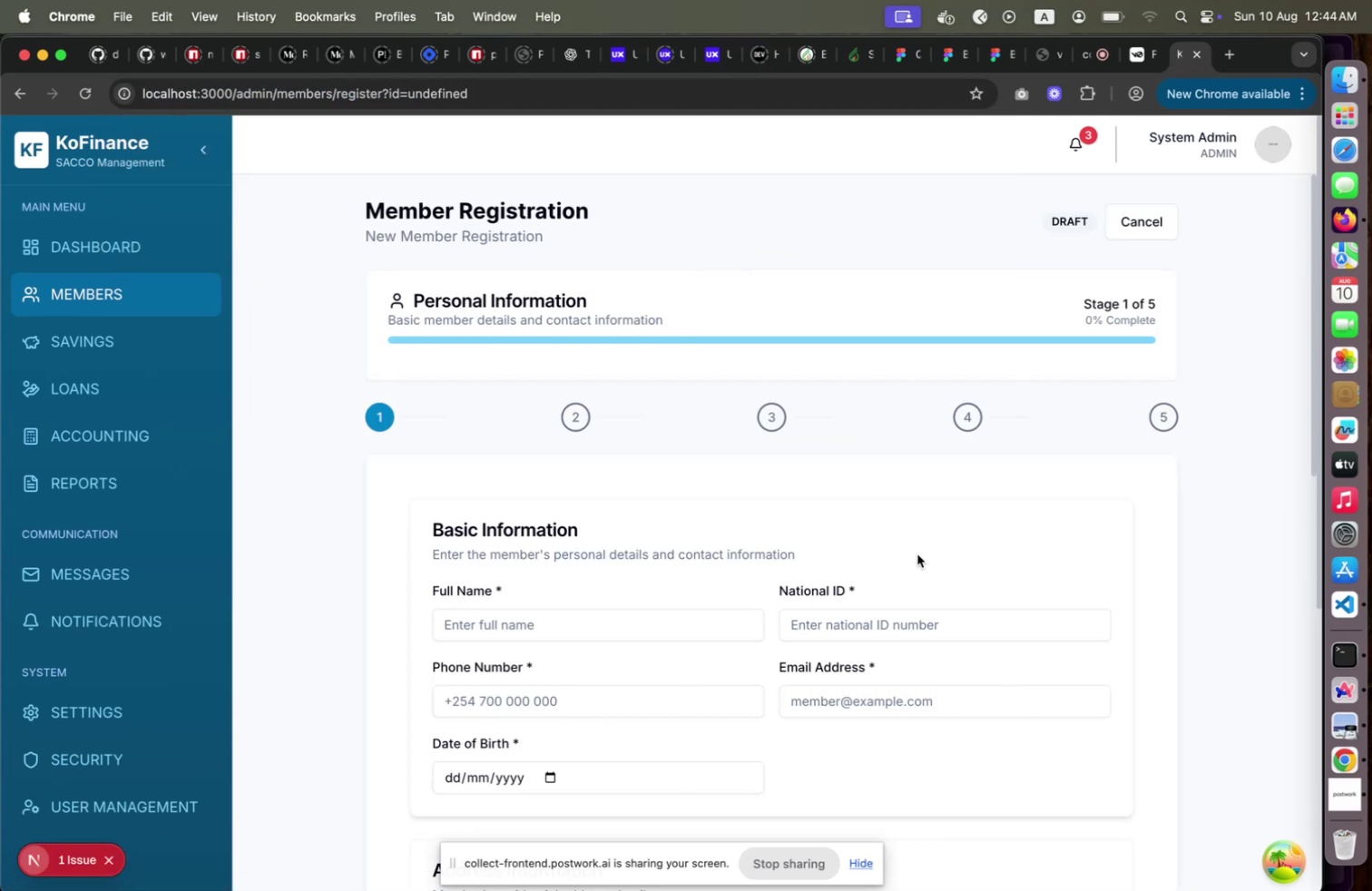 
scroll: coordinate [736, 573], scroll_direction: down, amount: 31.0
 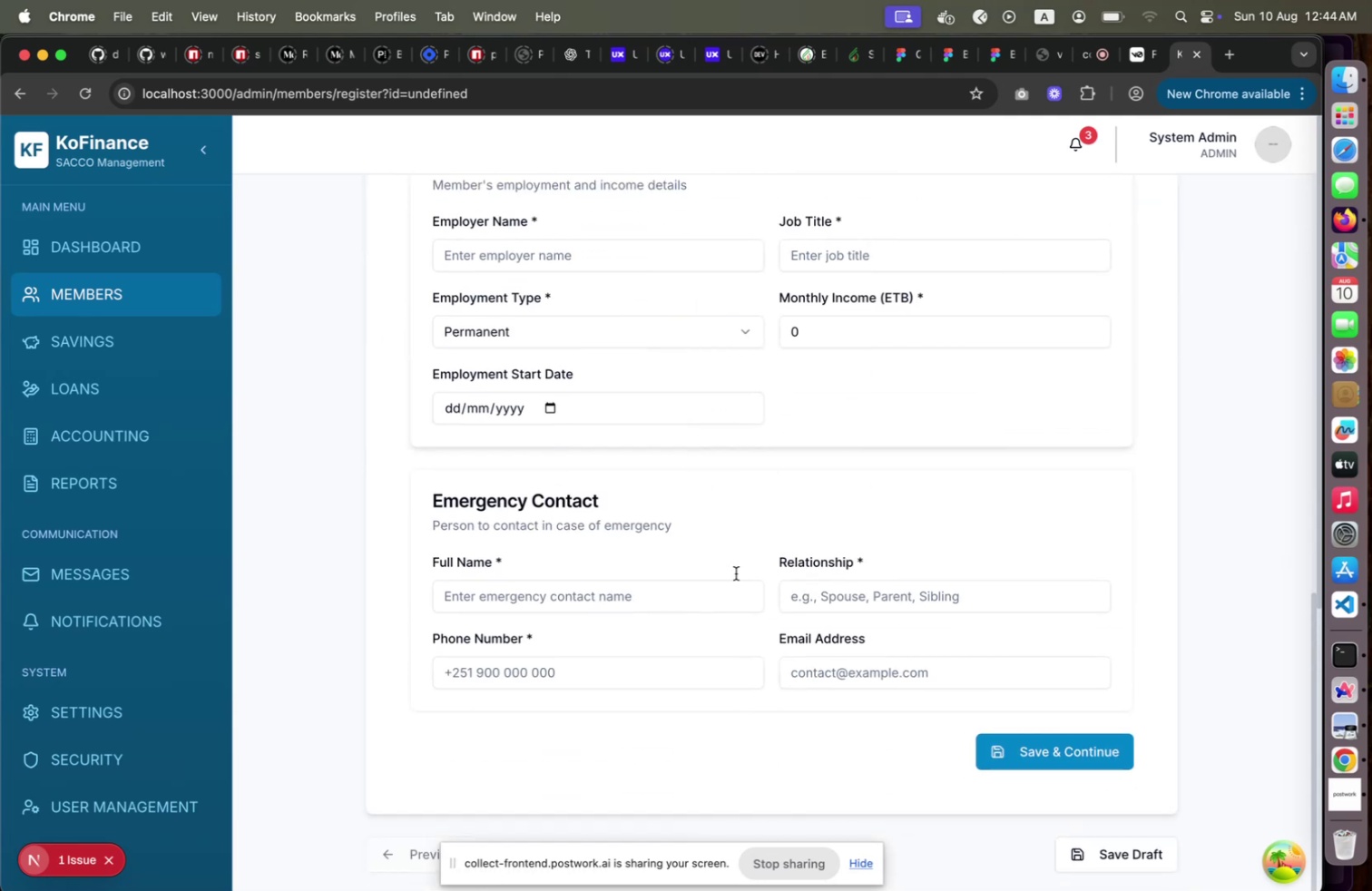 
scroll: coordinate [769, 411], scroll_direction: up, amount: 69.0
 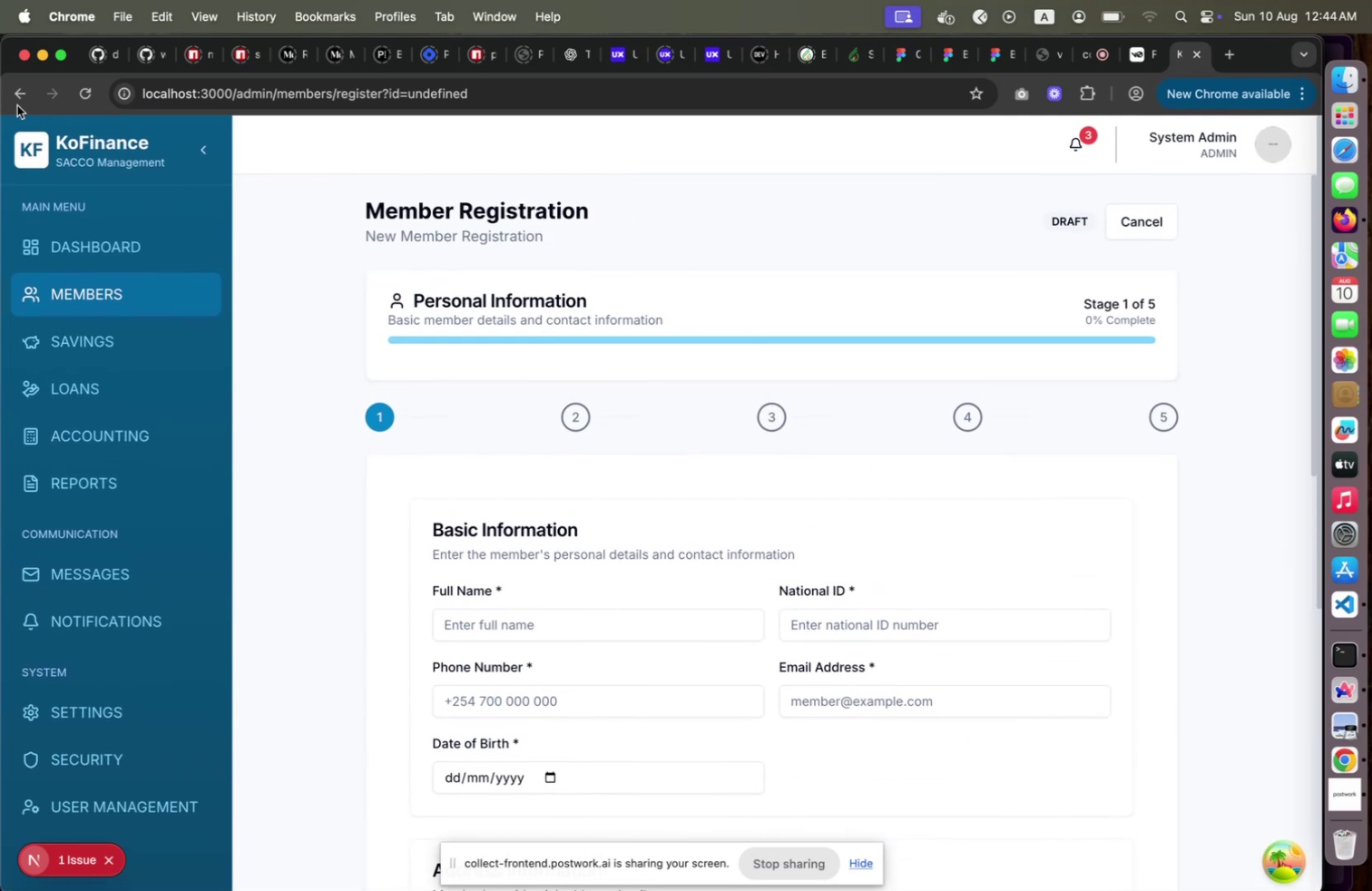 
left_click([20, 99])
 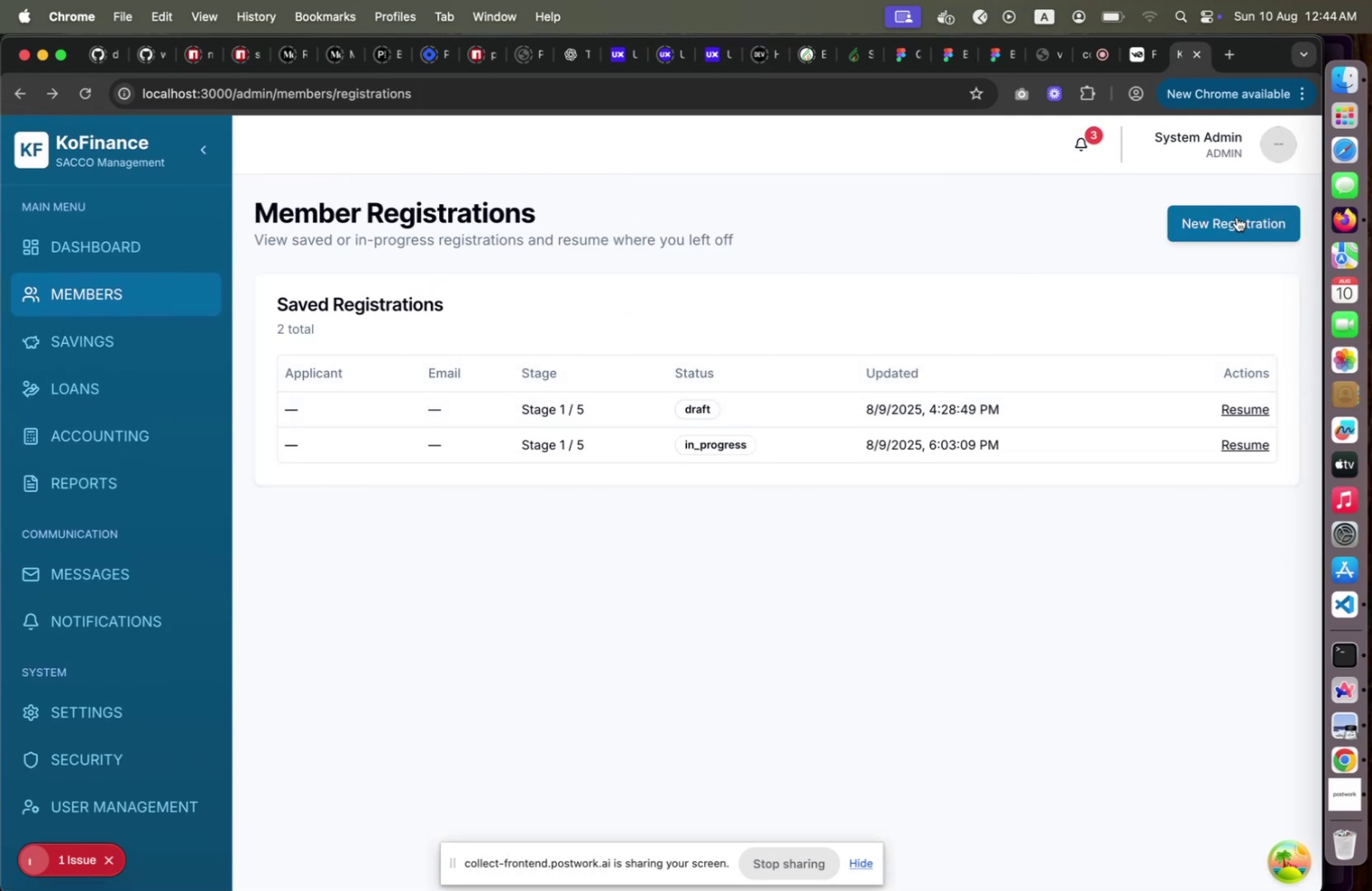 
wait(5.15)
 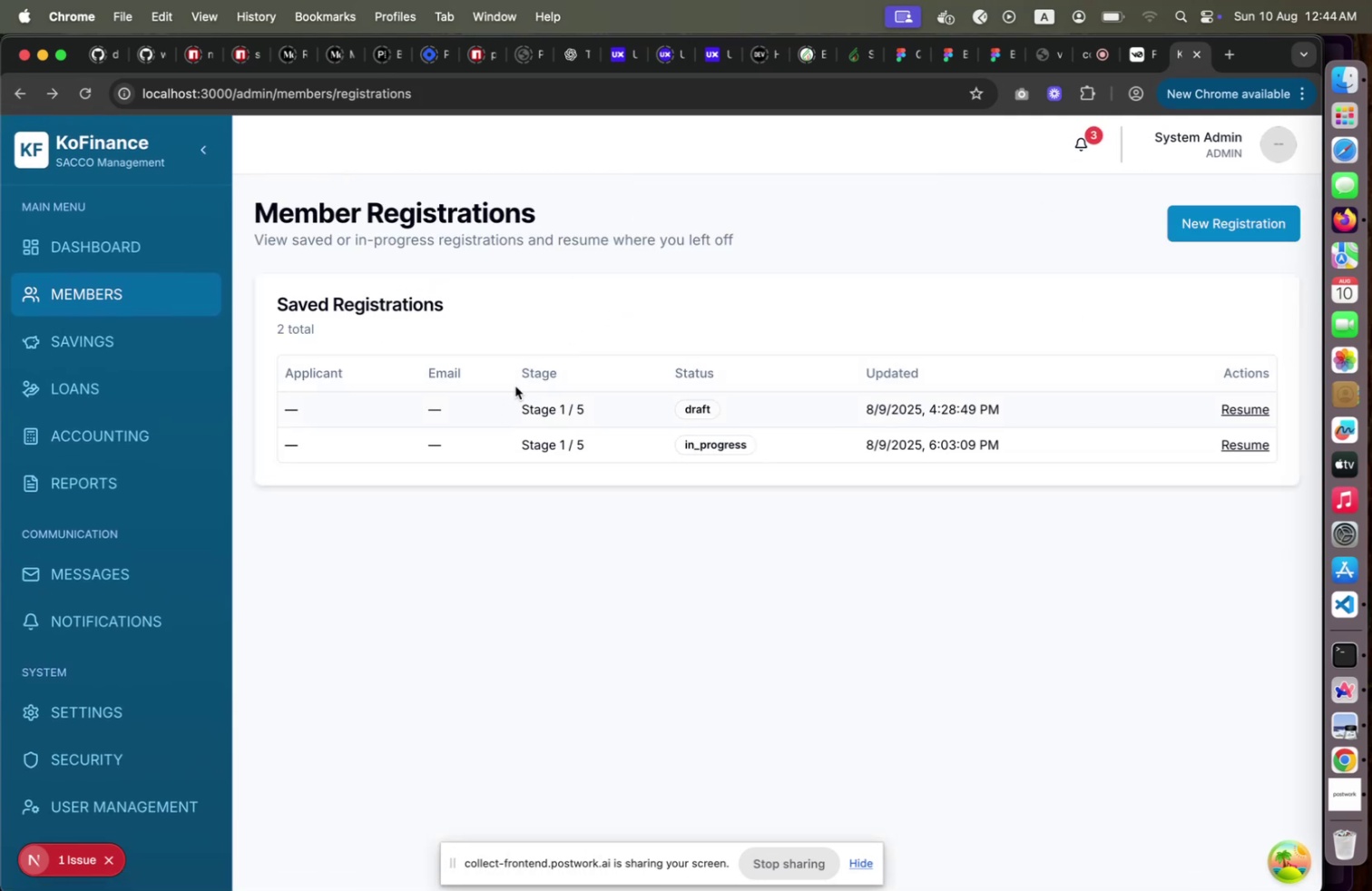 
scroll: coordinate [823, 584], scroll_direction: down, amount: 17.0
 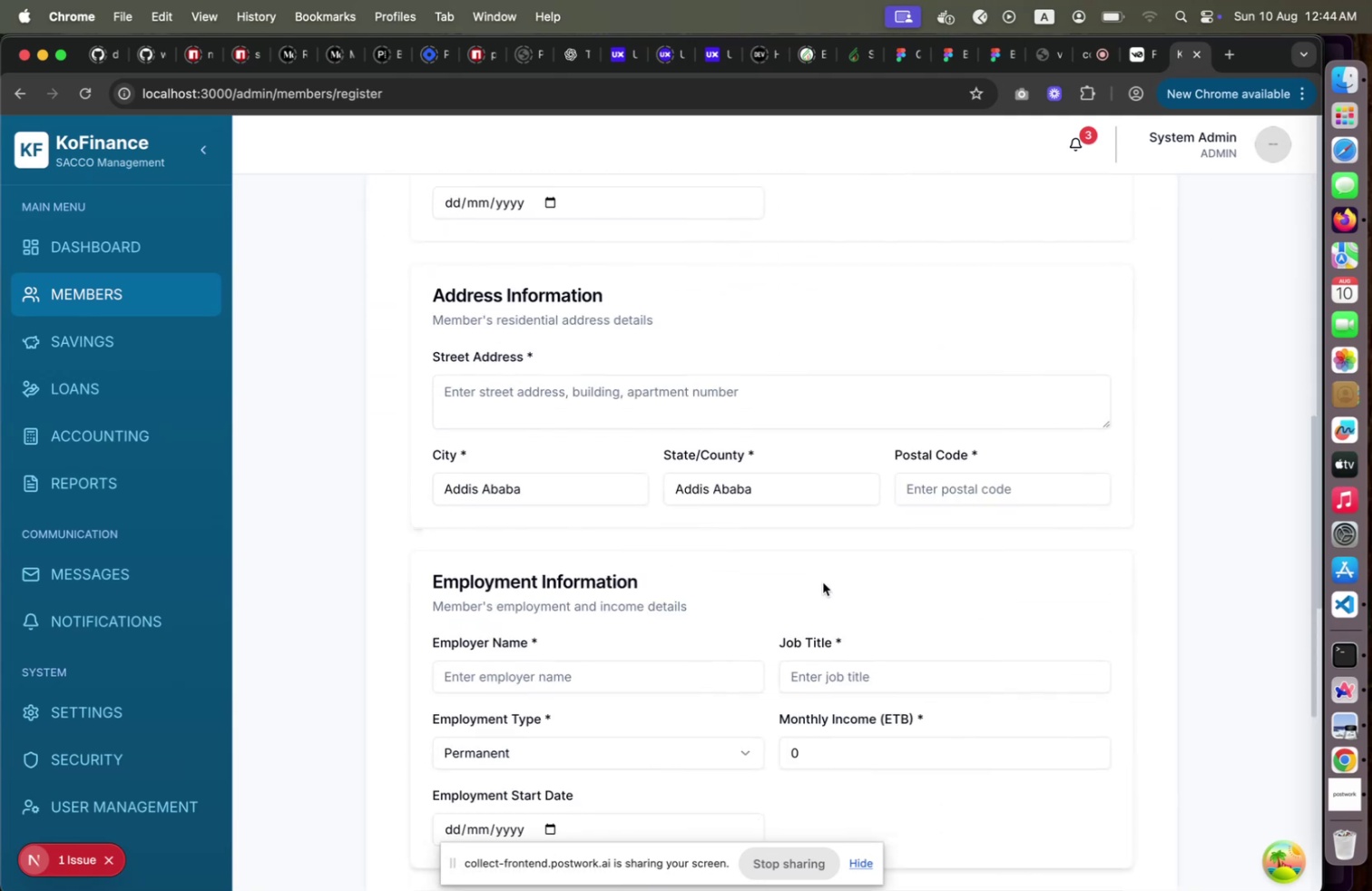 
scroll: coordinate [823, 583], scroll_direction: up, amount: 15.0
 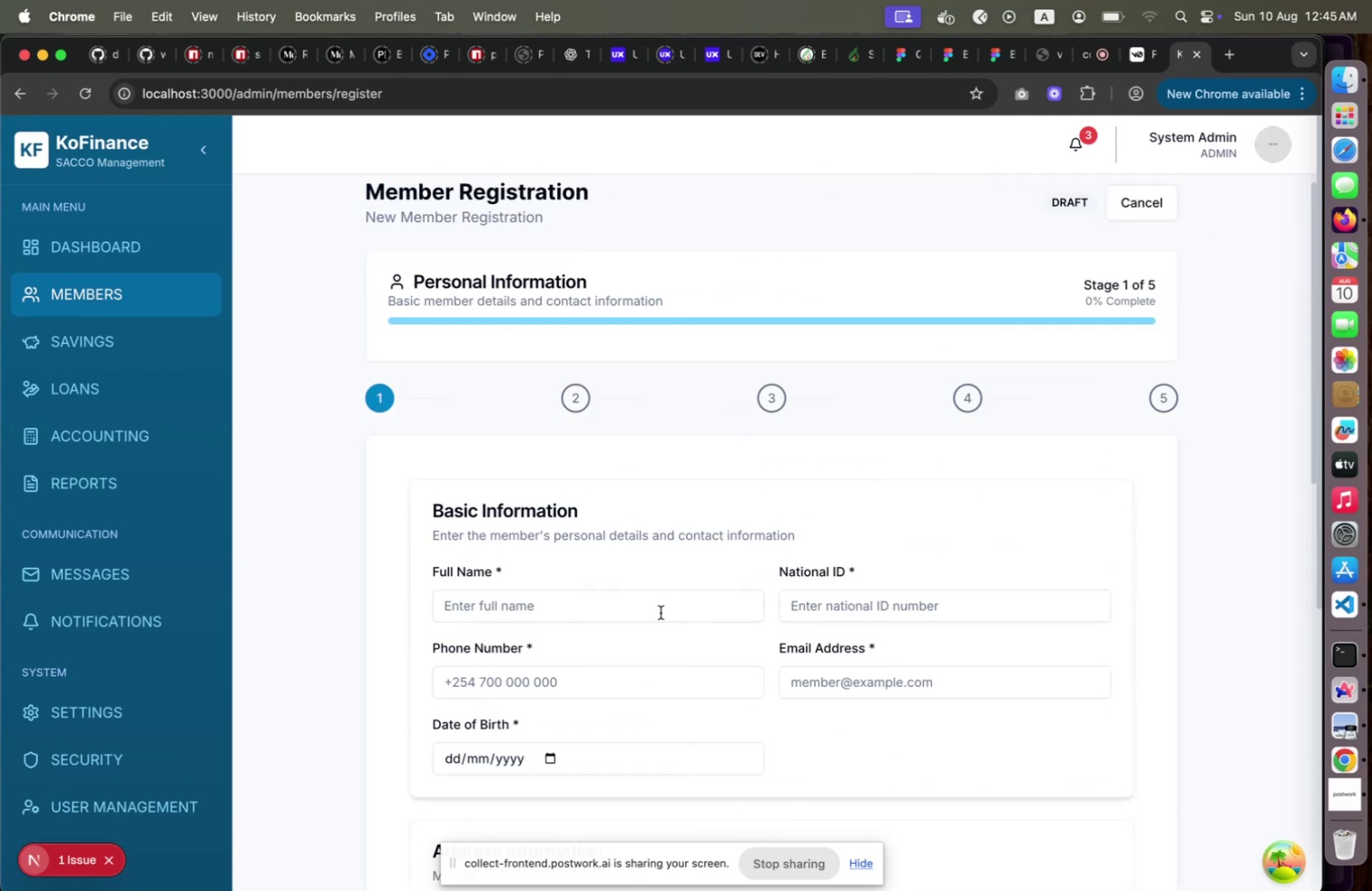 
left_click([656, 615])
 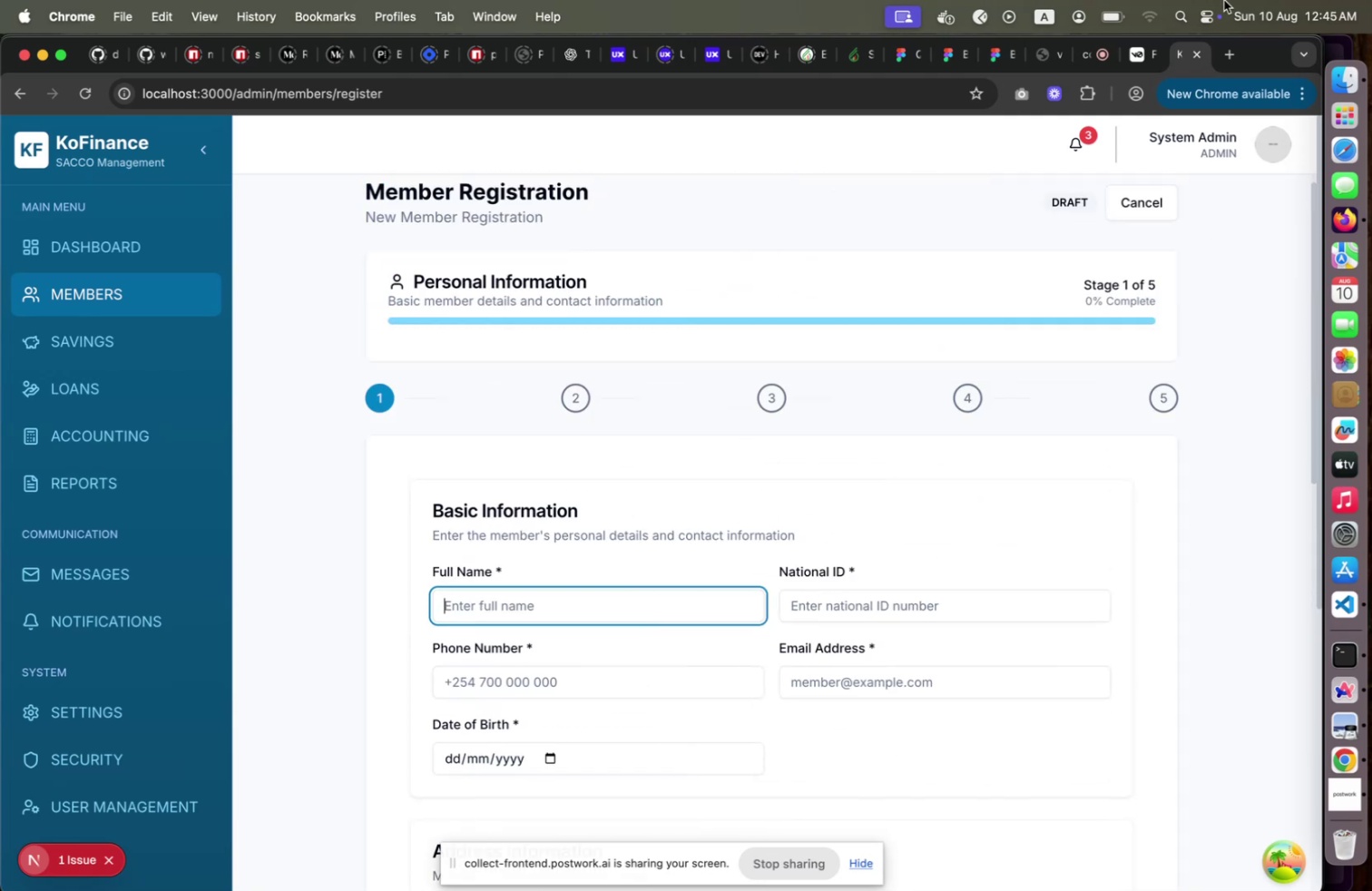 
wait(5.31)
 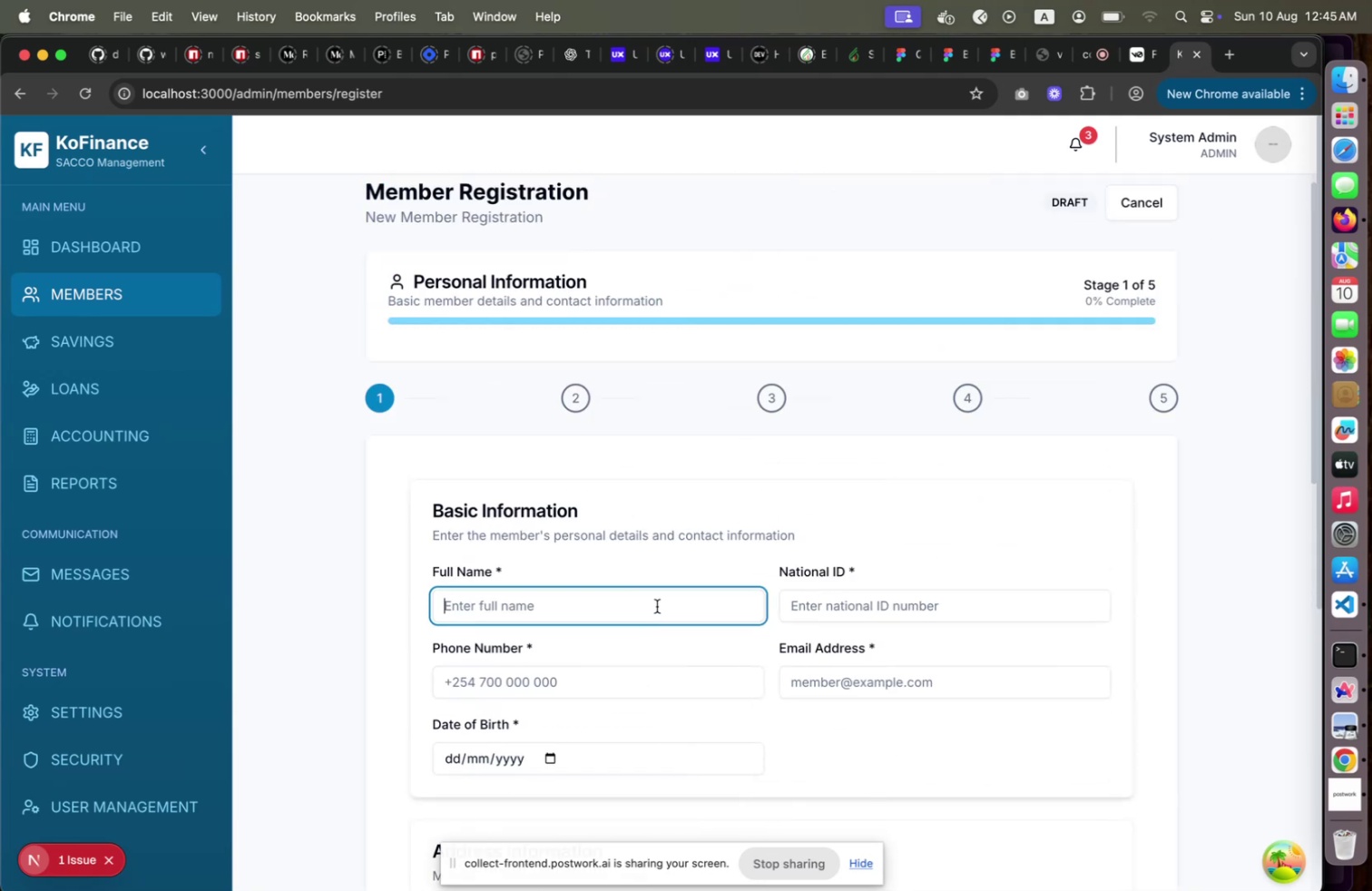 
left_click([970, 105])
 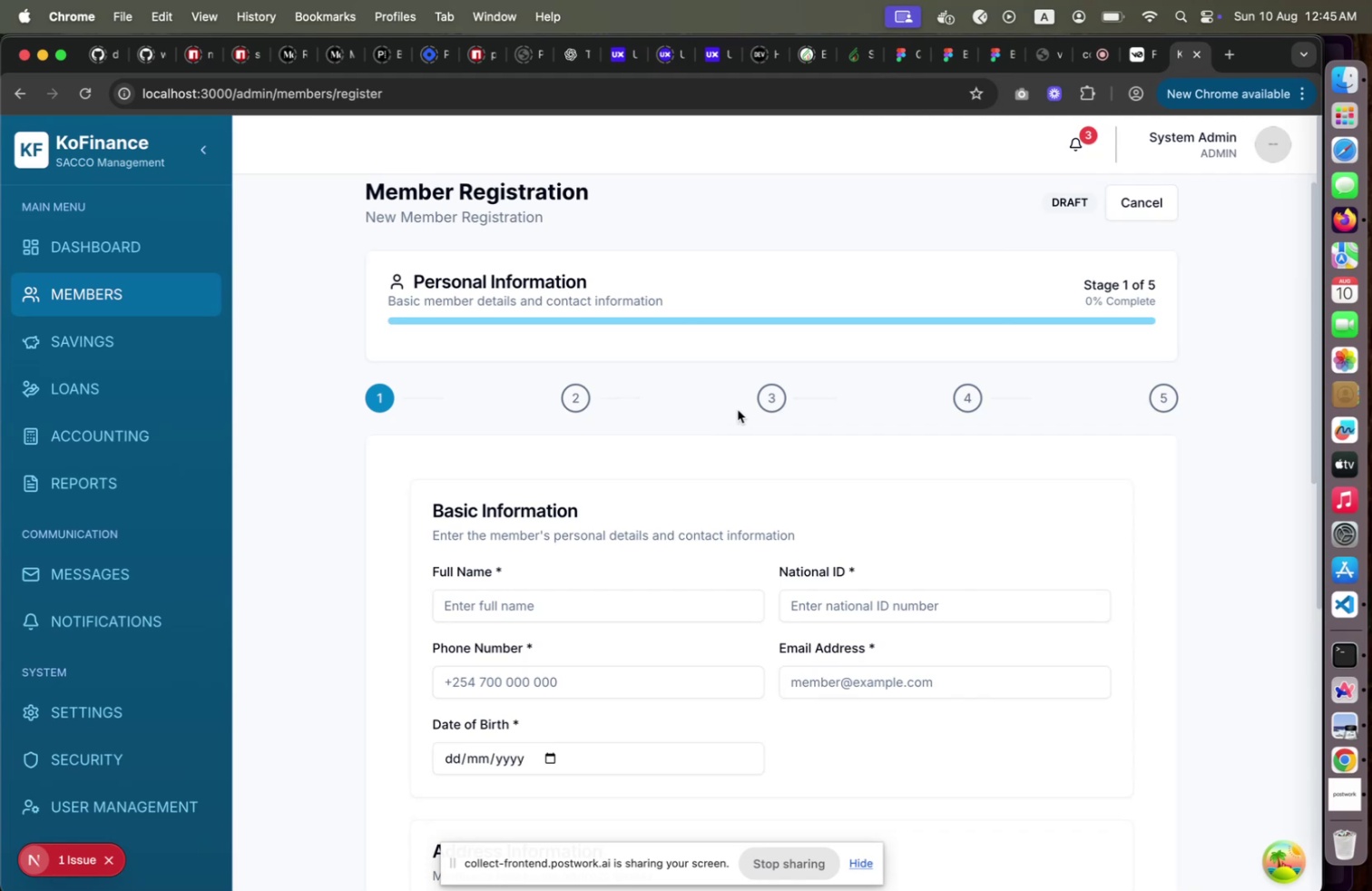 
wait(34.47)
 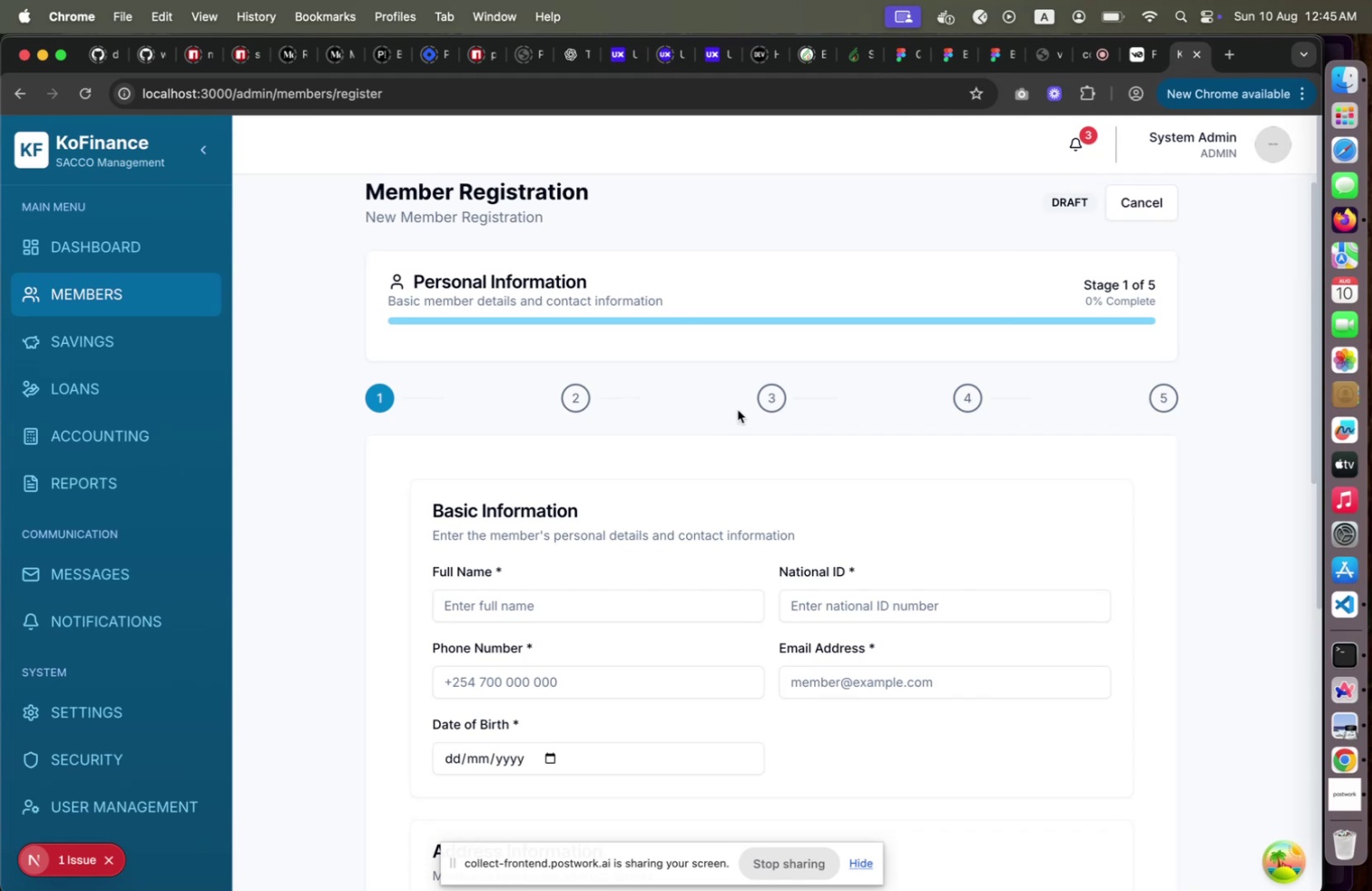 
scroll: coordinate [671, 511], scroll_direction: up, amount: 22.0
 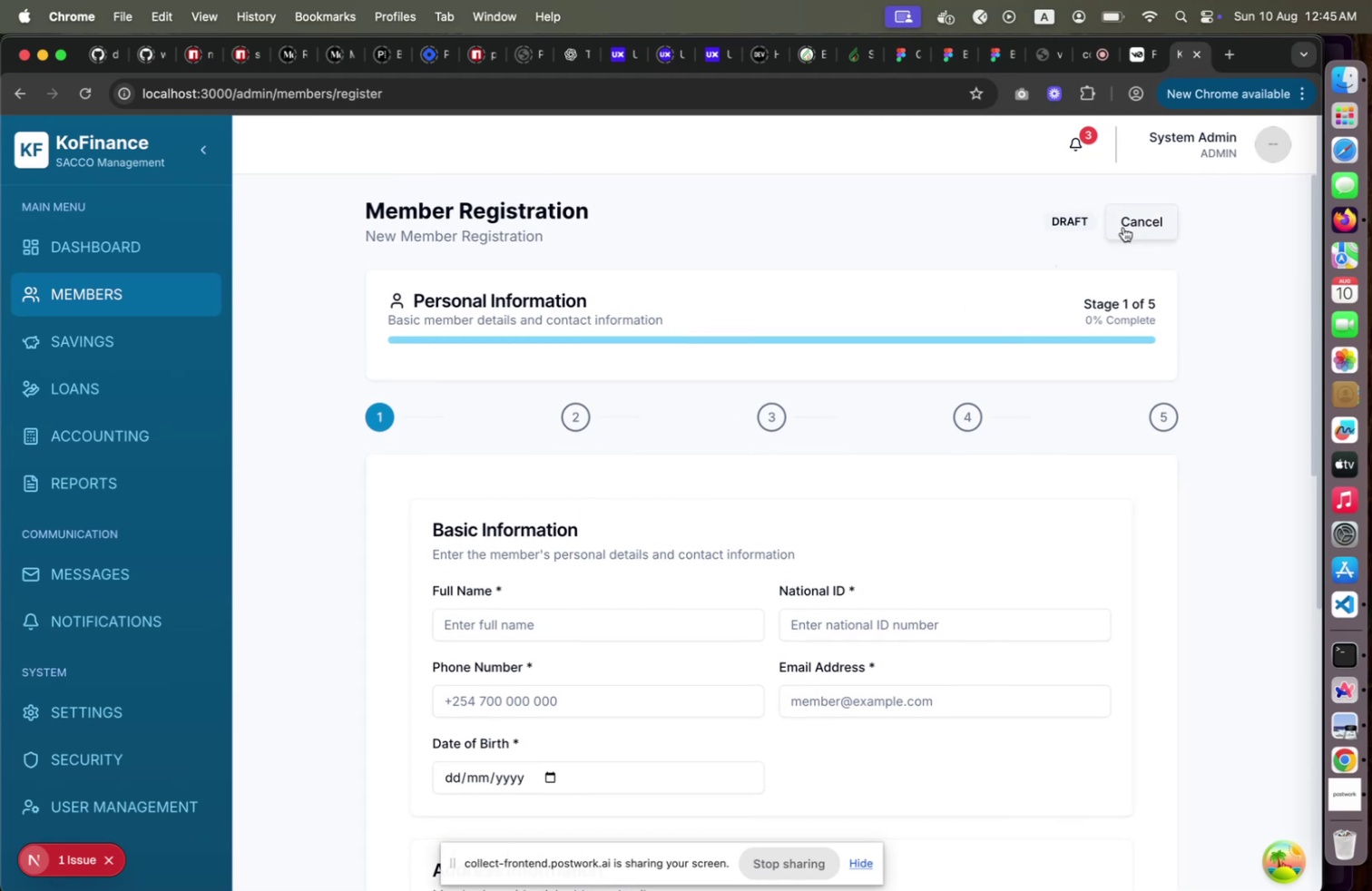 
scroll: coordinate [691, 328], scroll_direction: down, amount: 13.0
 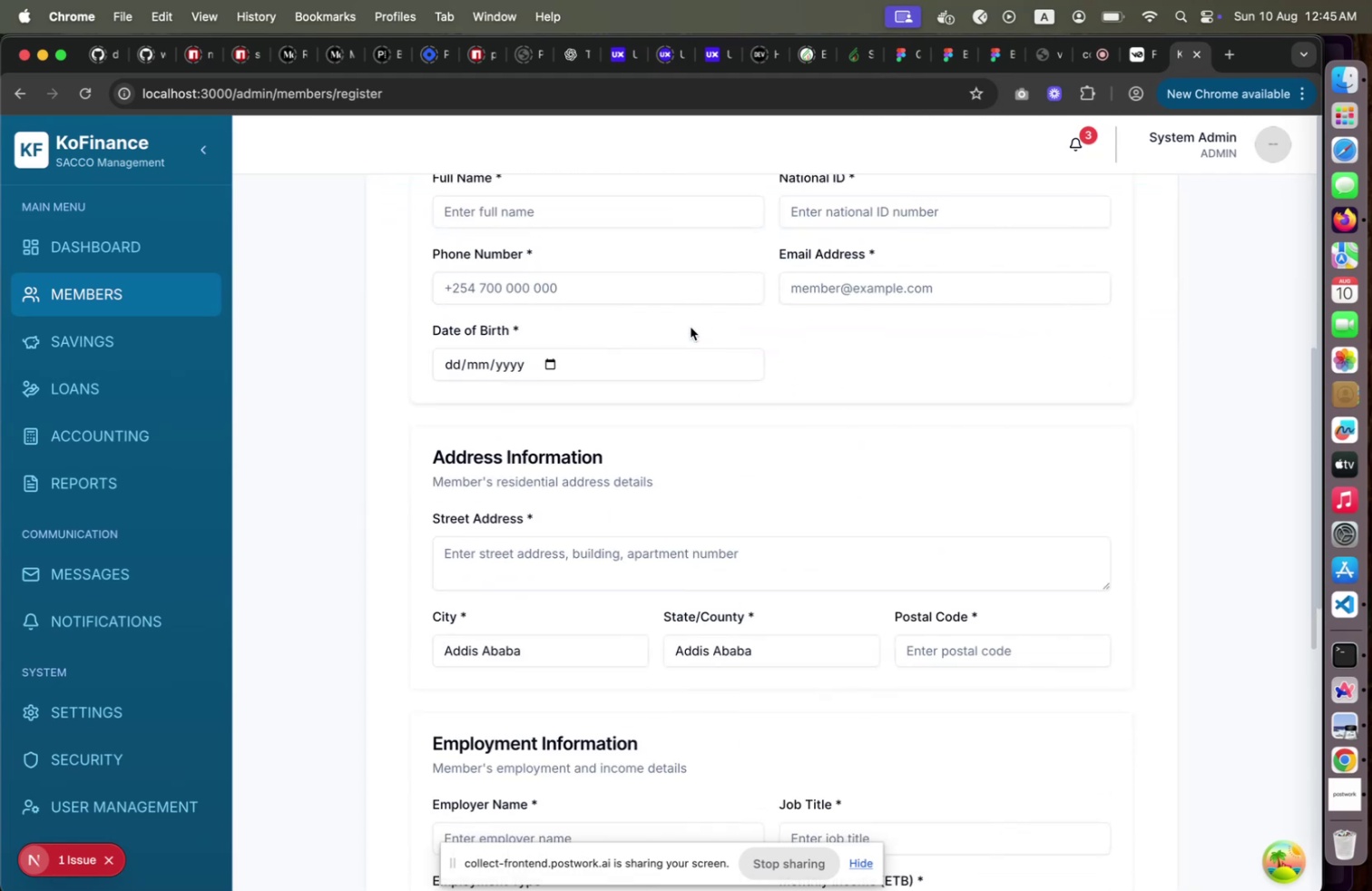 
scroll: coordinate [691, 329], scroll_direction: up, amount: 26.0
 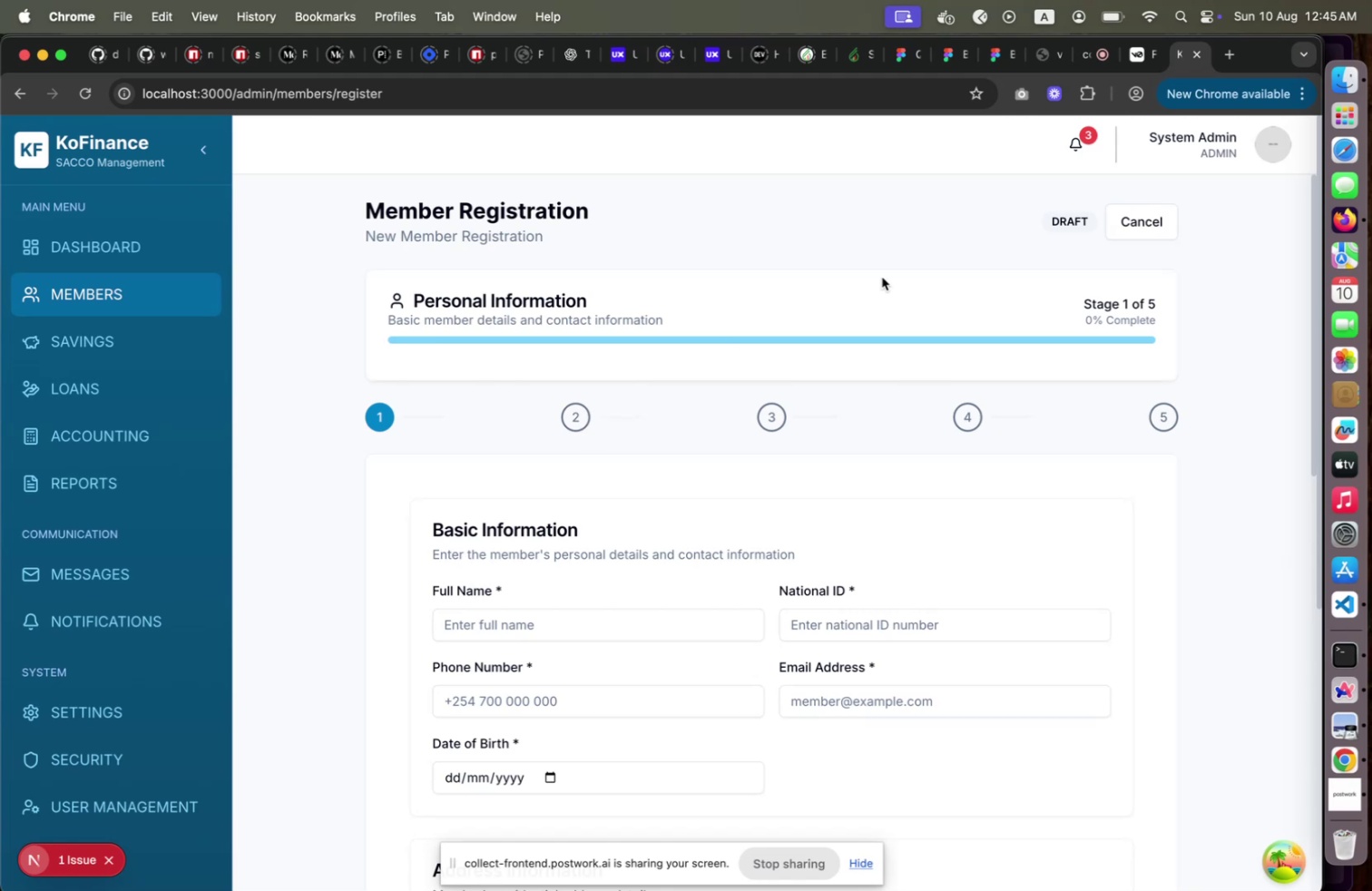 
wait(9.44)
 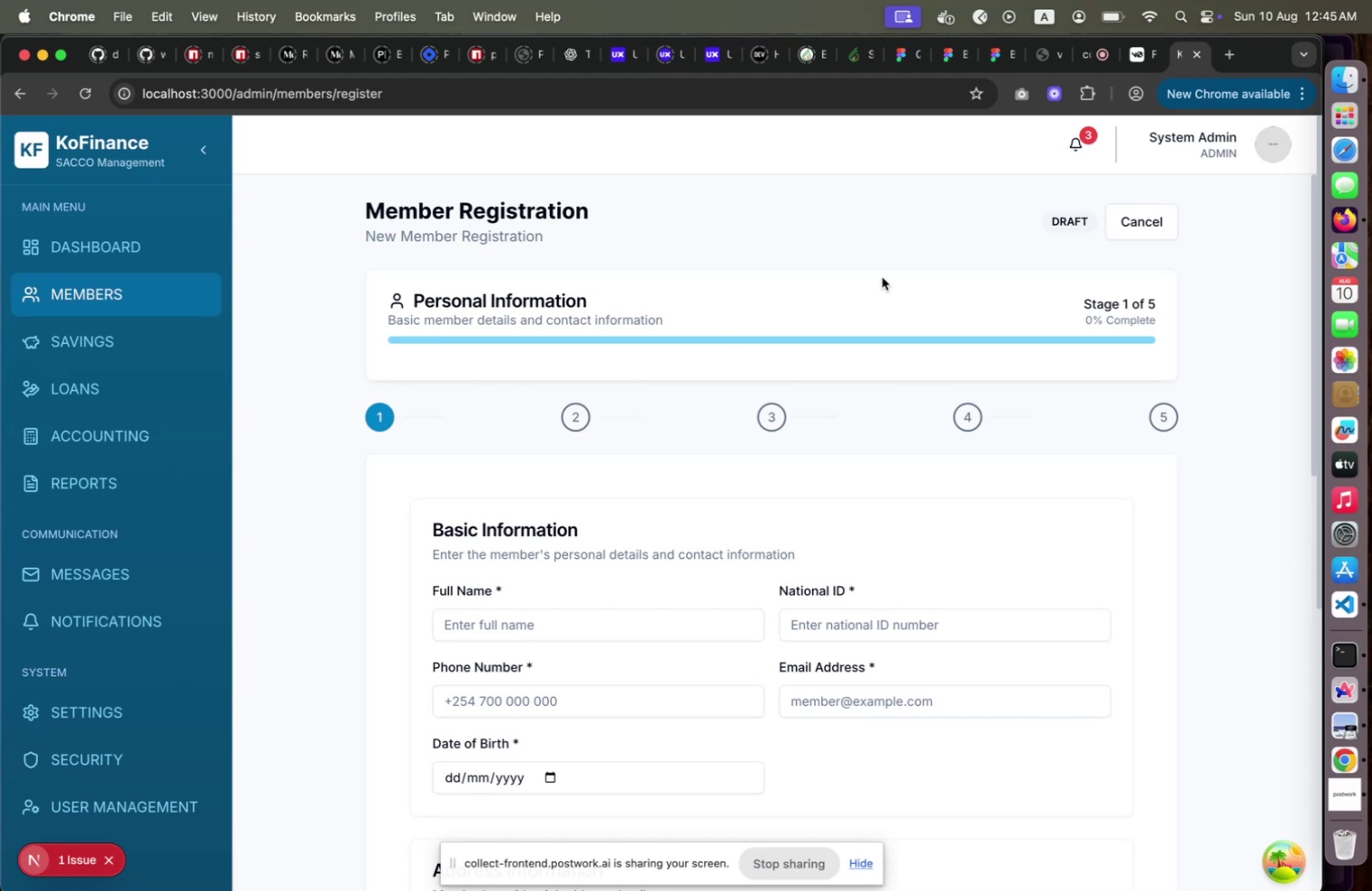 
left_click([1073, 61])
 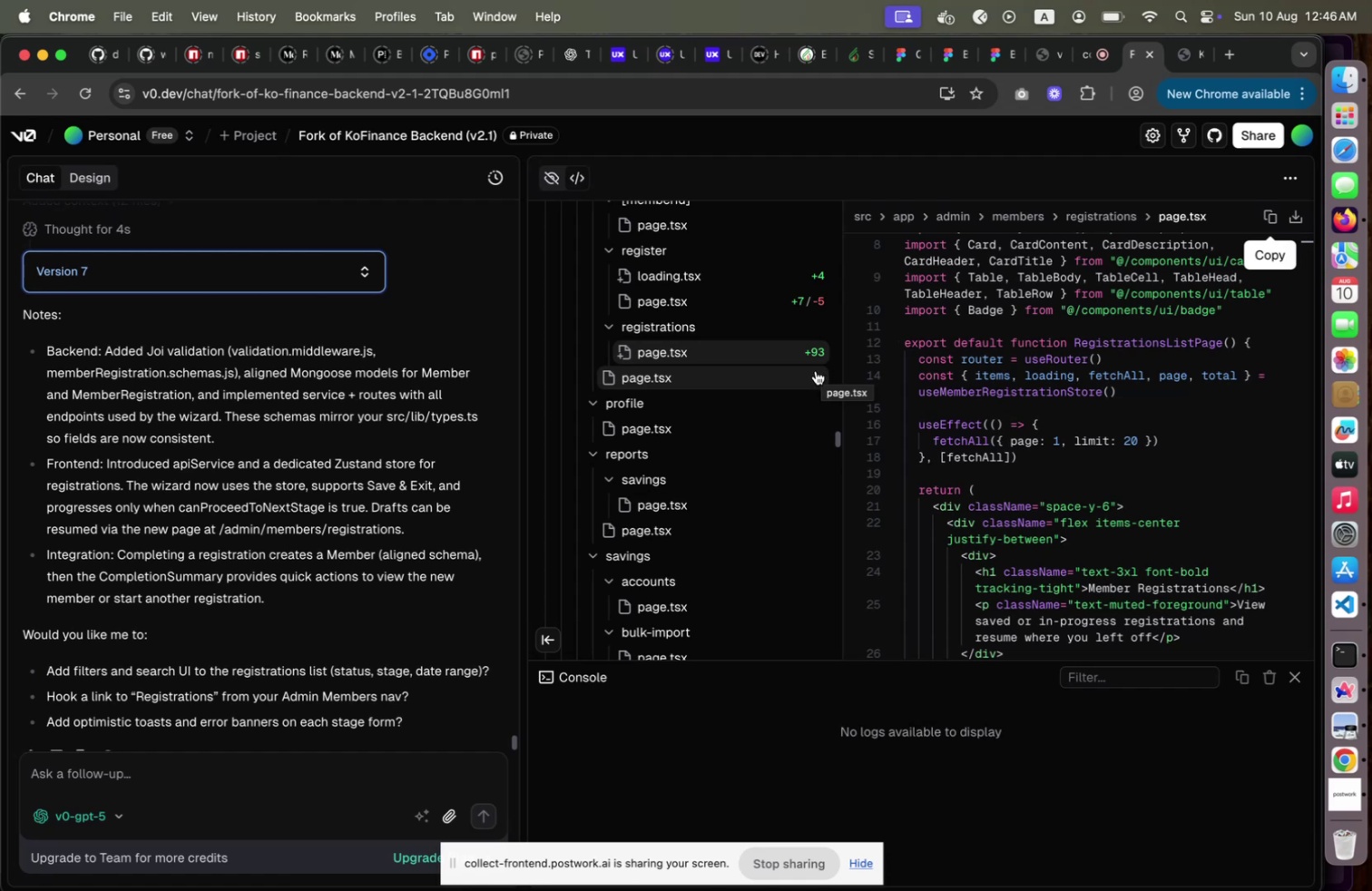 
wait(18.51)
 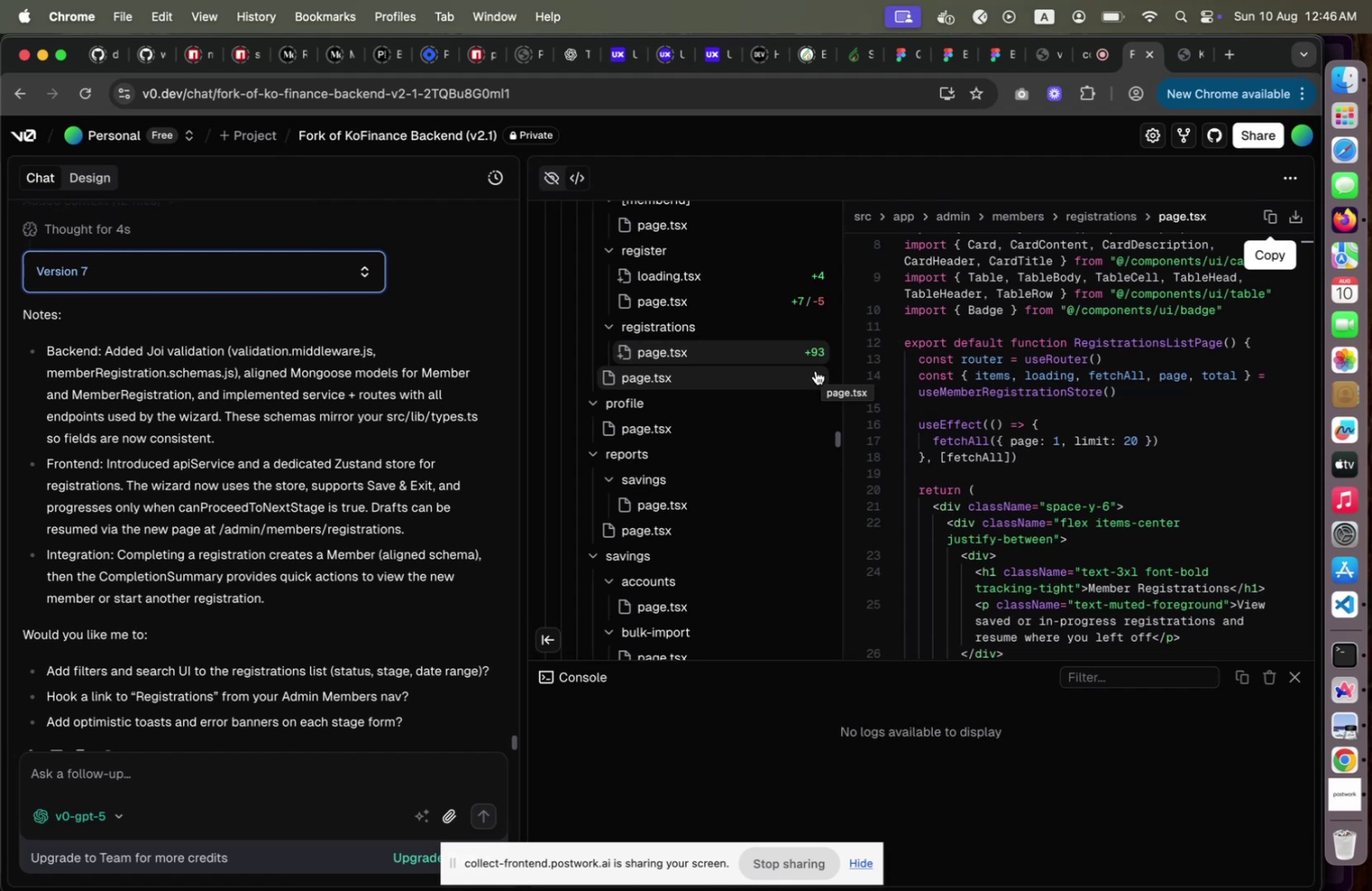 
left_click([736, 297])
 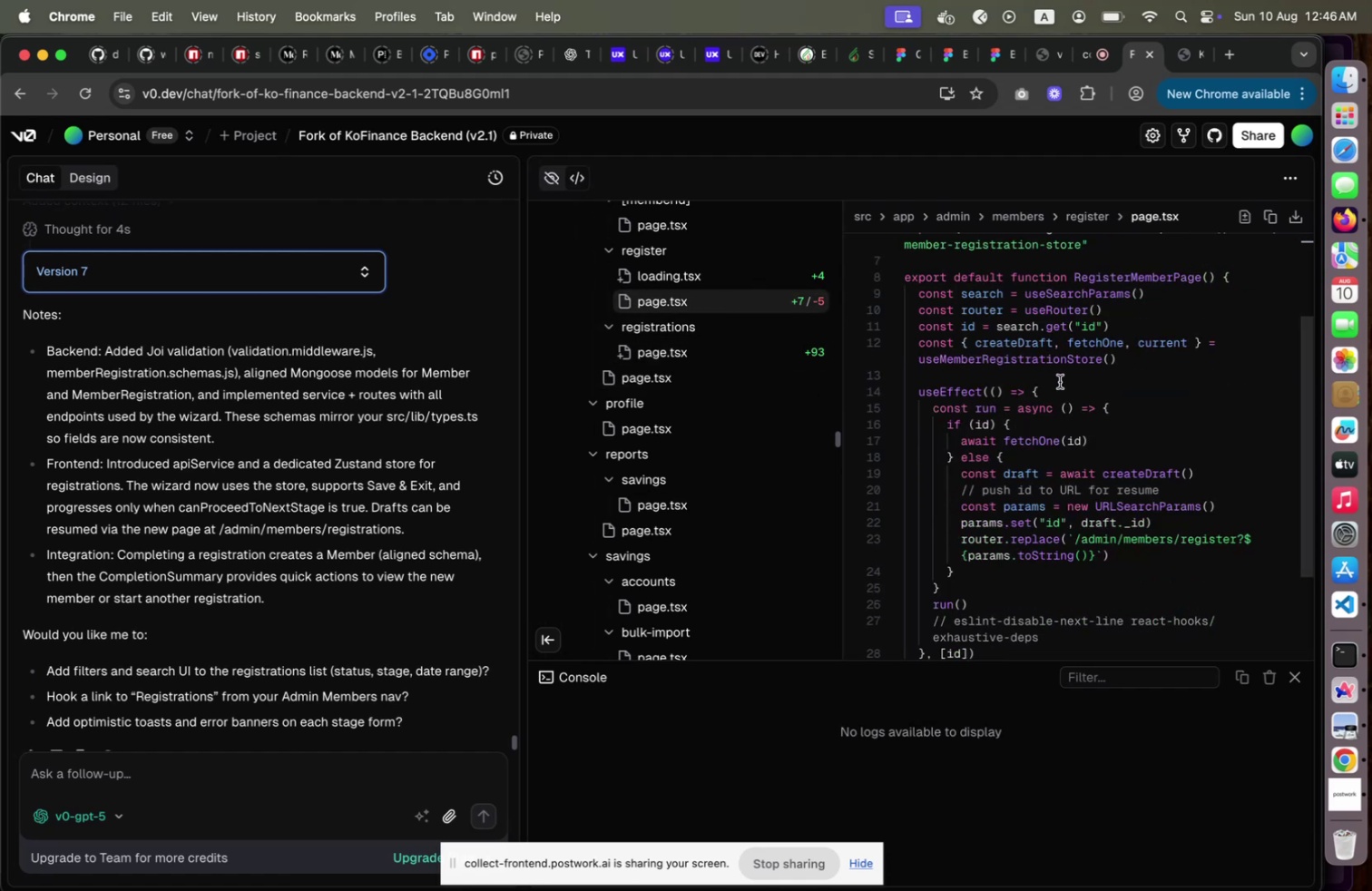 
scroll: coordinate [1064, 389], scroll_direction: down, amount: 5.0
 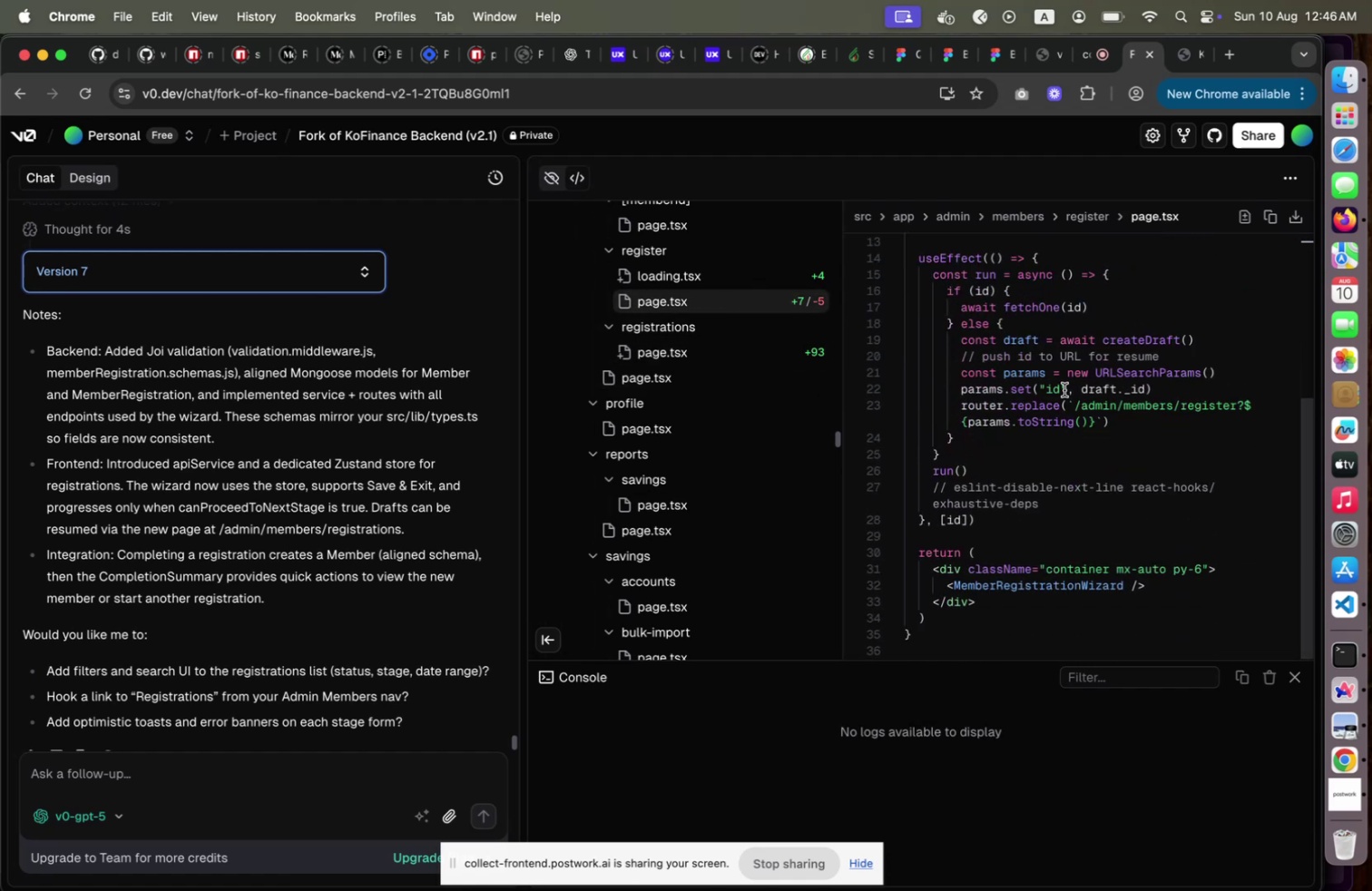 
scroll: coordinate [1064, 389], scroll_direction: up, amount: 4.0
 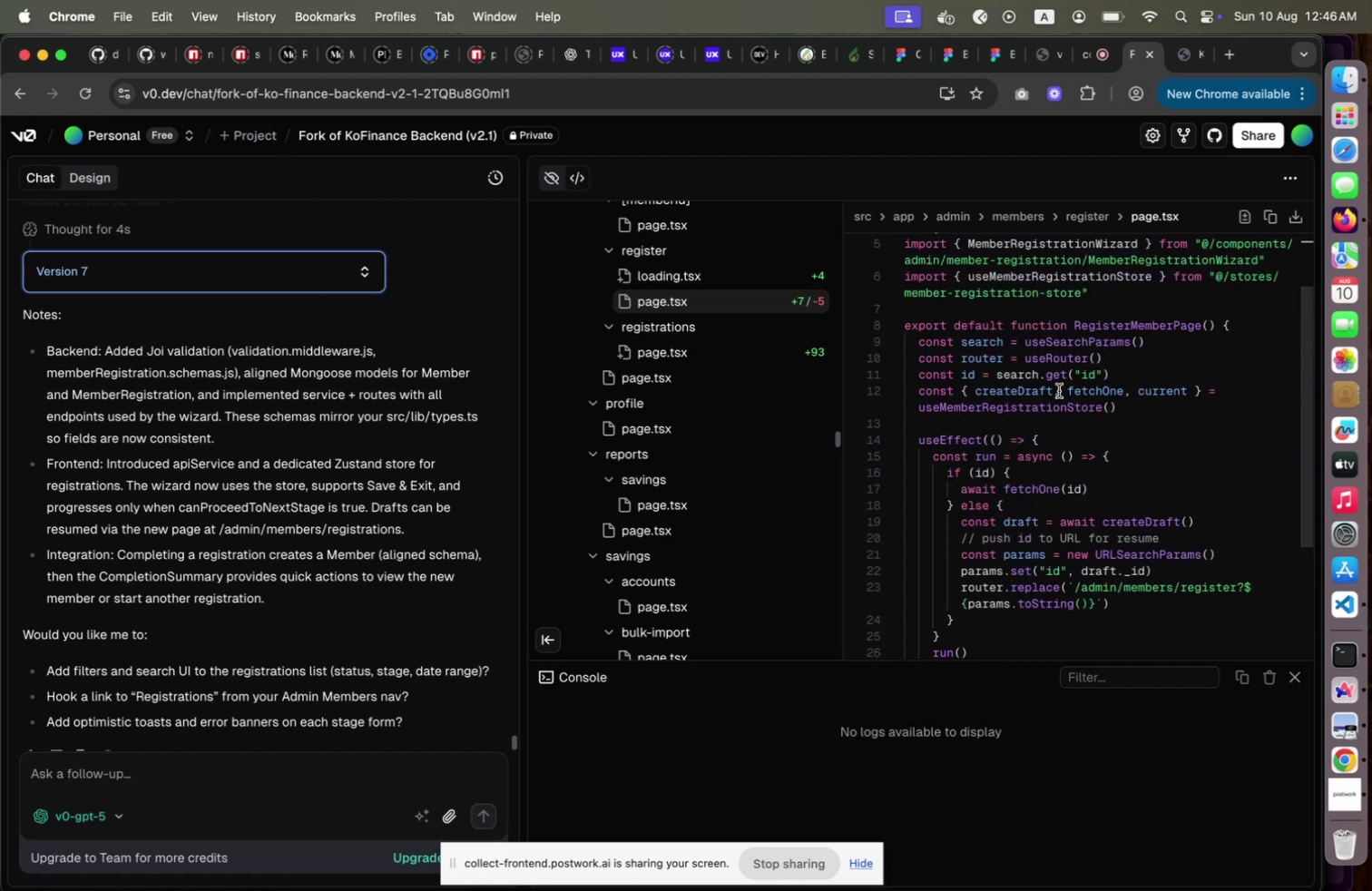 
scroll: coordinate [1059, 390], scroll_direction: down, amount: 3.0
 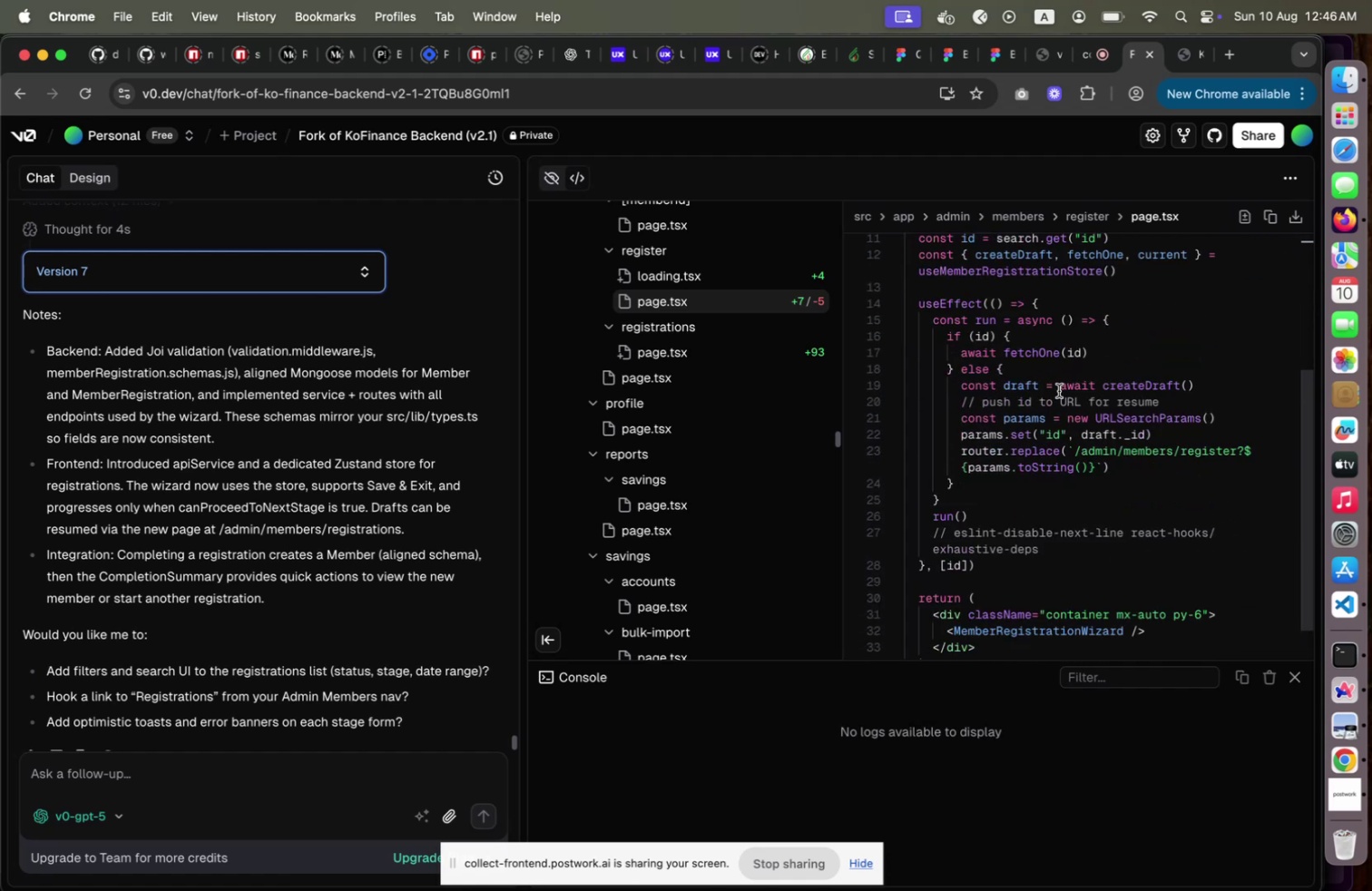 
scroll: coordinate [1059, 390], scroll_direction: up, amount: 1.0
 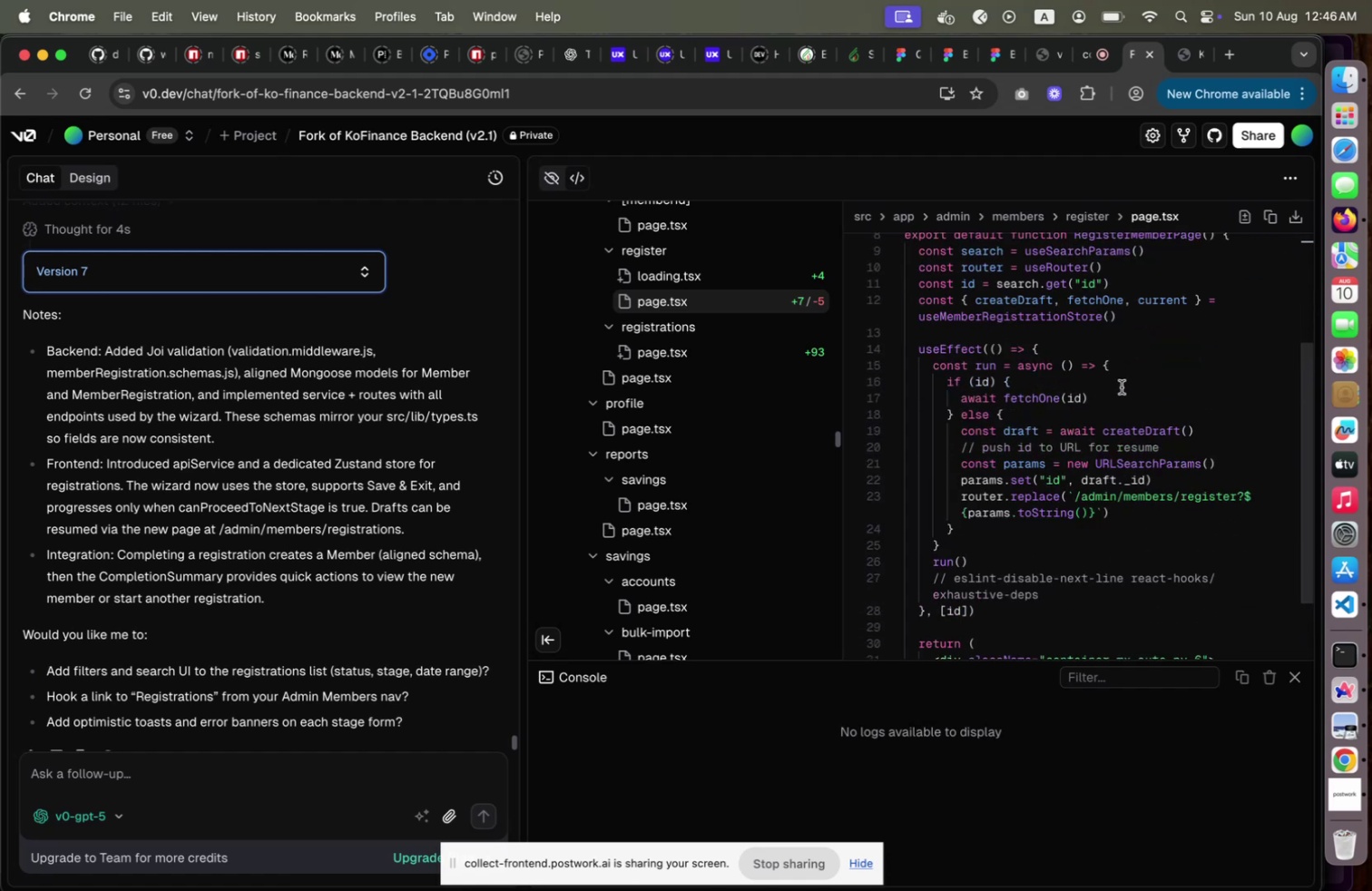 
wait(6.97)
 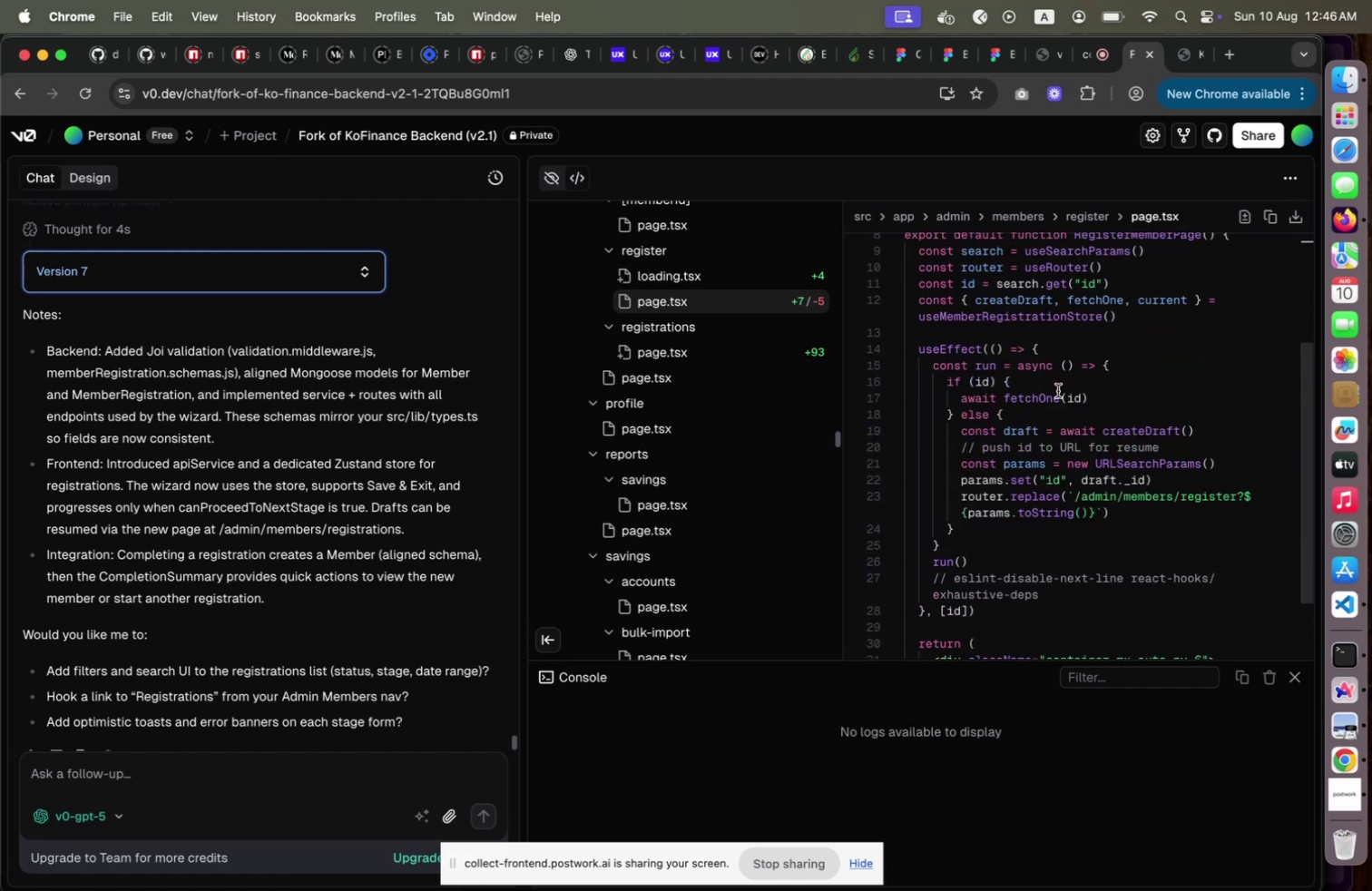 
scroll: coordinate [1122, 387], scroll_direction: up, amount: 1.0
 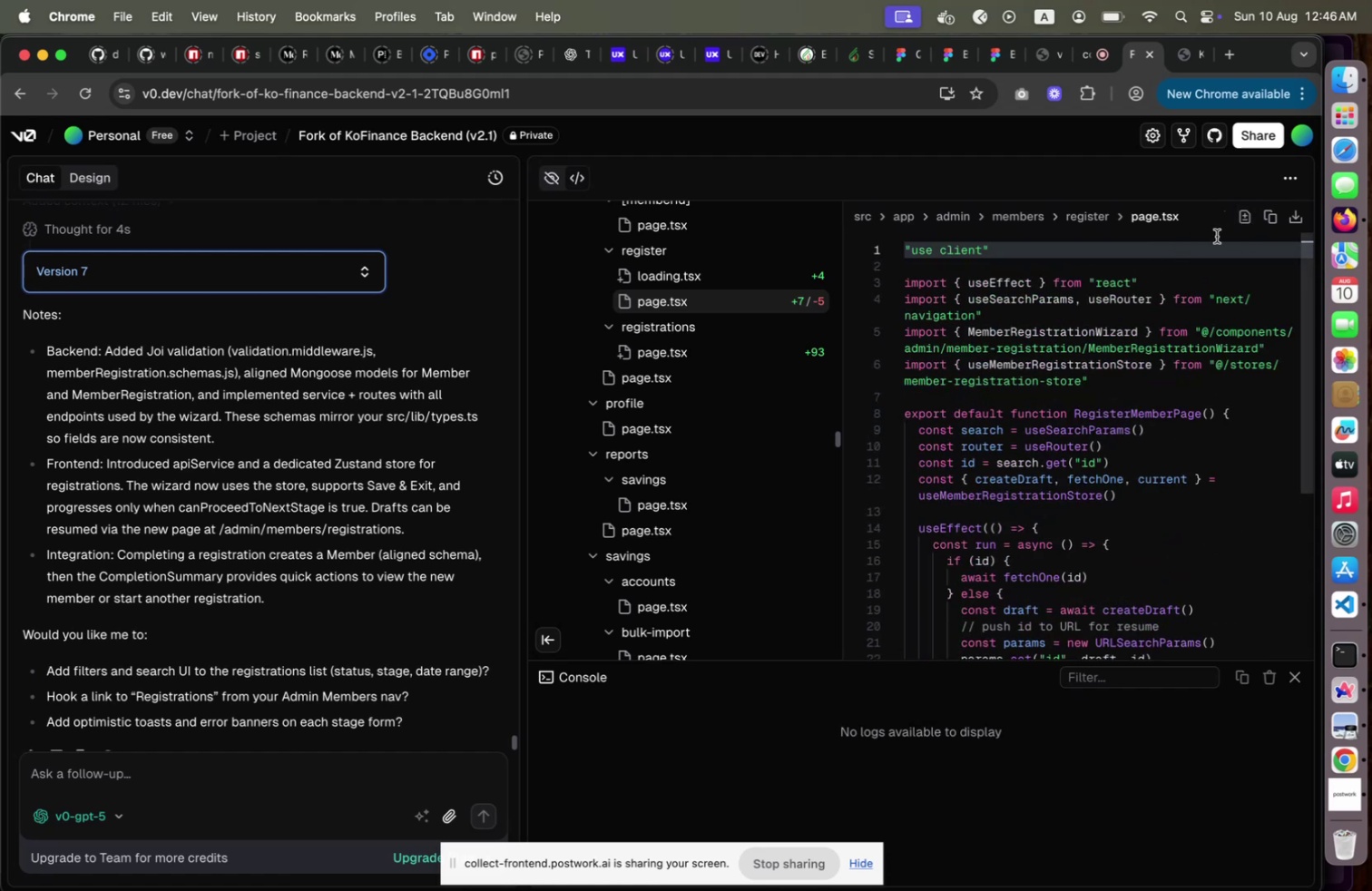 
scroll: coordinate [1007, 347], scroll_direction: down, amount: 7.0
 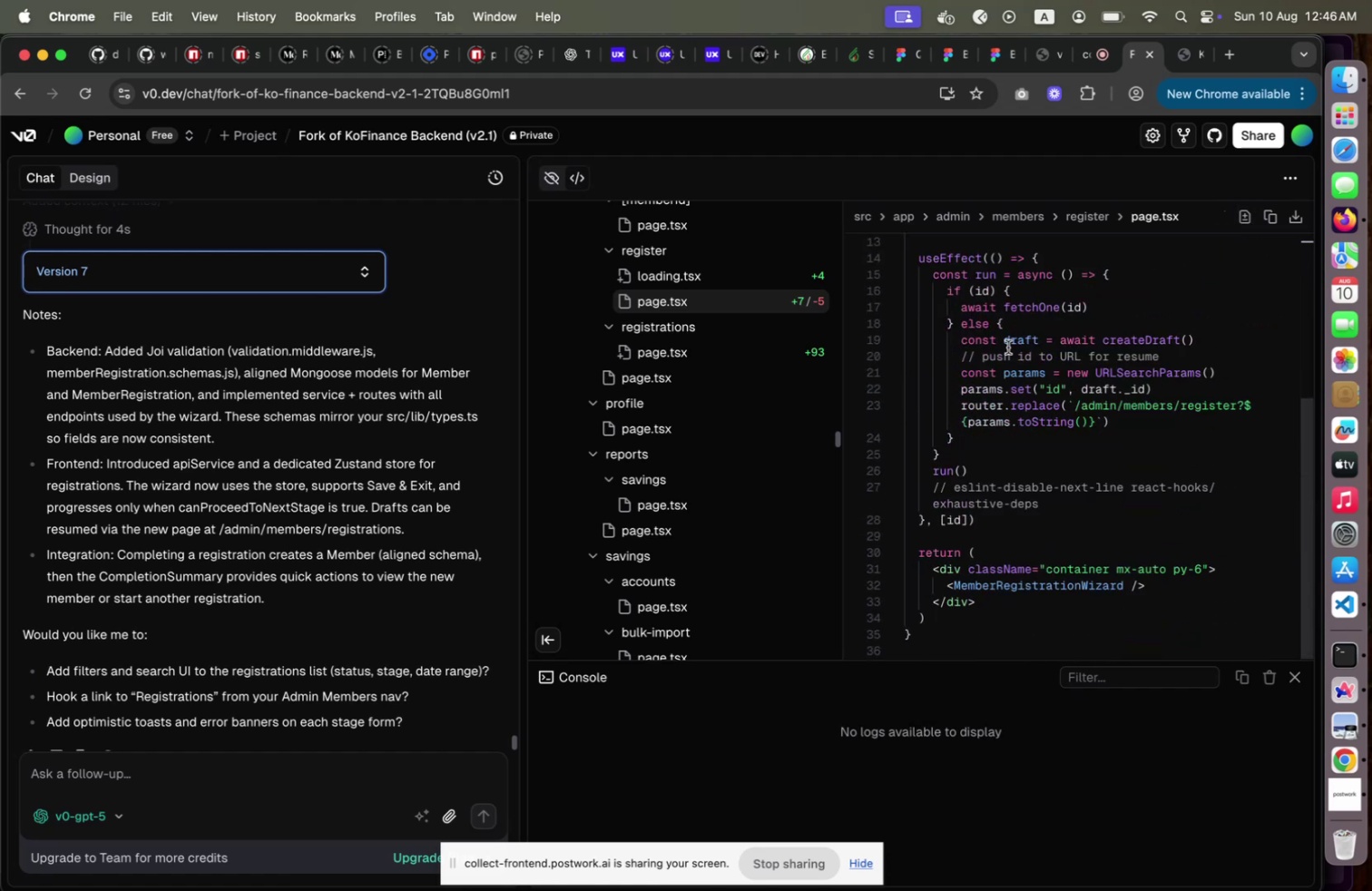 
scroll: coordinate [1009, 347], scroll_direction: up, amount: 5.0
 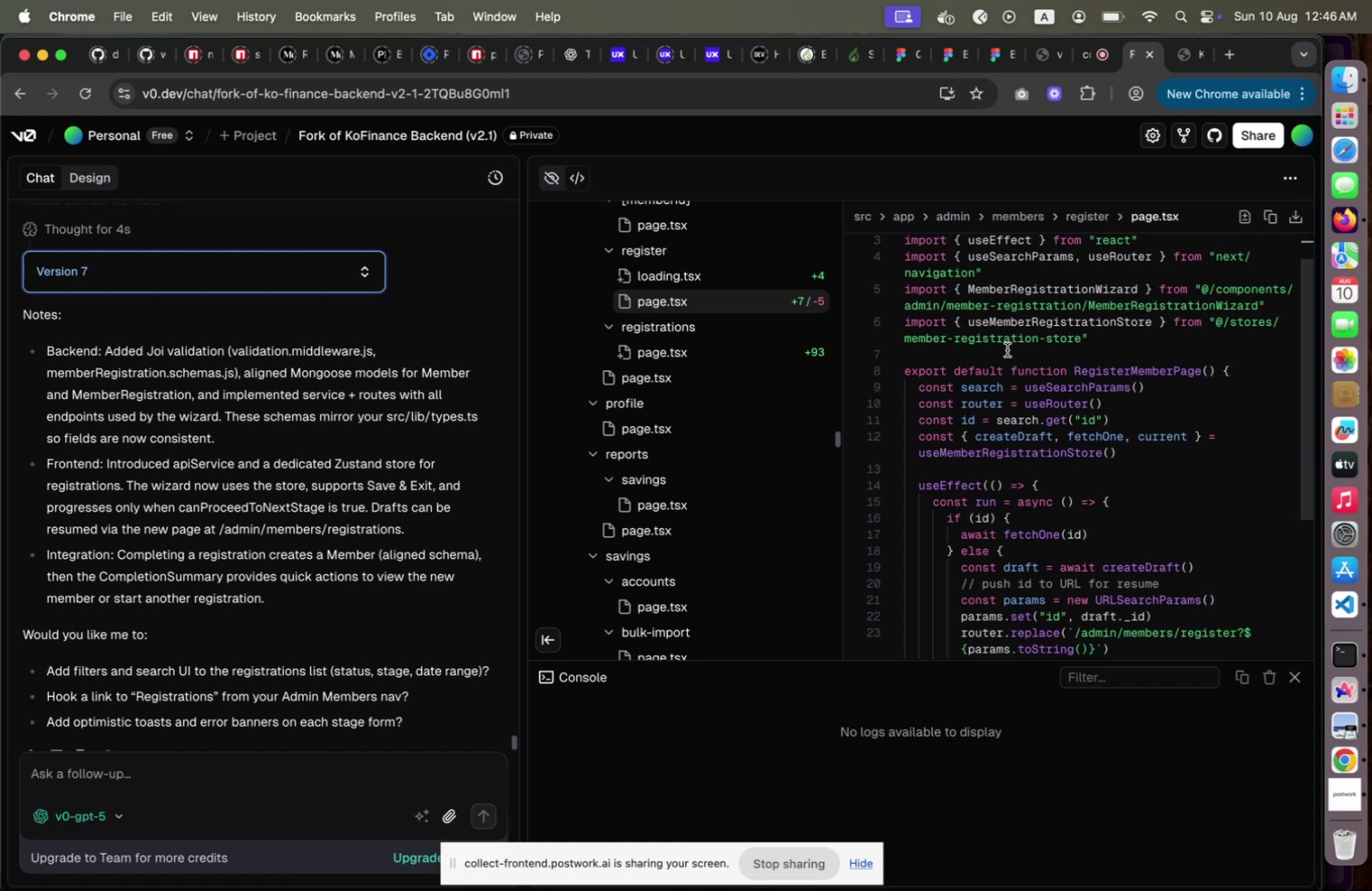 
scroll: coordinate [1007, 349], scroll_direction: down, amount: 1.0
 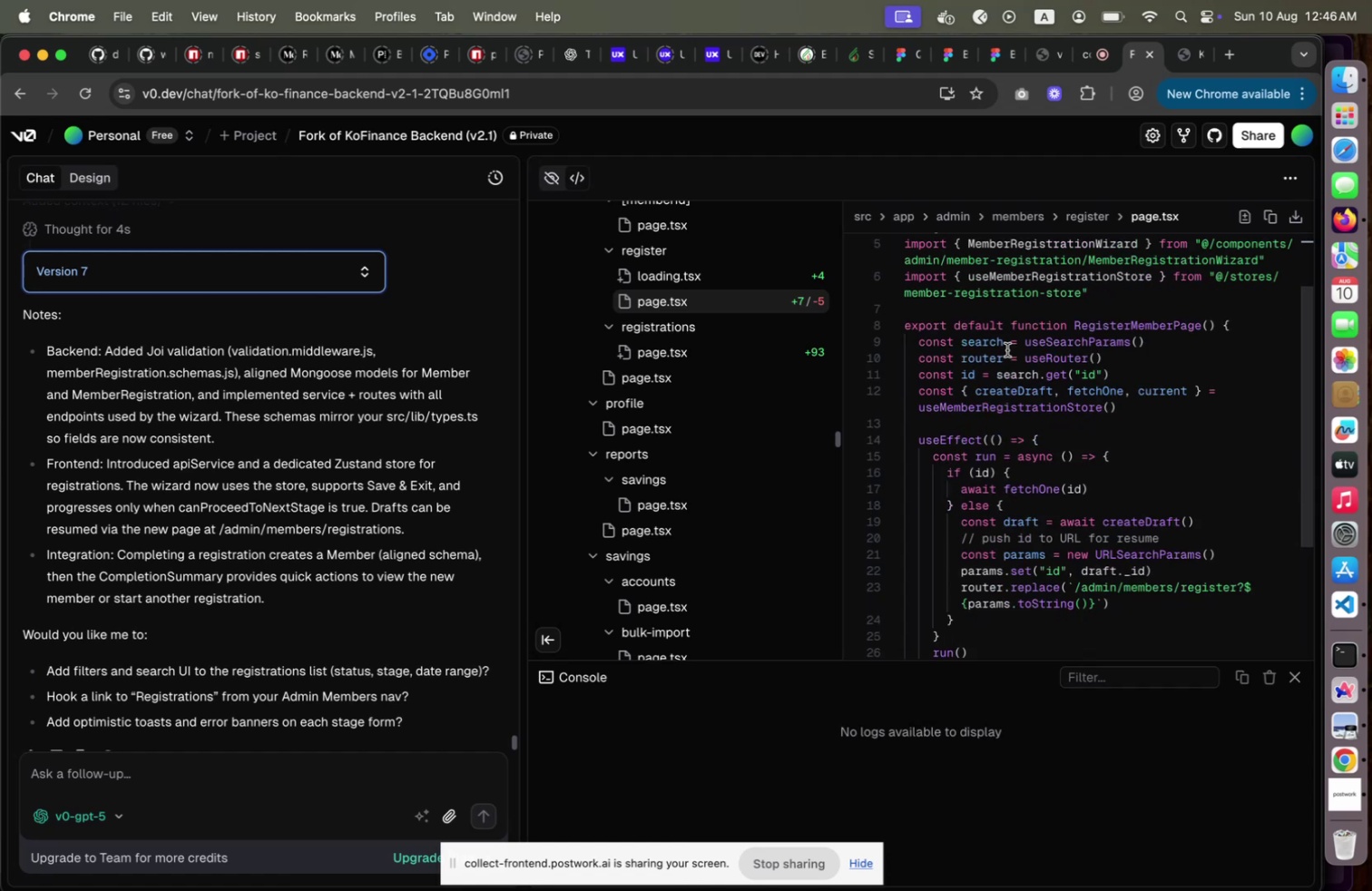 
wait(5.82)
 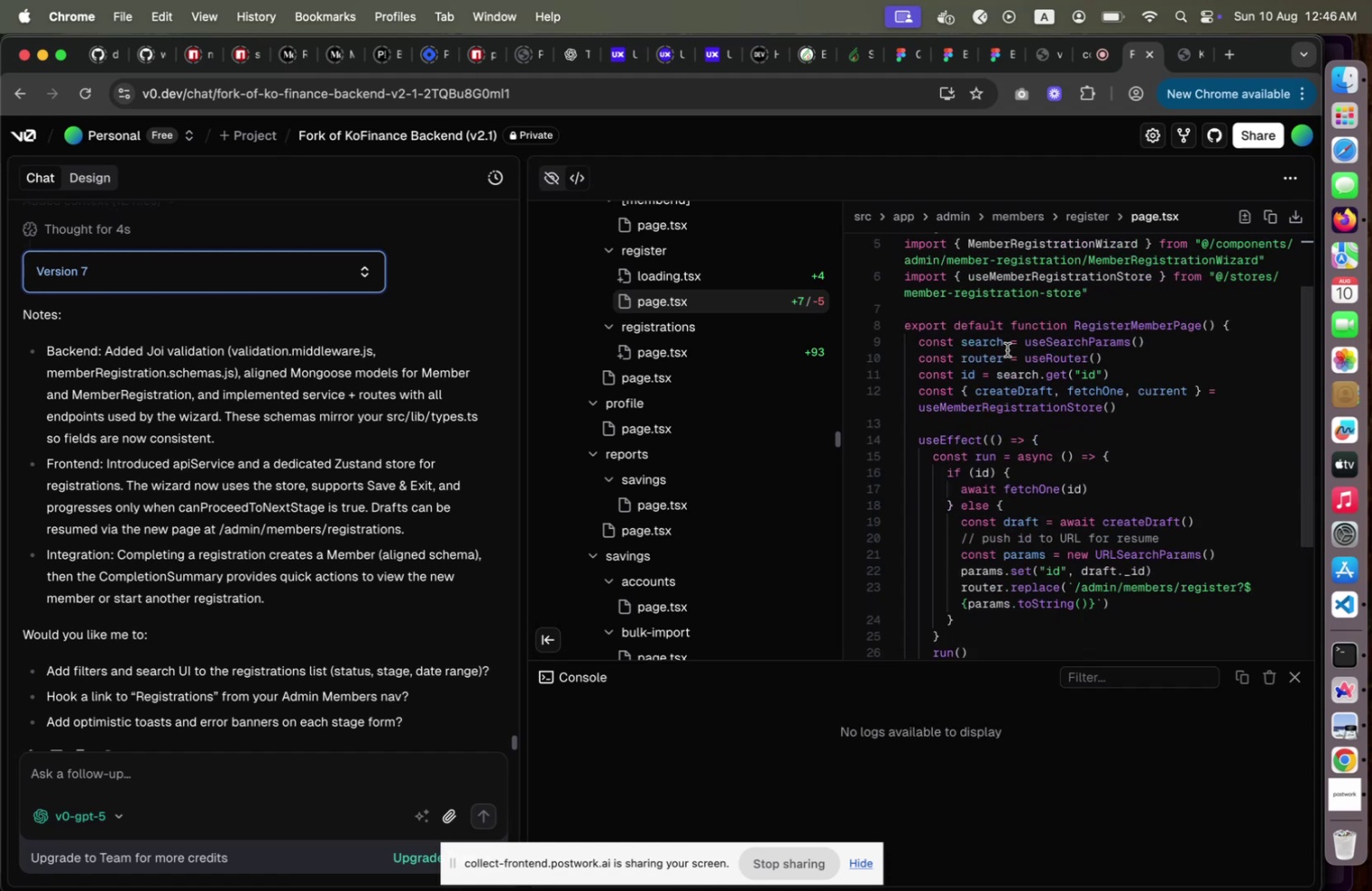 
scroll: coordinate [1007, 349], scroll_direction: down, amount: 1.0
 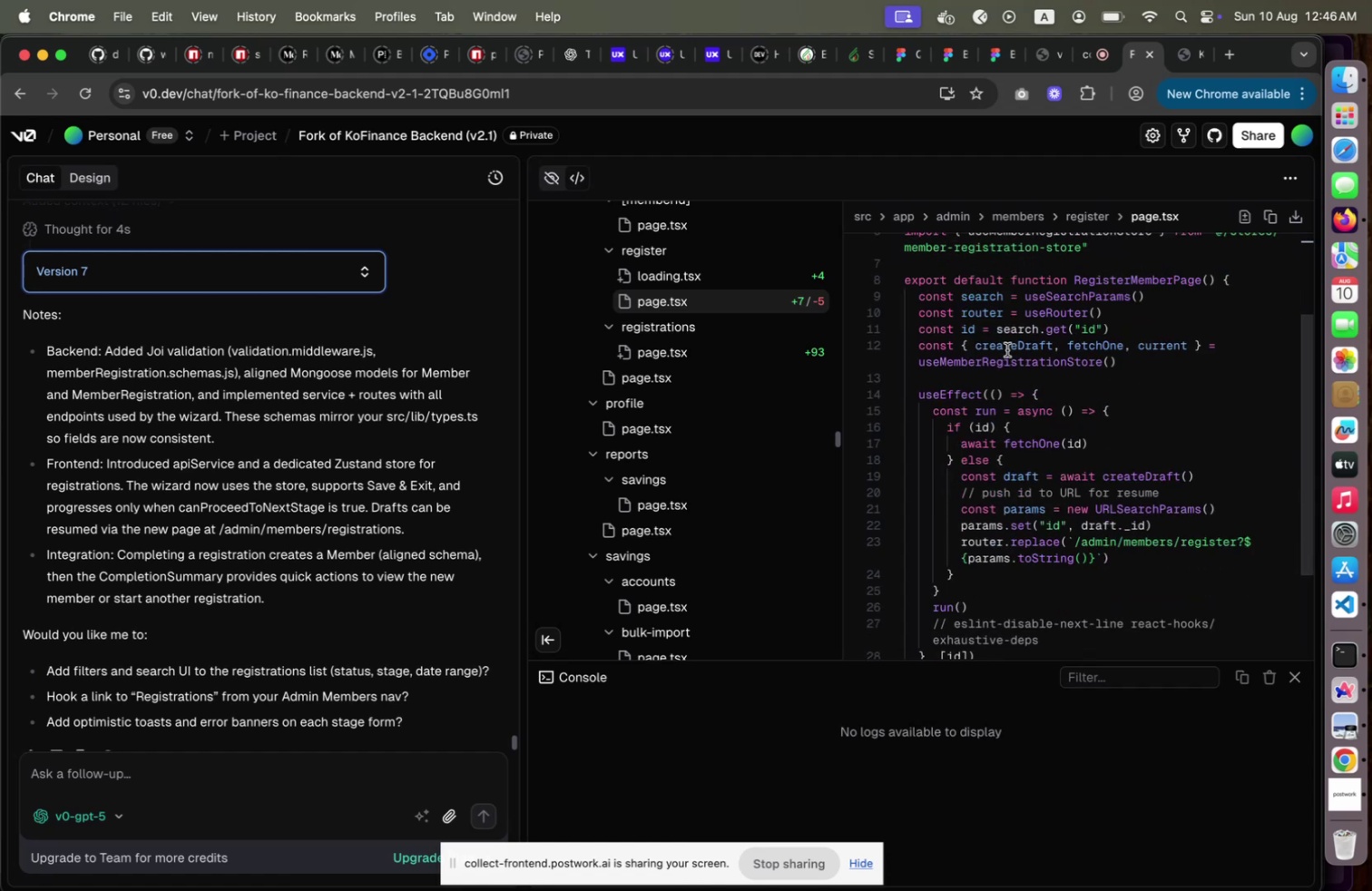 
scroll: coordinate [1007, 349], scroll_direction: up, amount: 2.0
 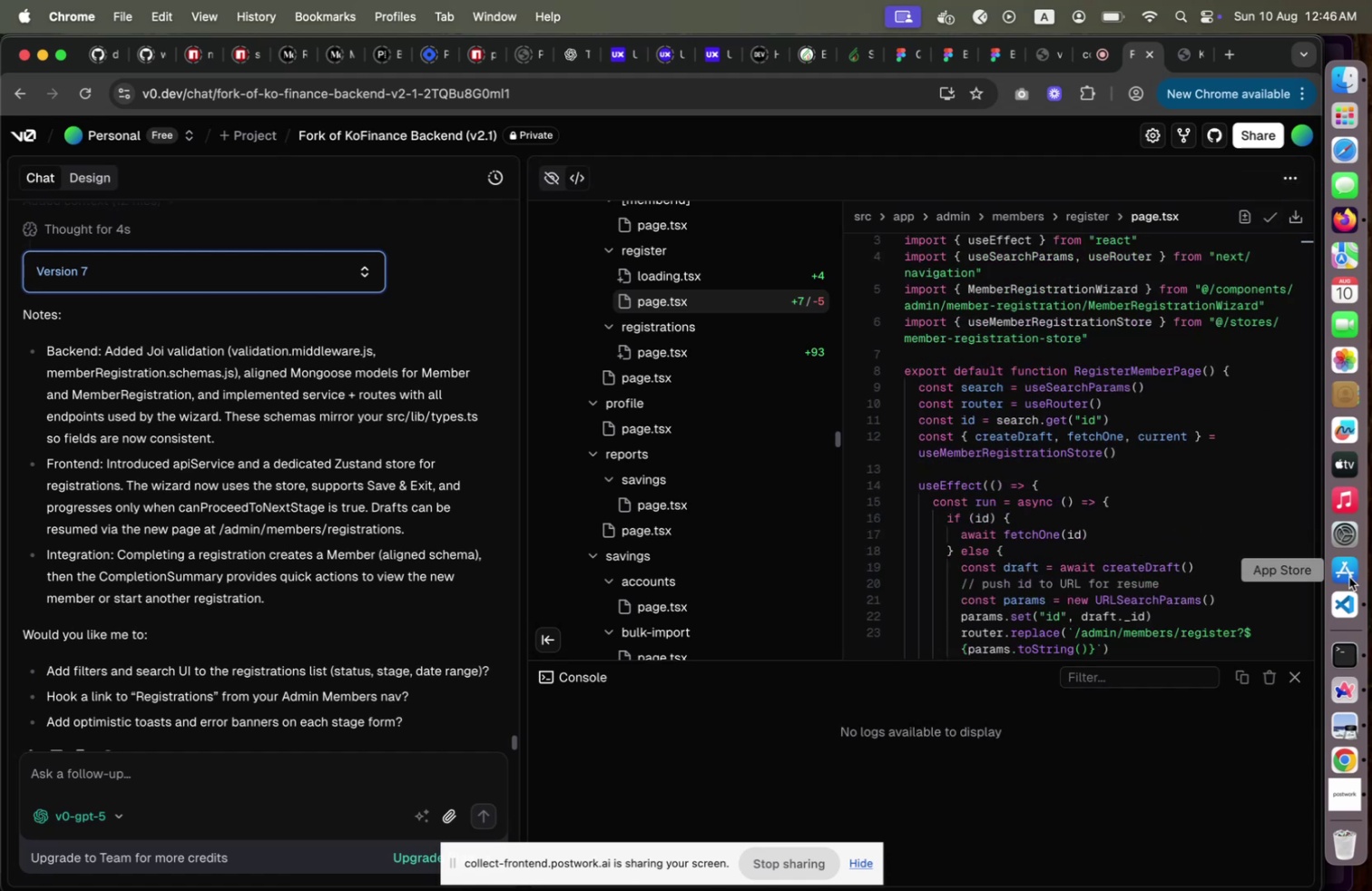 
left_click([1342, 609])
 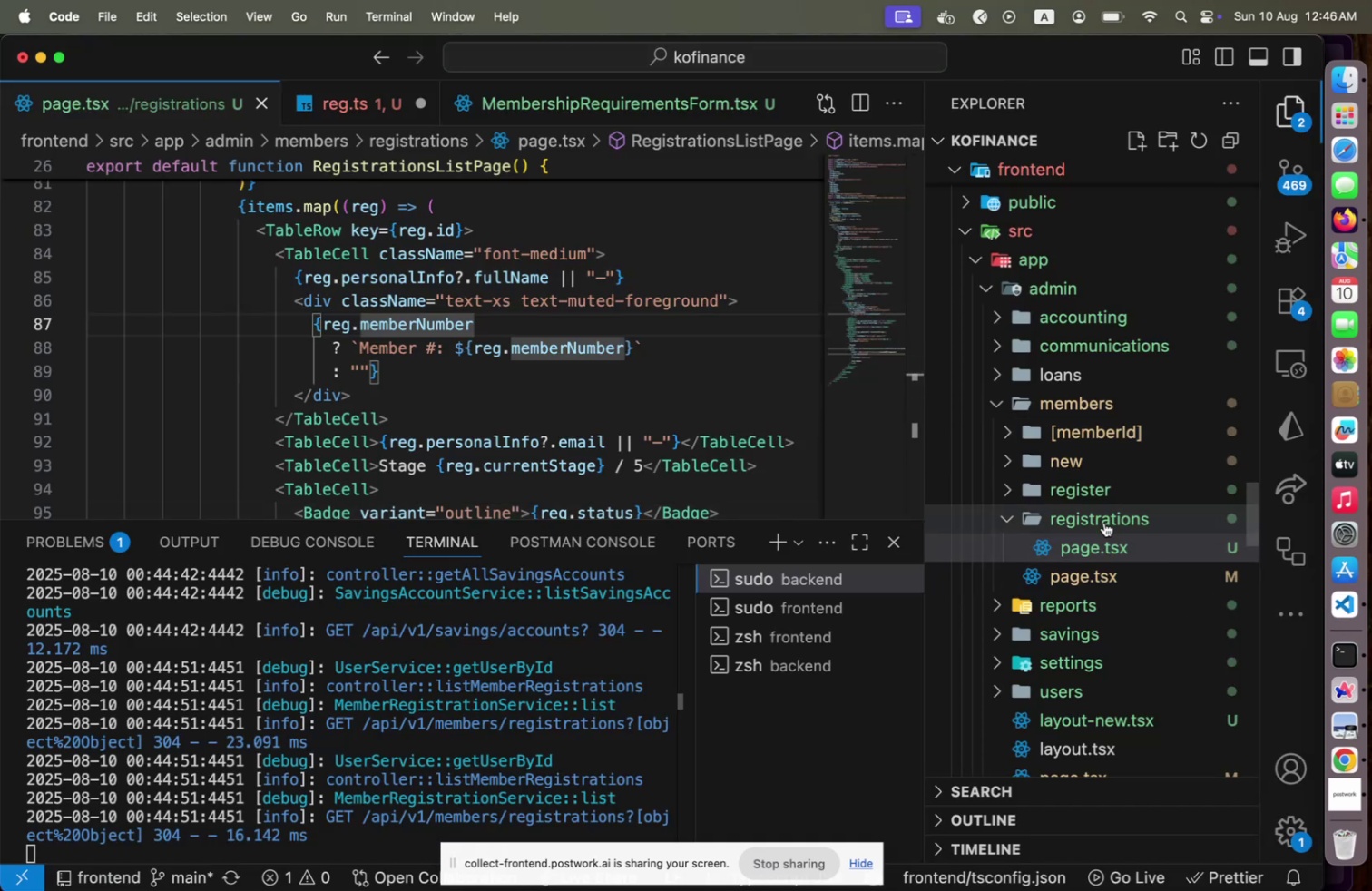 
left_click([1103, 487])
 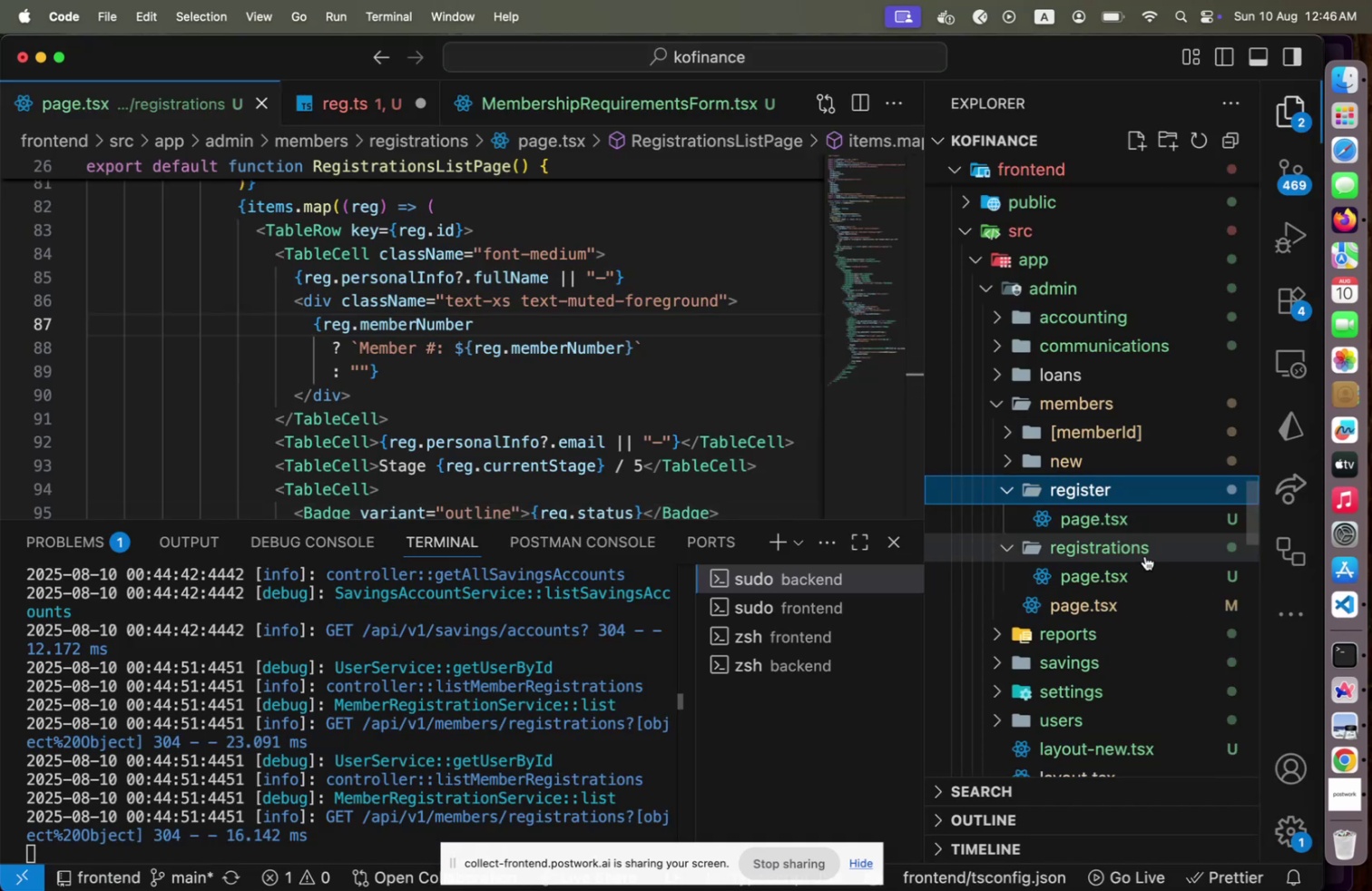 
left_click([1131, 527])
 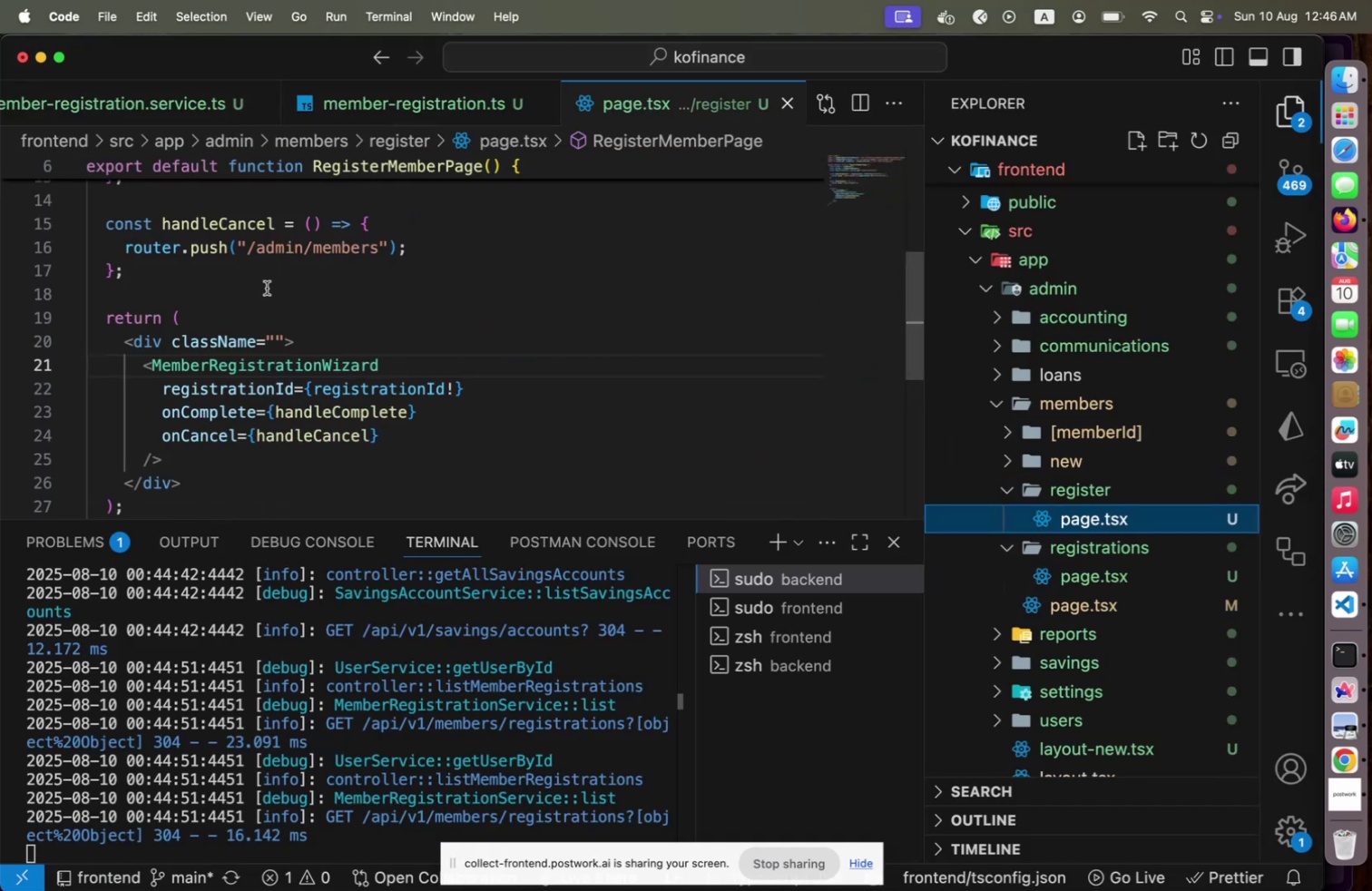 
scroll: coordinate [269, 287], scroll_direction: up, amount: 5.0
 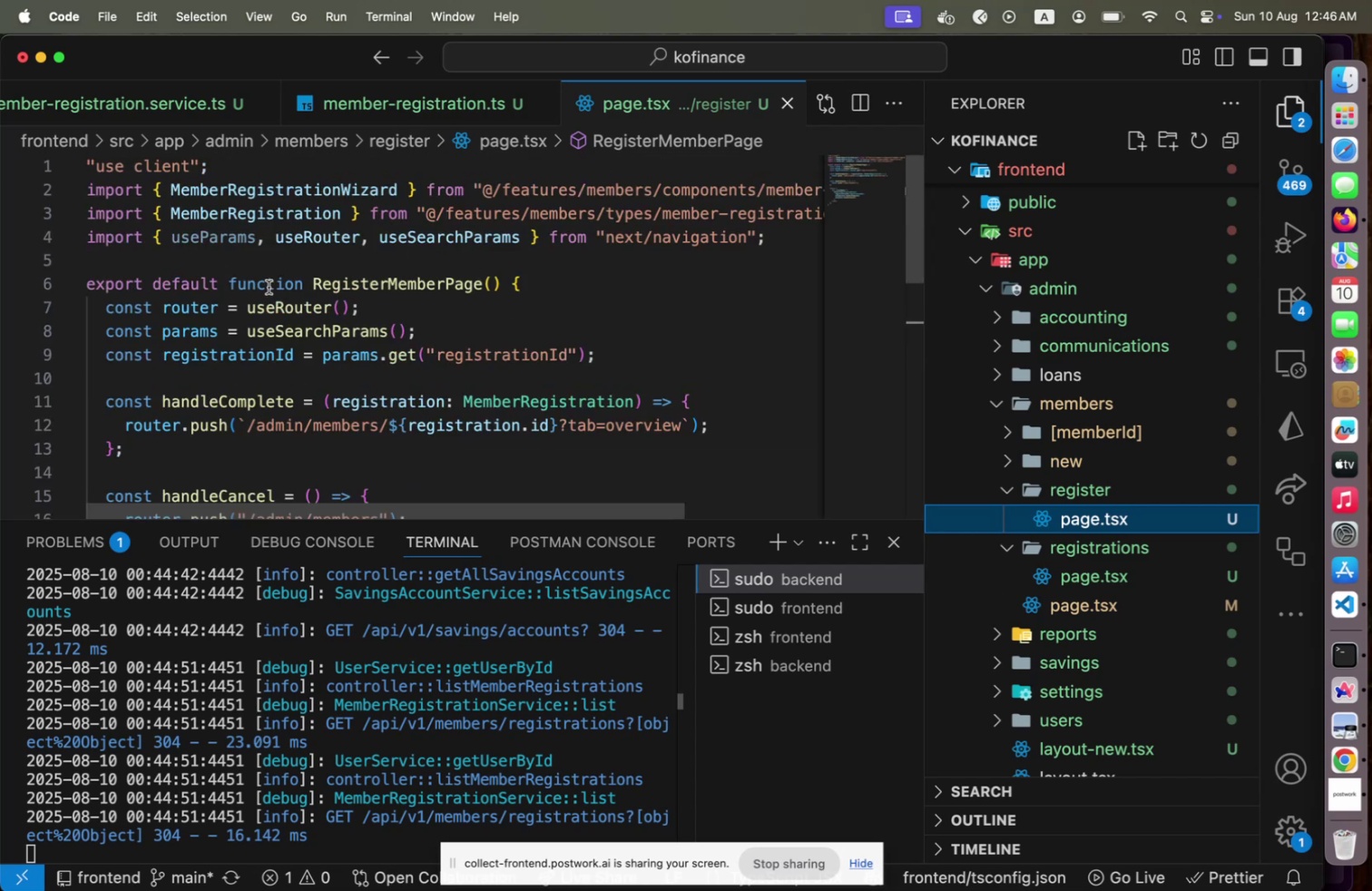 
scroll: coordinate [351, 326], scroll_direction: down, amount: 6.0
 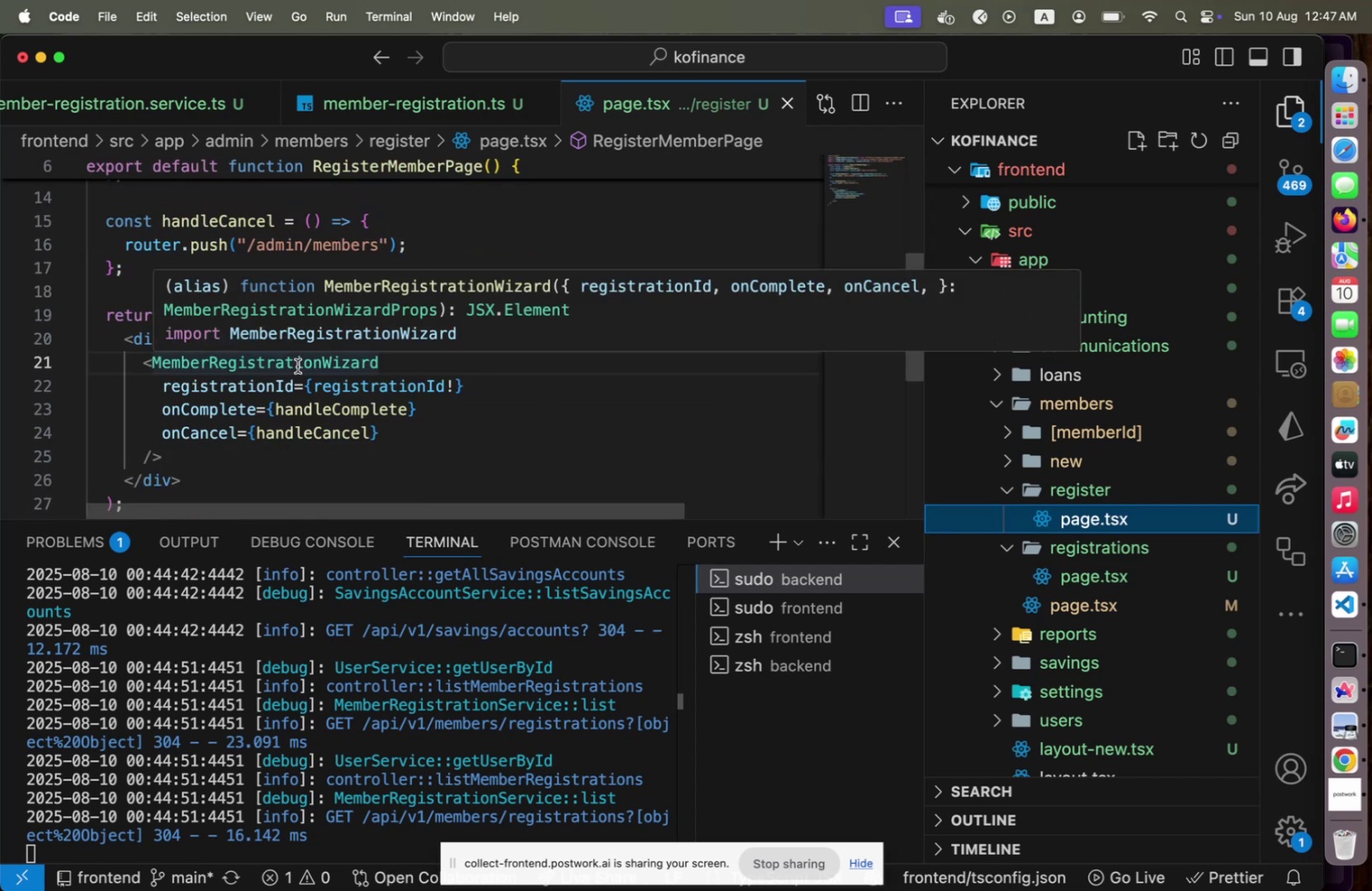 
left_click([298, 366])
 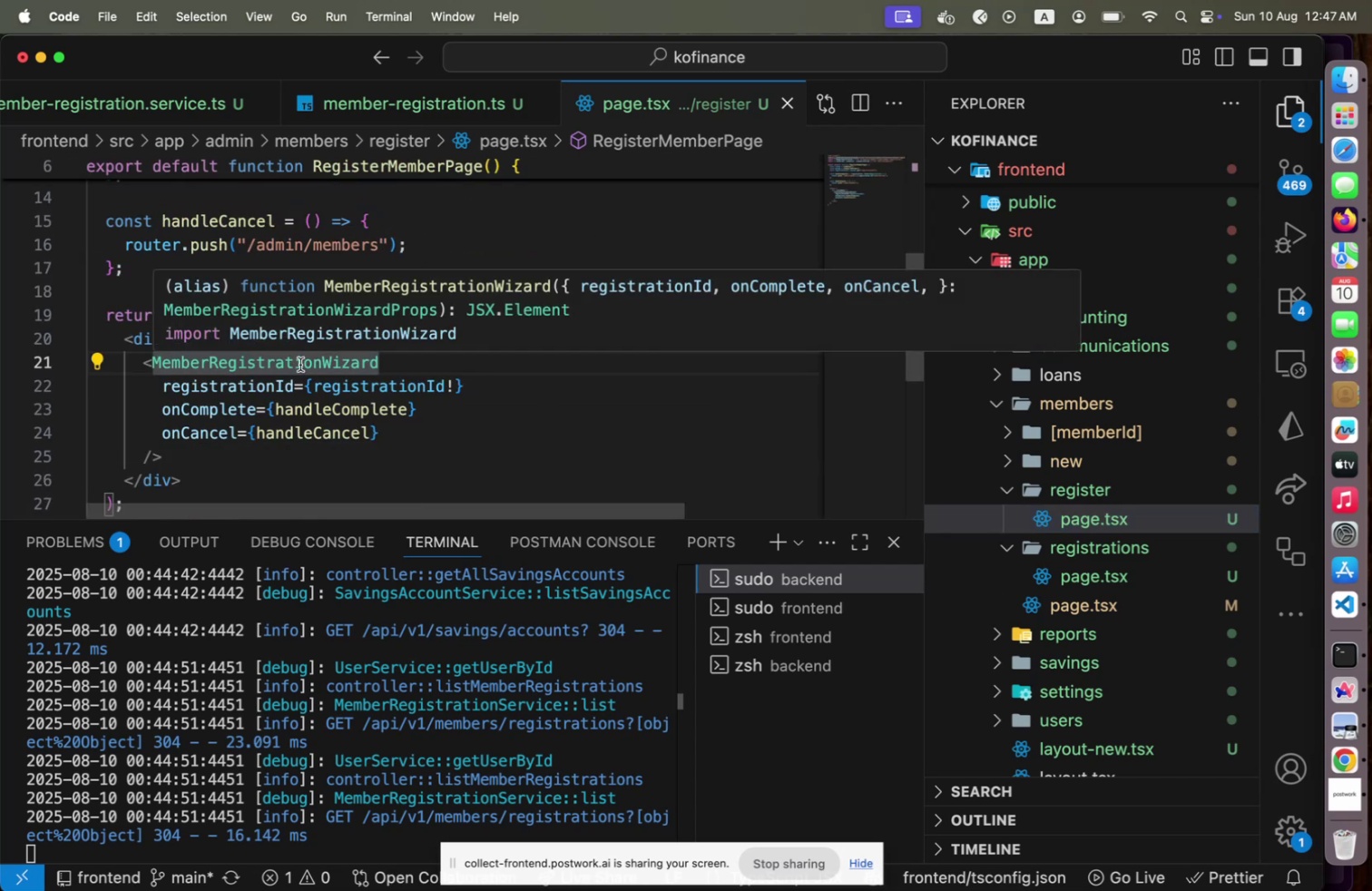 
hold_key(key=CommandLeft, duration=0.98)
left_click([300, 364])
 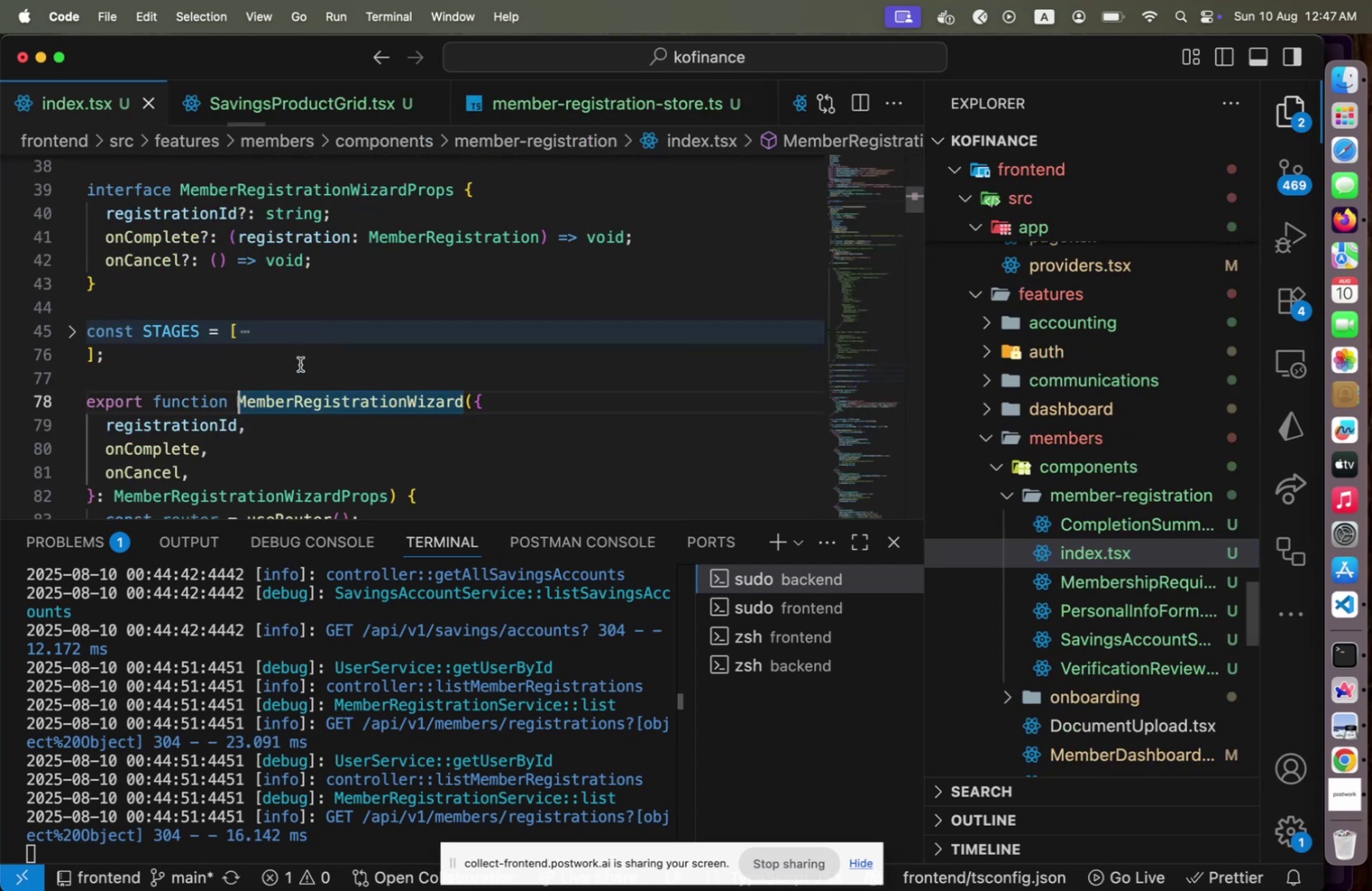 
scroll: coordinate [300, 364], scroll_direction: down, amount: 10.0
 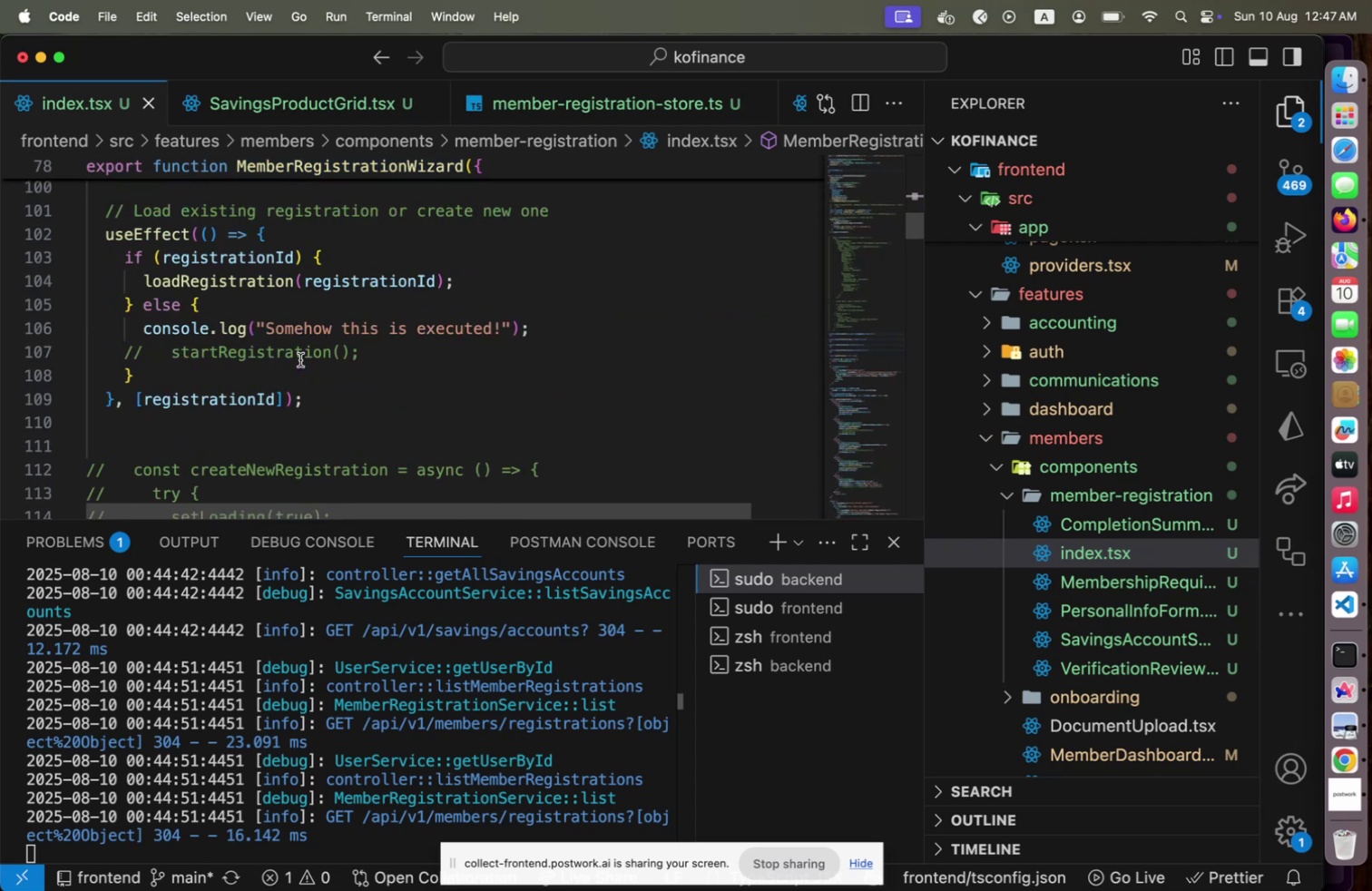 
wait(8.3)
 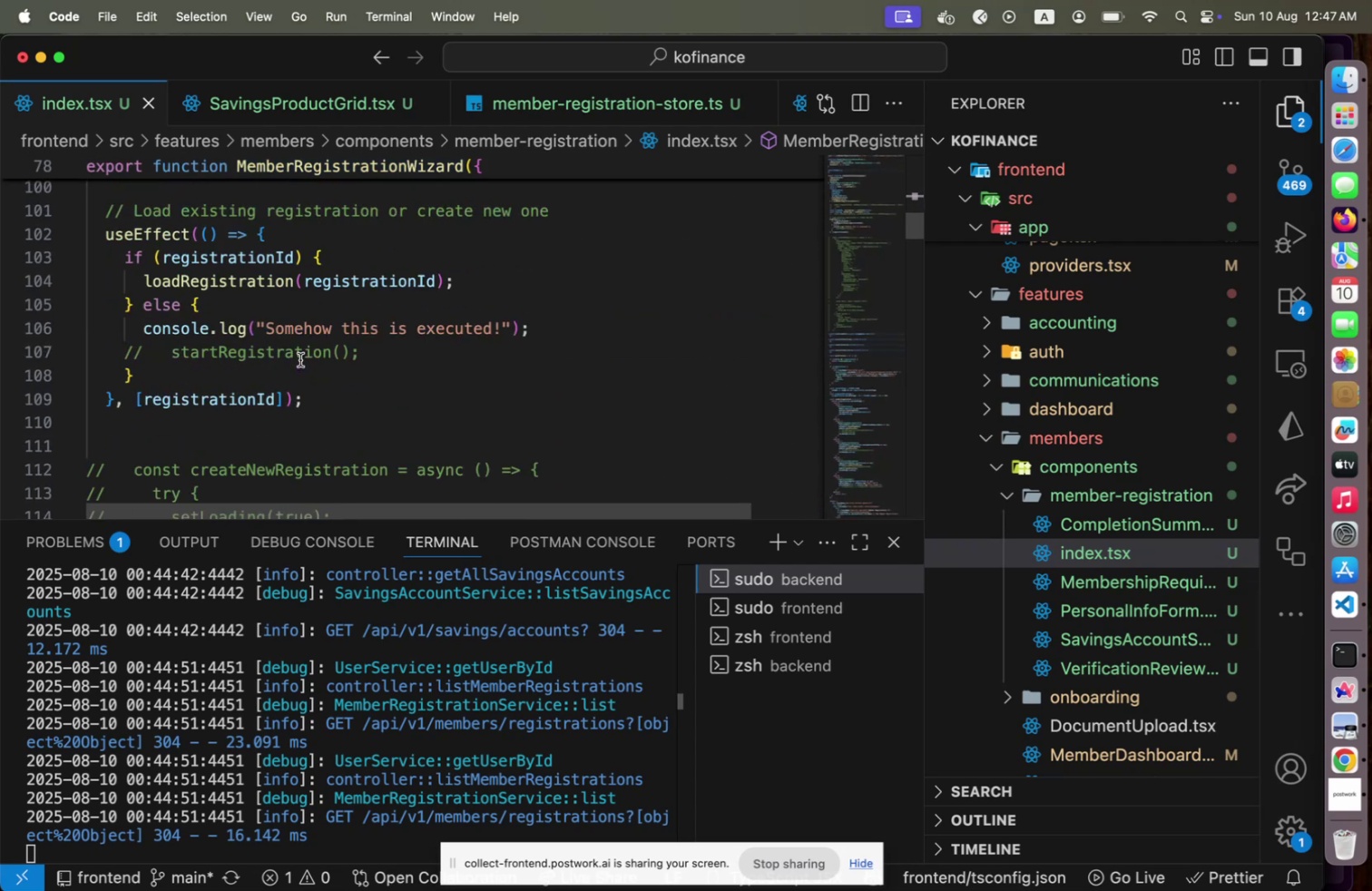 
left_click([591, 326])
 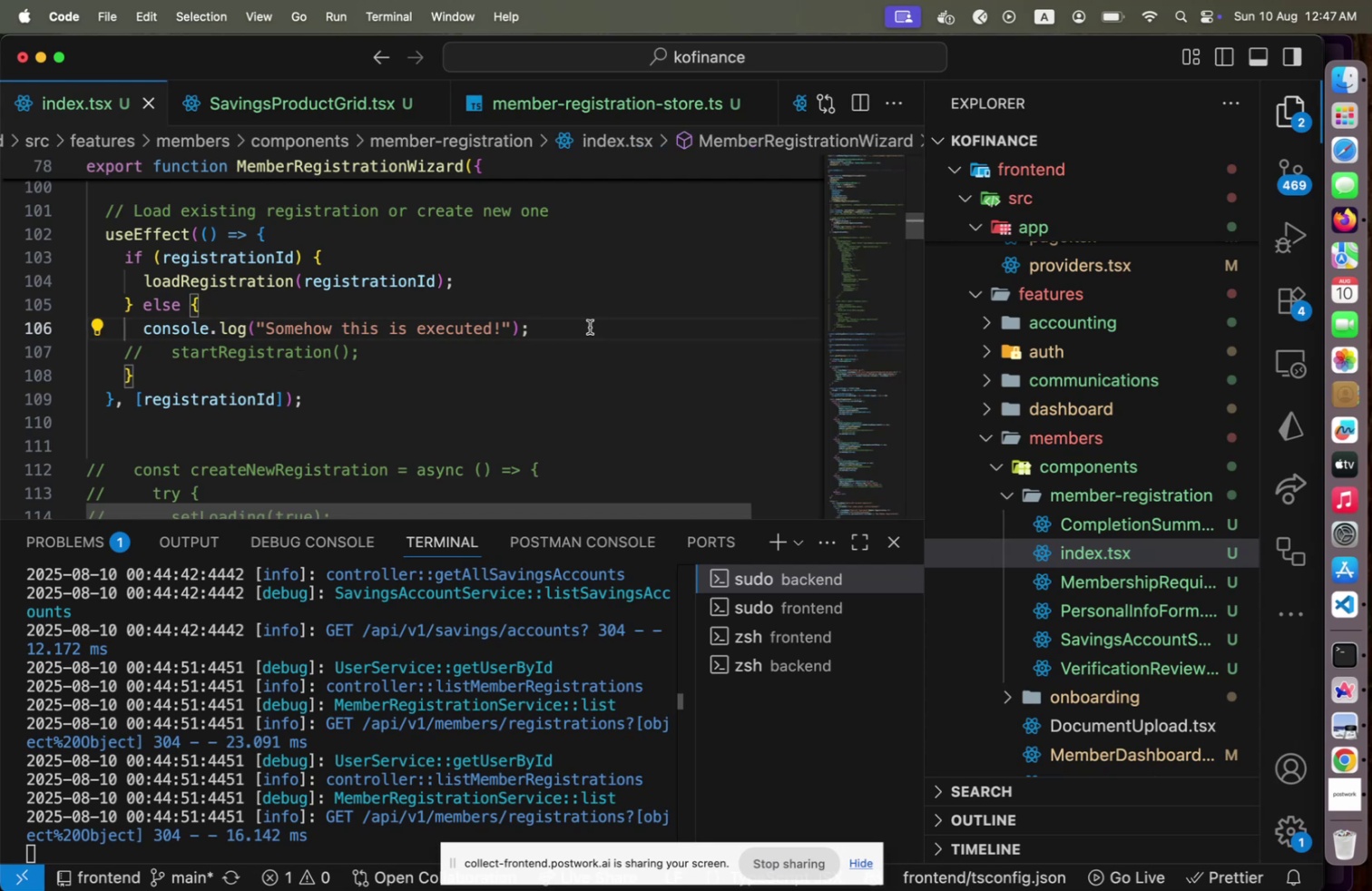 
key(Meta+CommandLeft)
 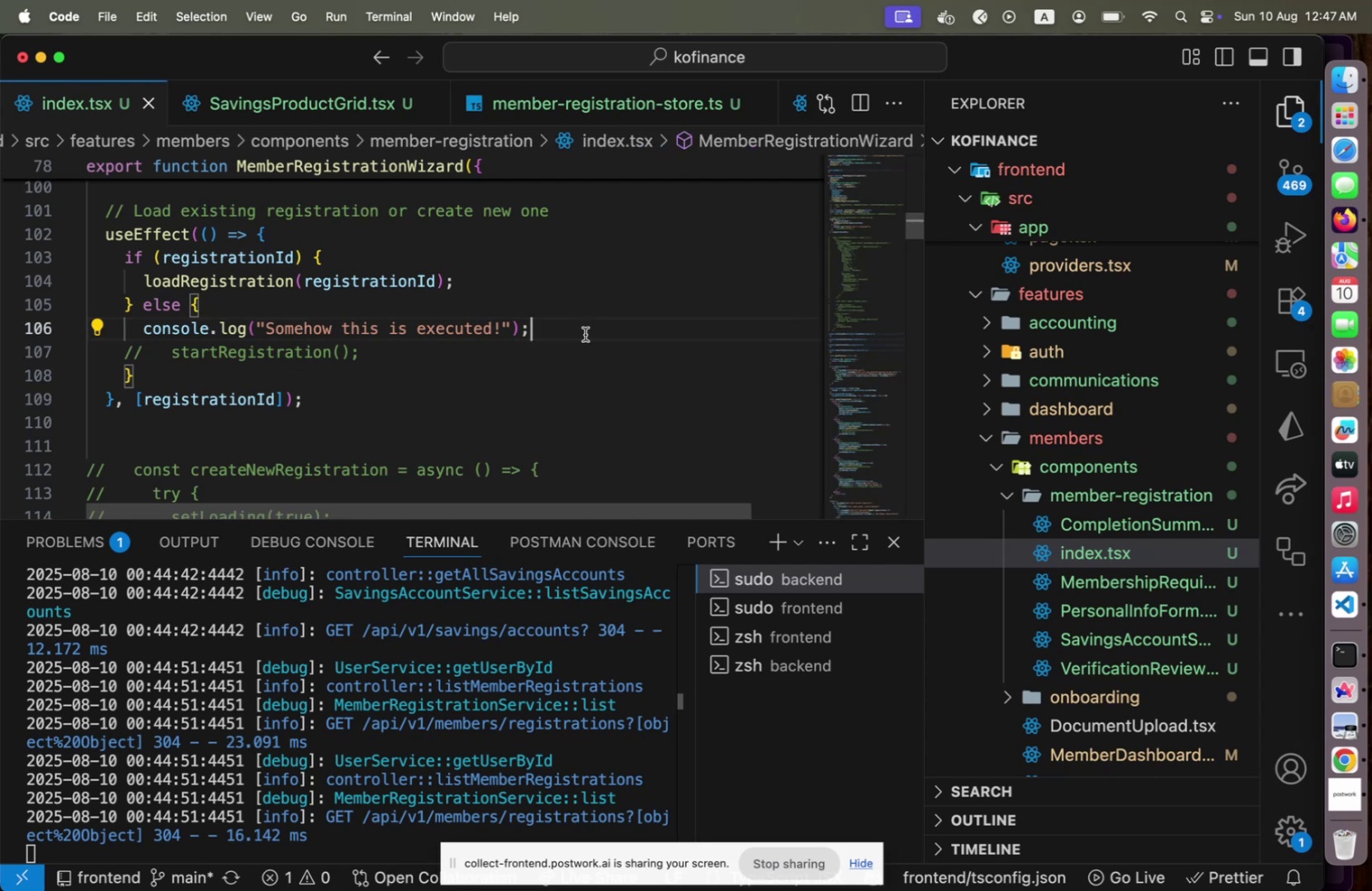 
key(Meta+Tab)
 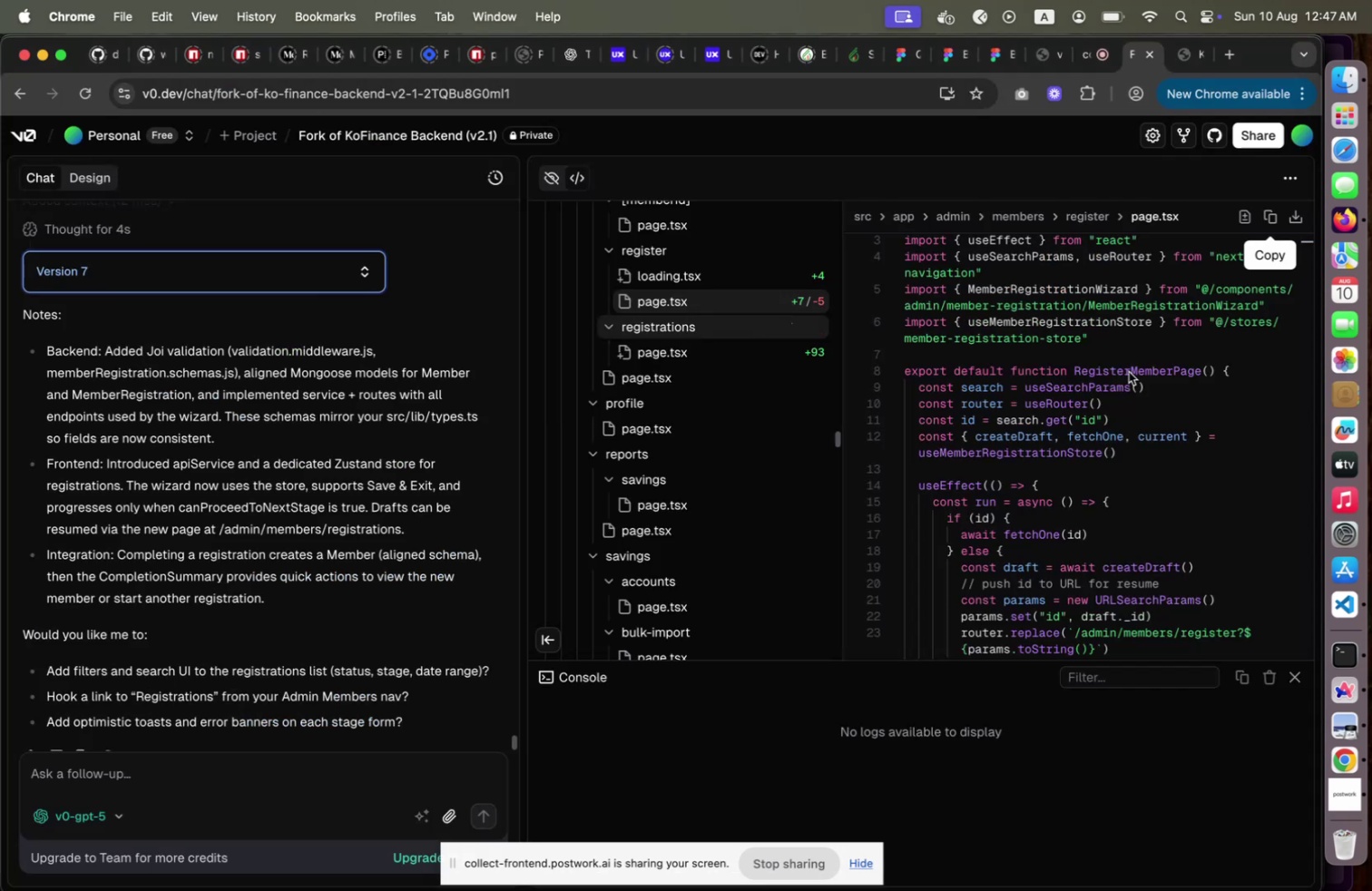 
scroll: coordinate [1133, 417], scroll_direction: down, amount: 4.0
 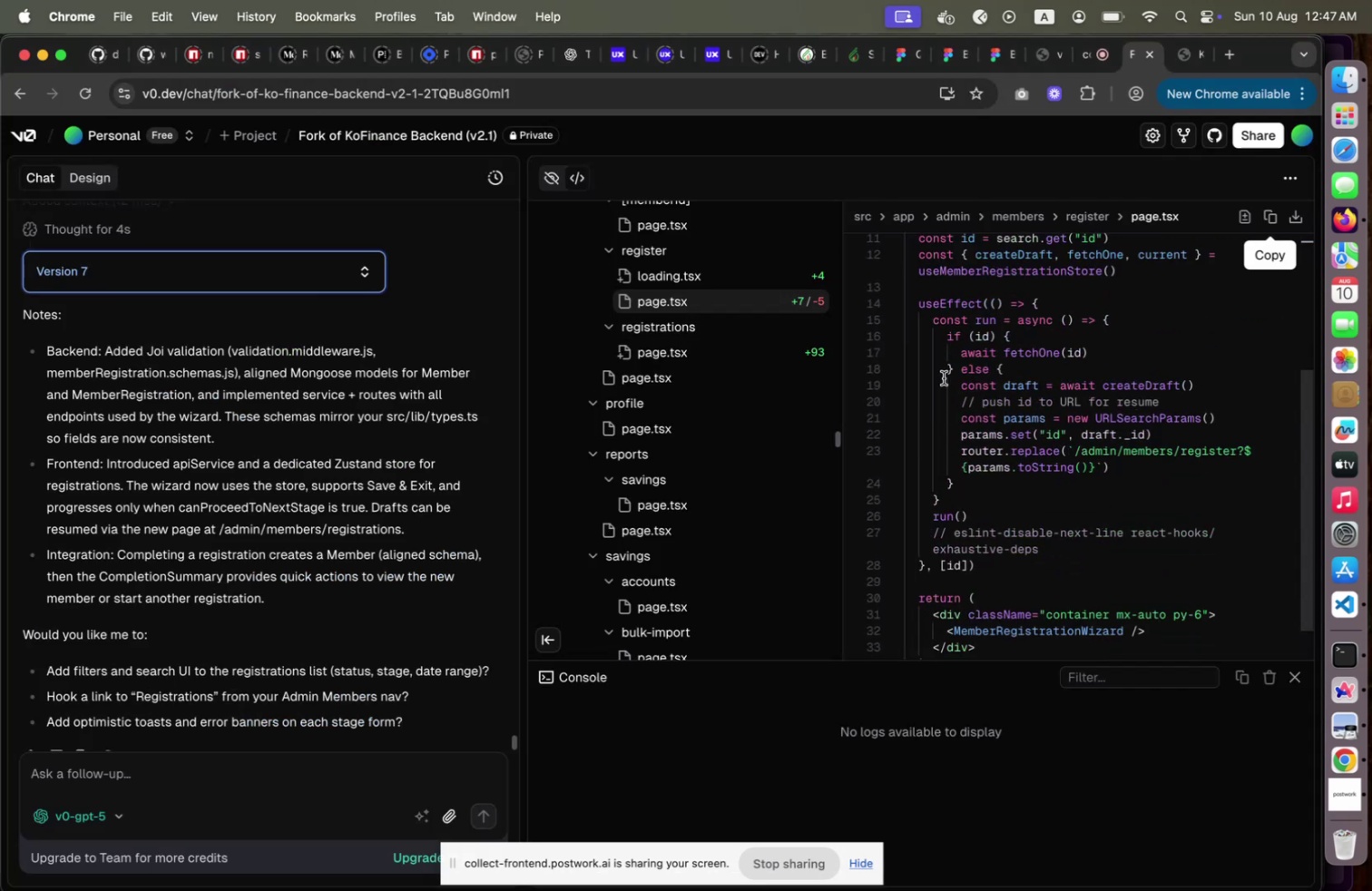 
key(Meta+CommandLeft)
 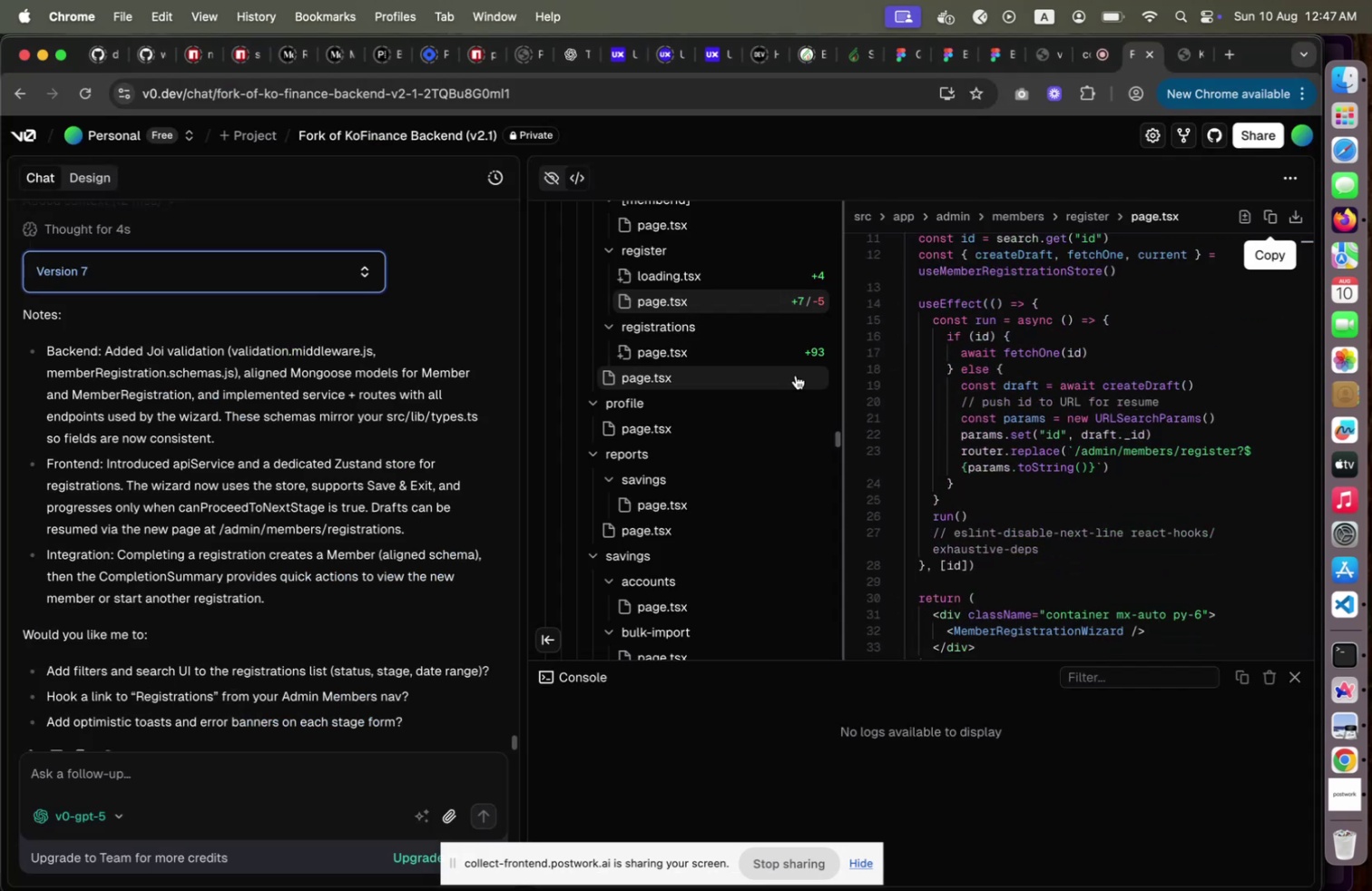 
key(Meta+Tab)
 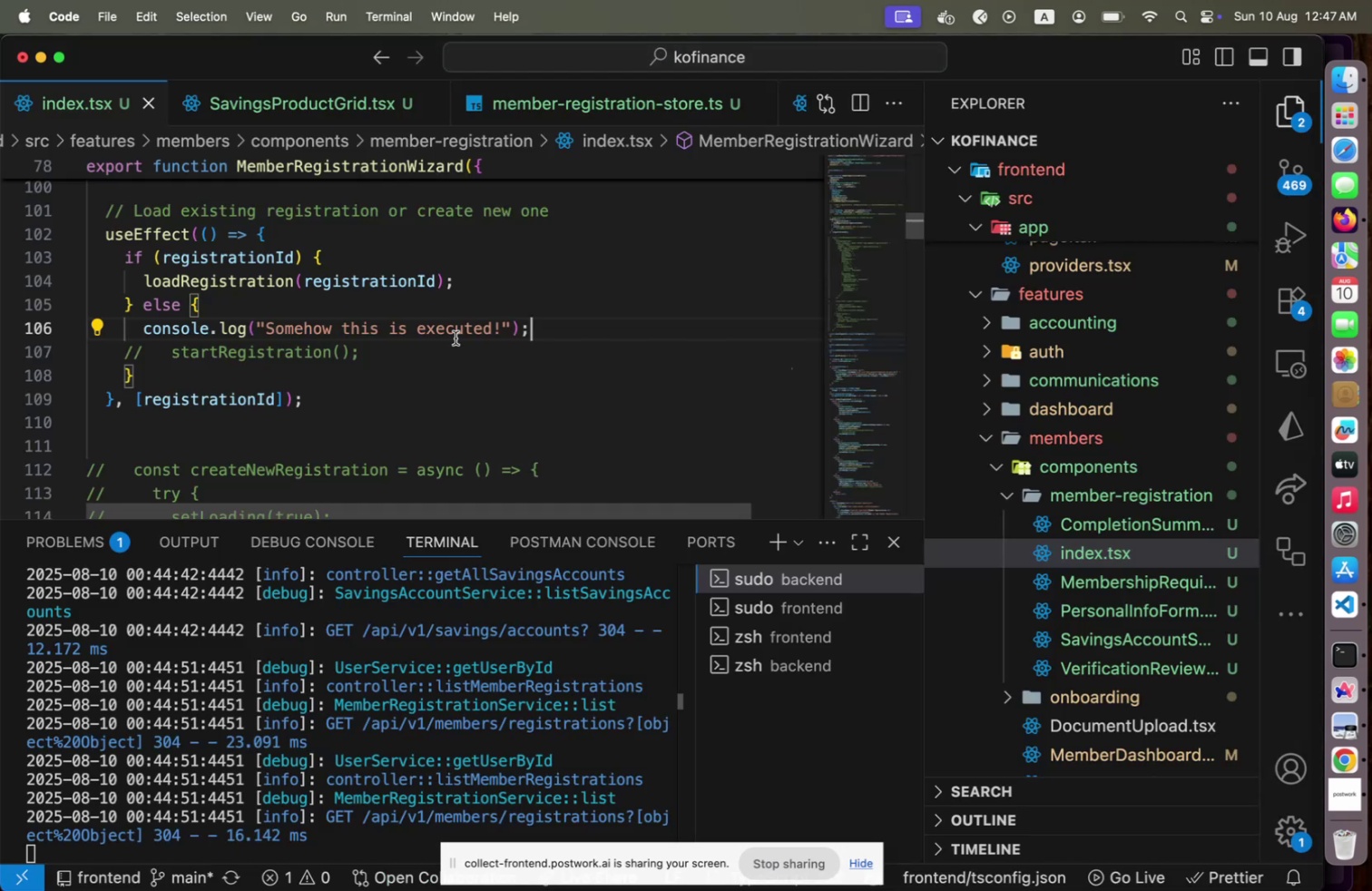 
scroll: coordinate [1135, 534], scroll_direction: up, amount: 36.0
 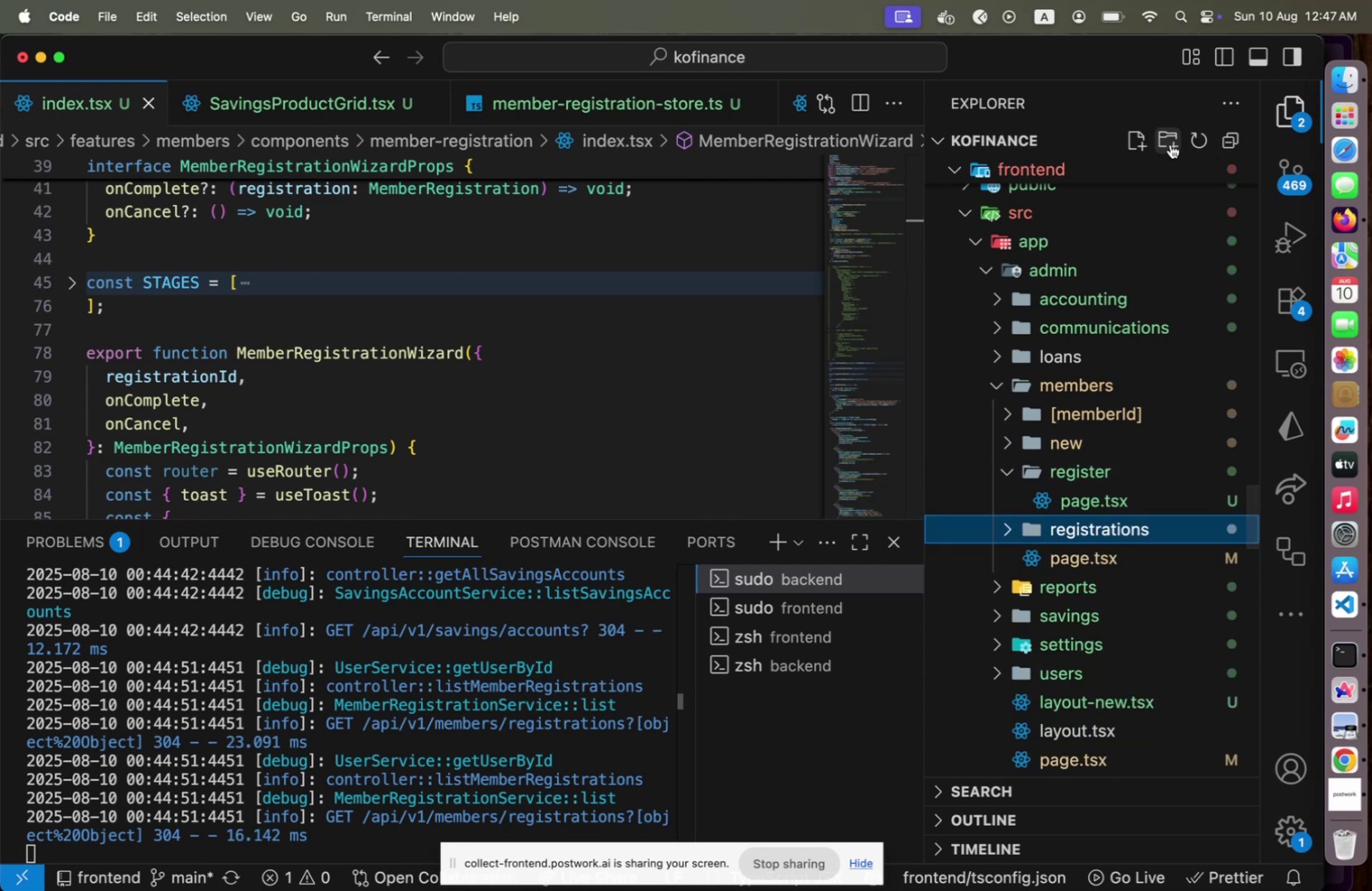 
left_click([1171, 144])
 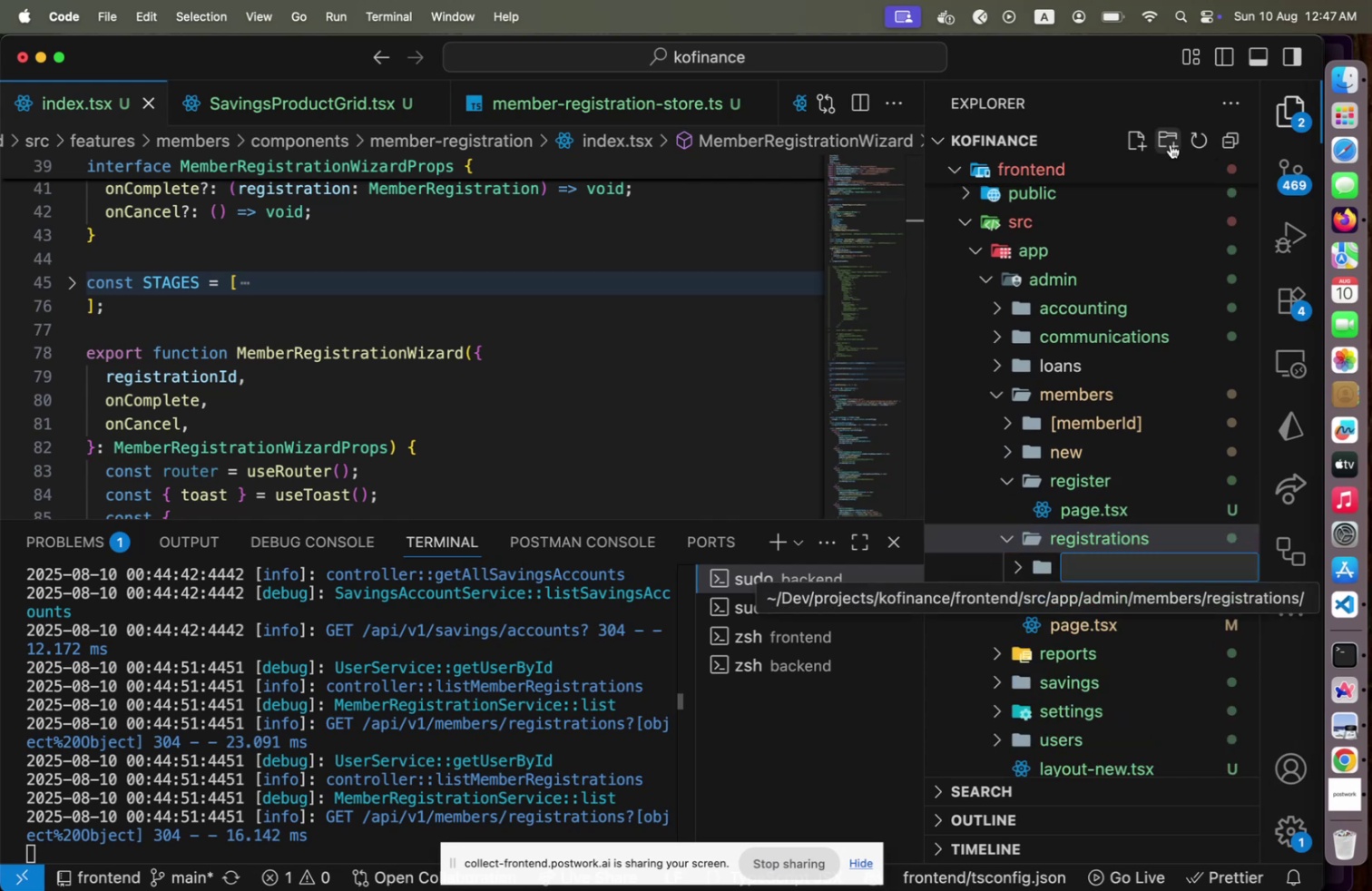 
wait(9.64)
 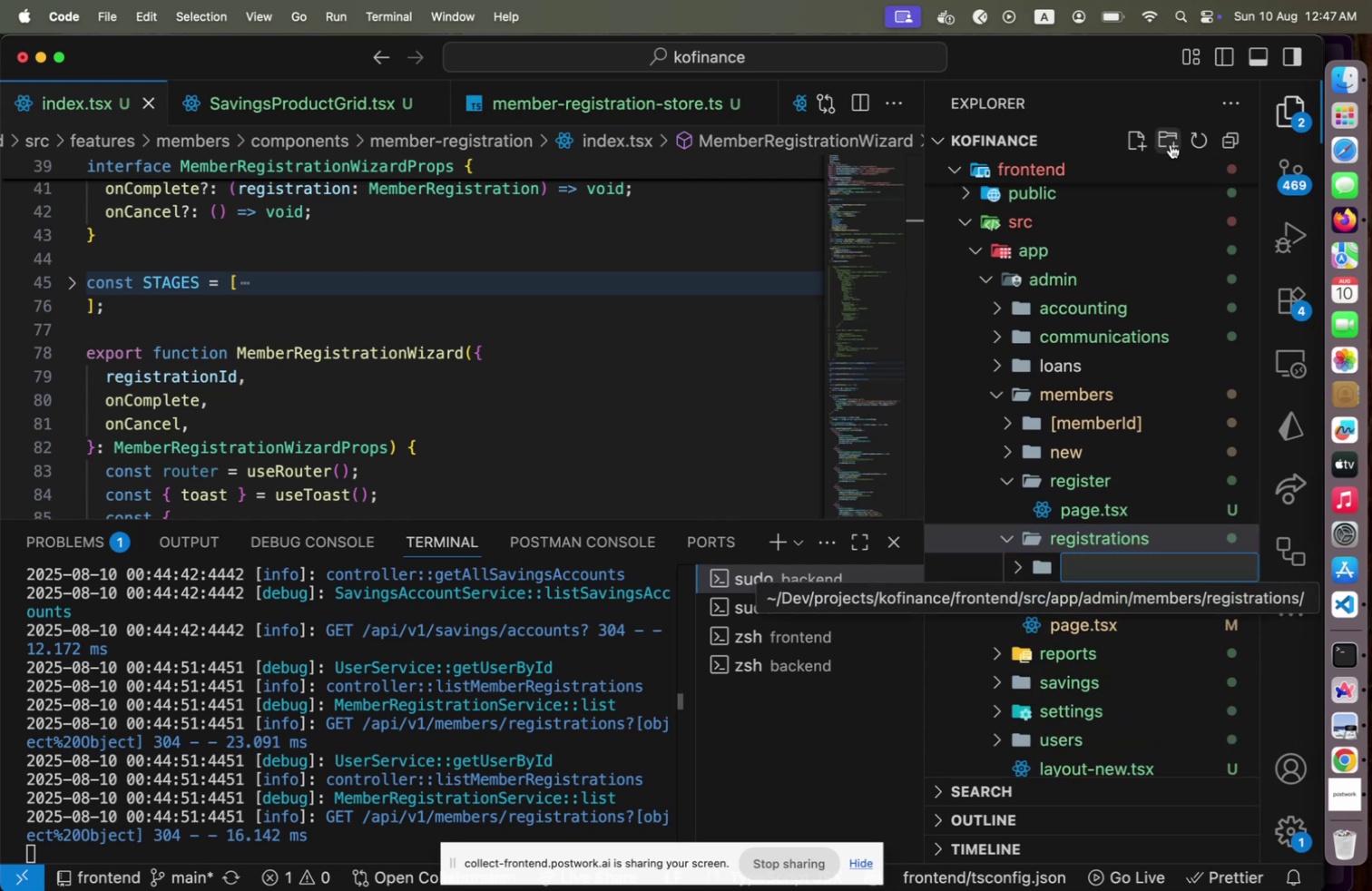 
key(Escape)
 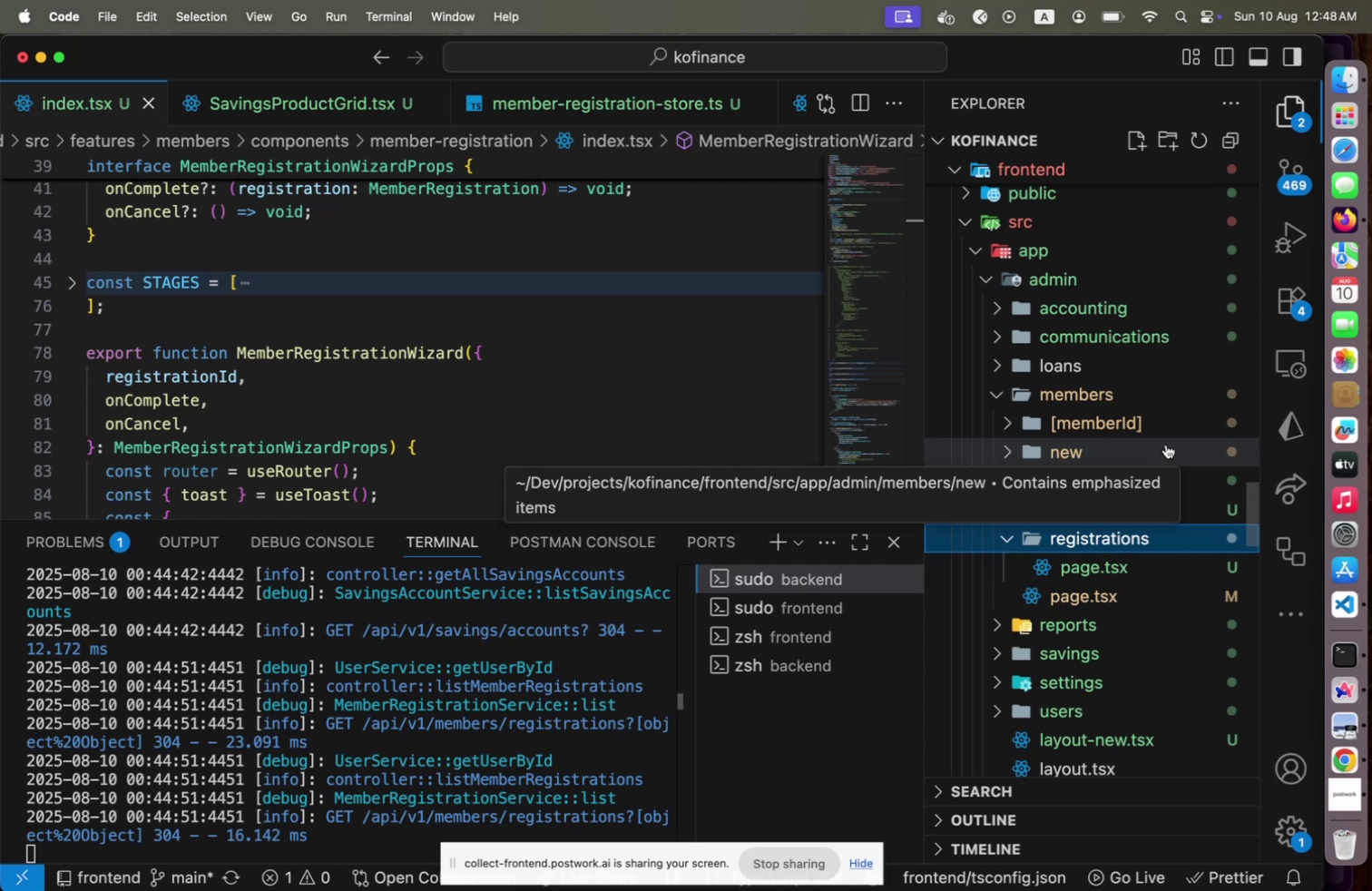 
wait(67.11)
 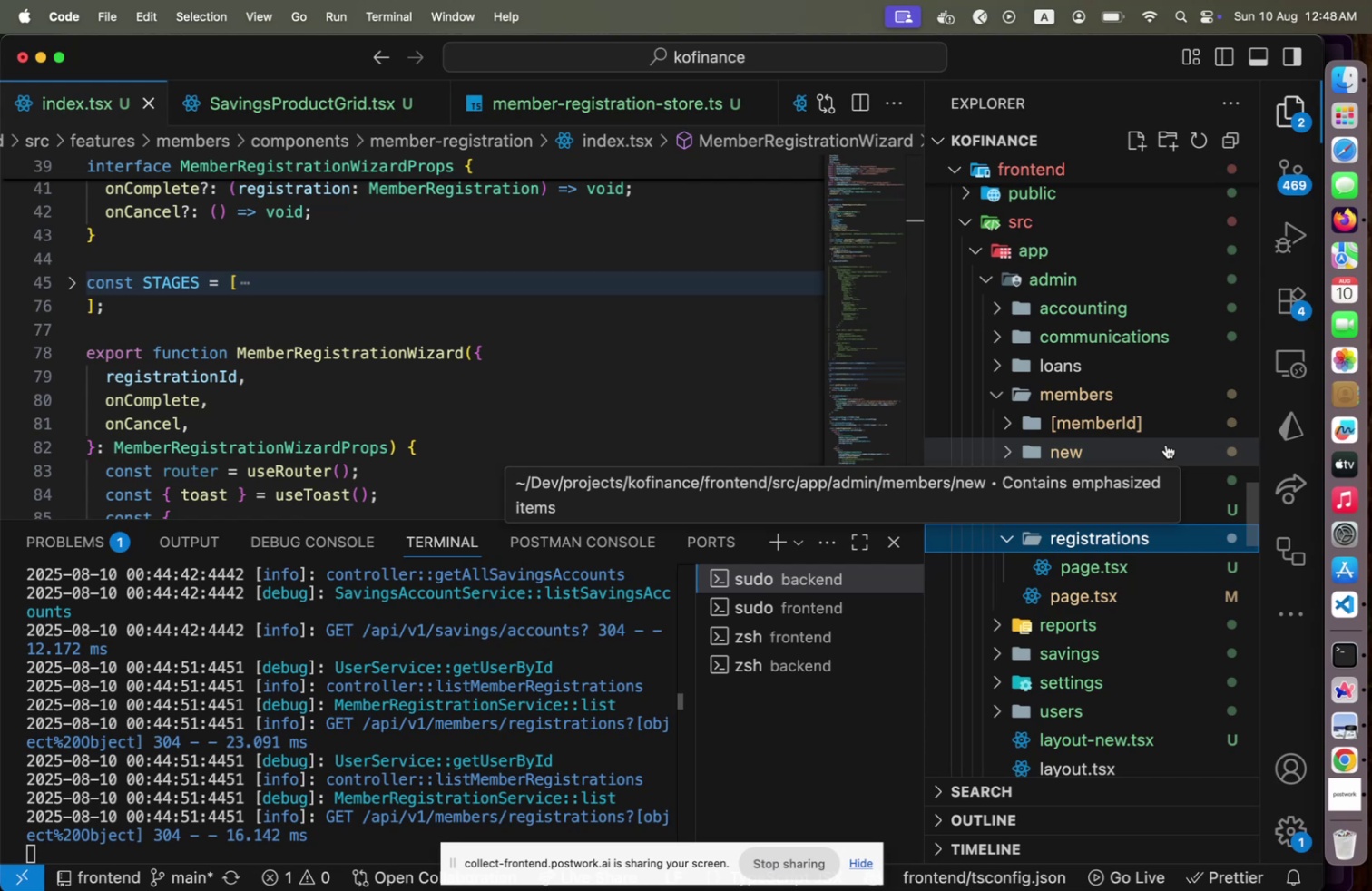 
left_click([1126, 457])
 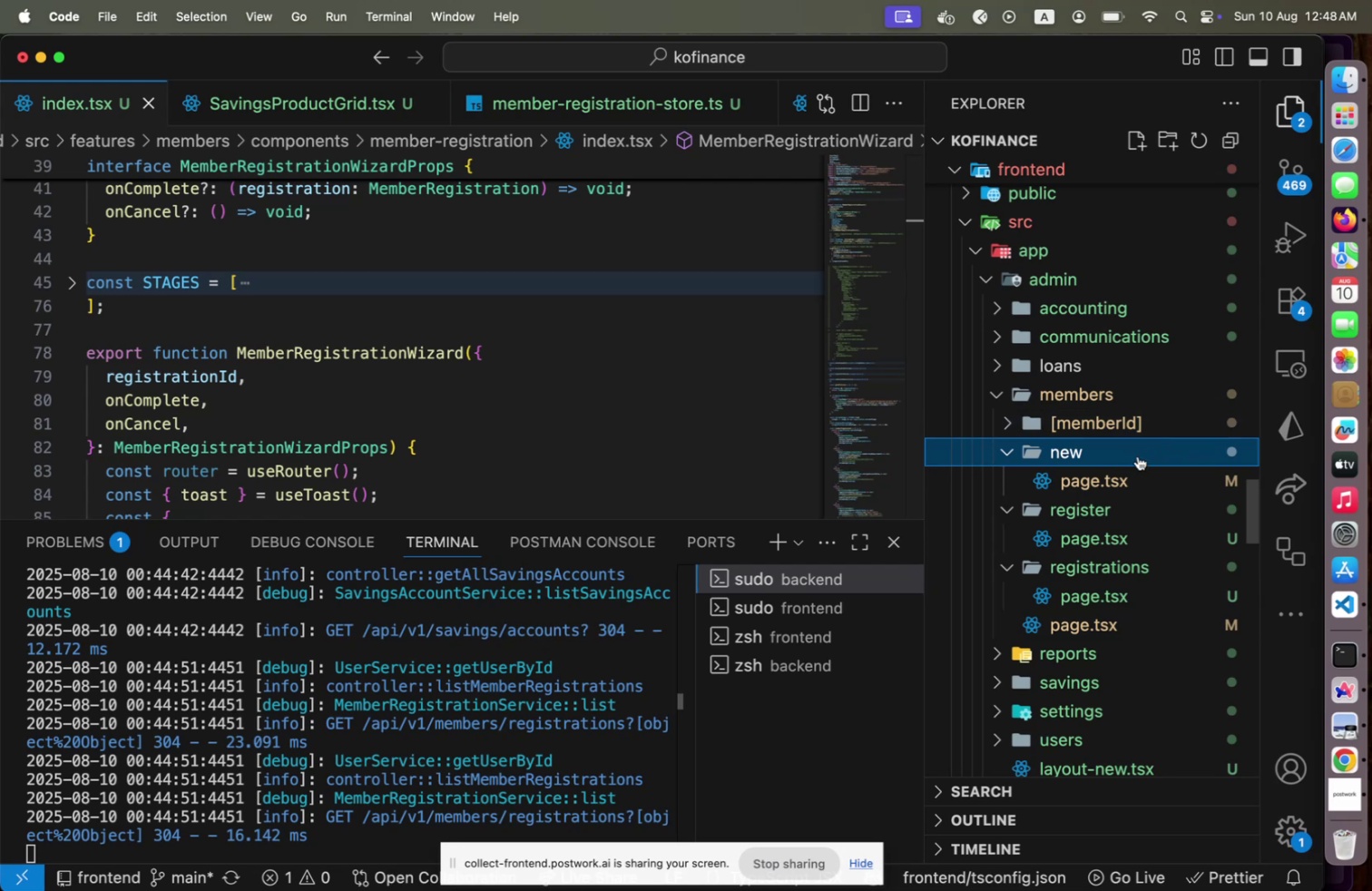 
left_click([1139, 454])
 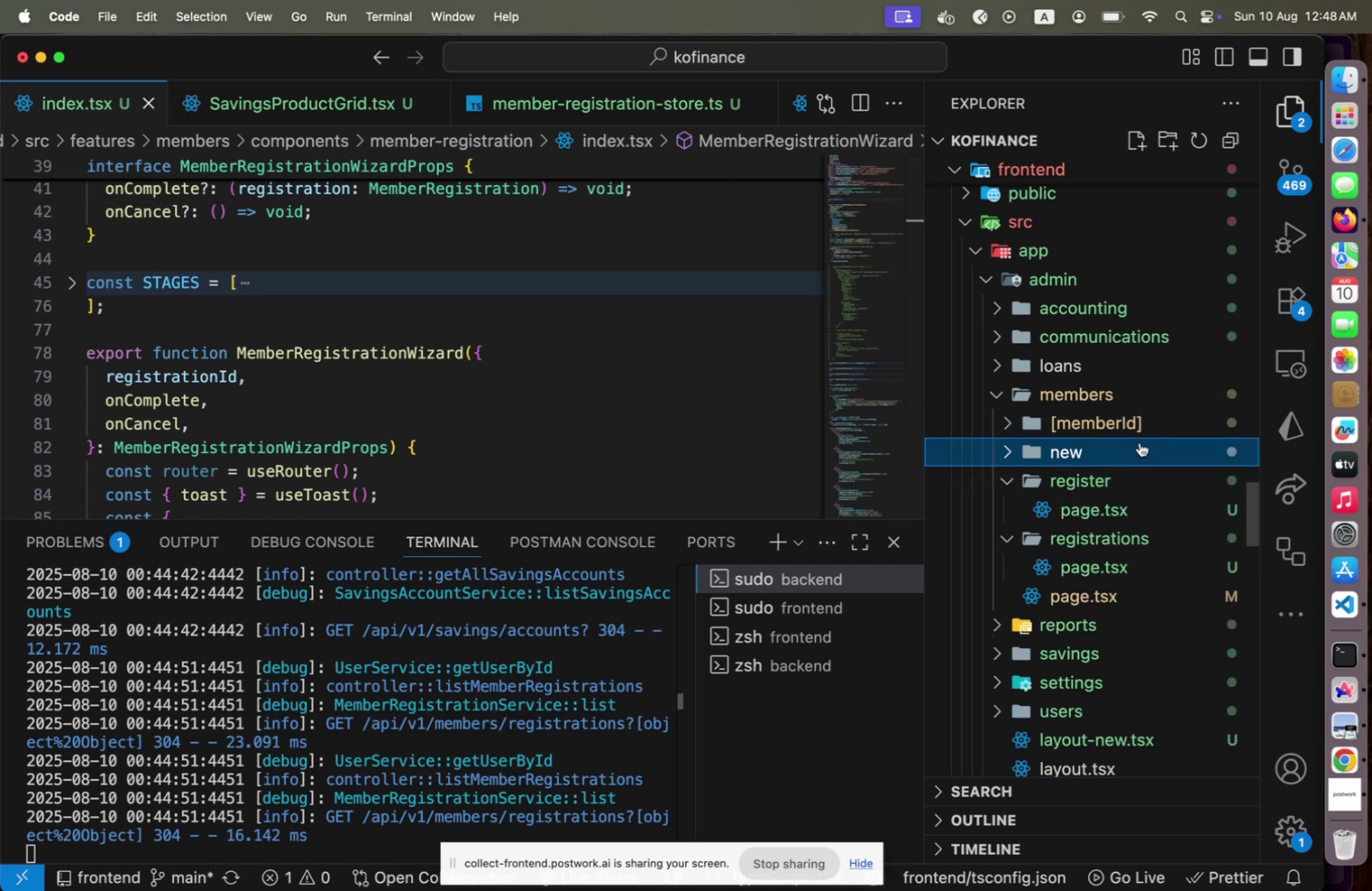 
left_click([1140, 442])
 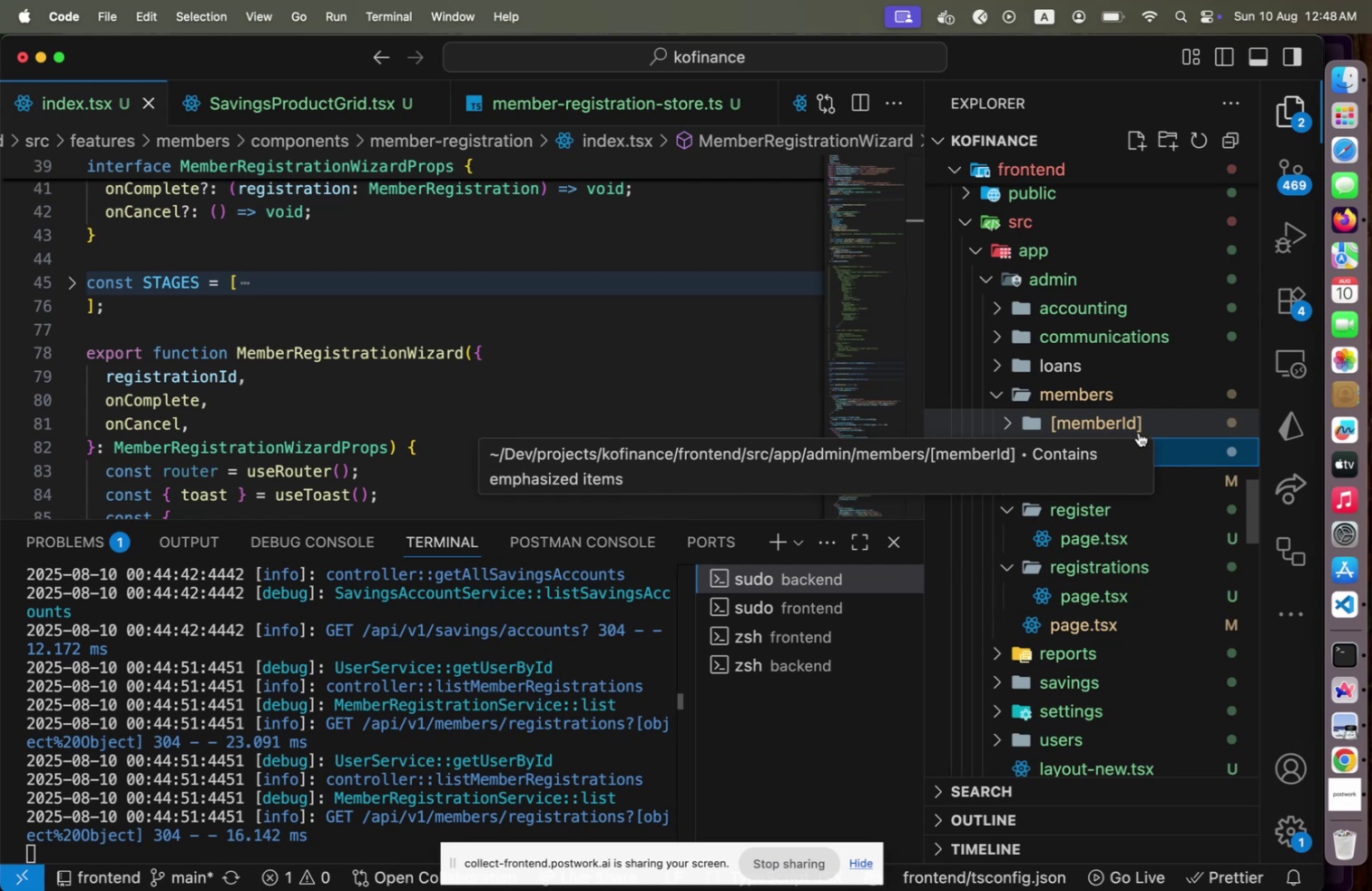 
wait(13.6)
 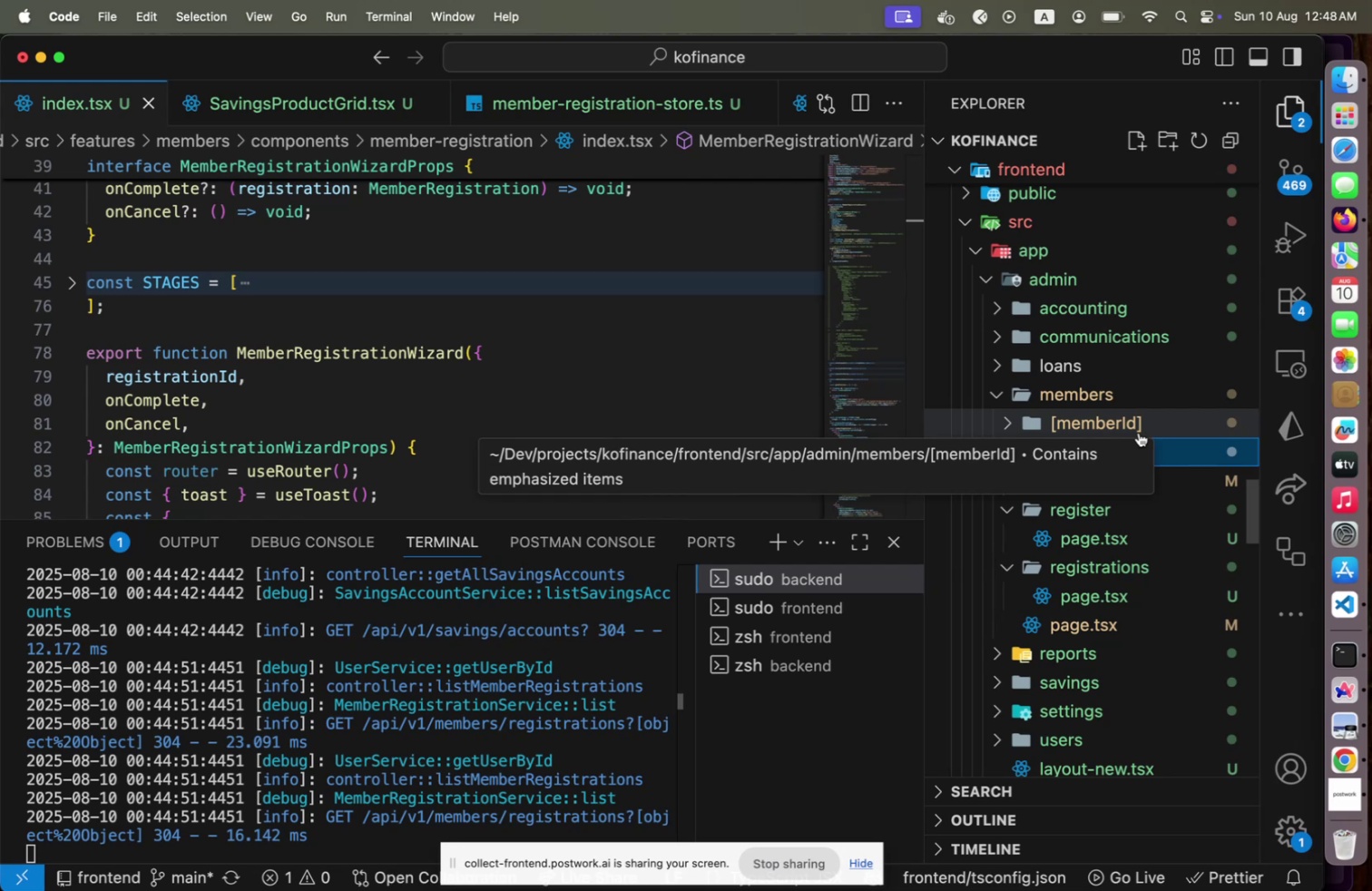 
left_click([1152, 456])
 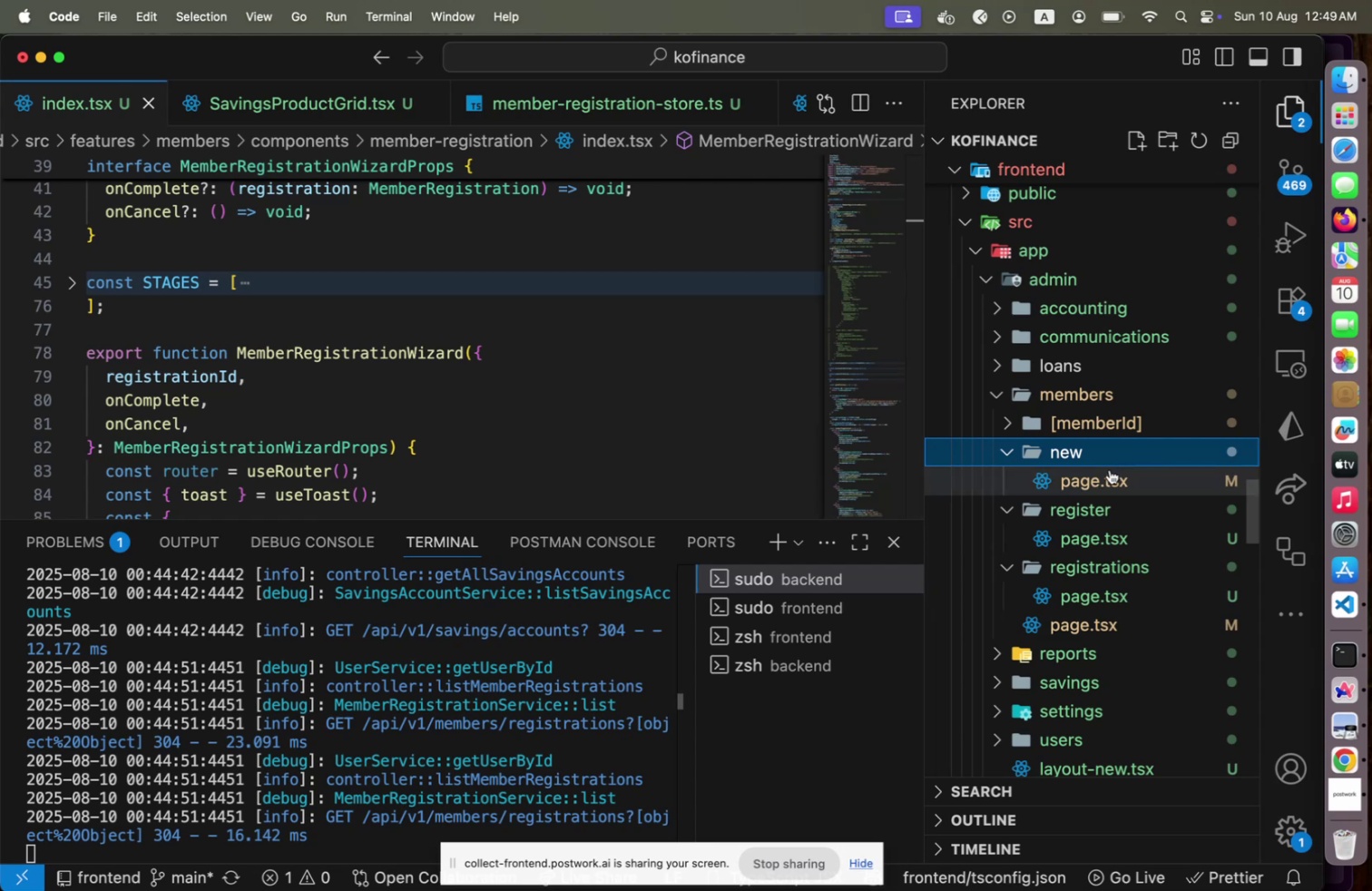 
left_click([1102, 476])
 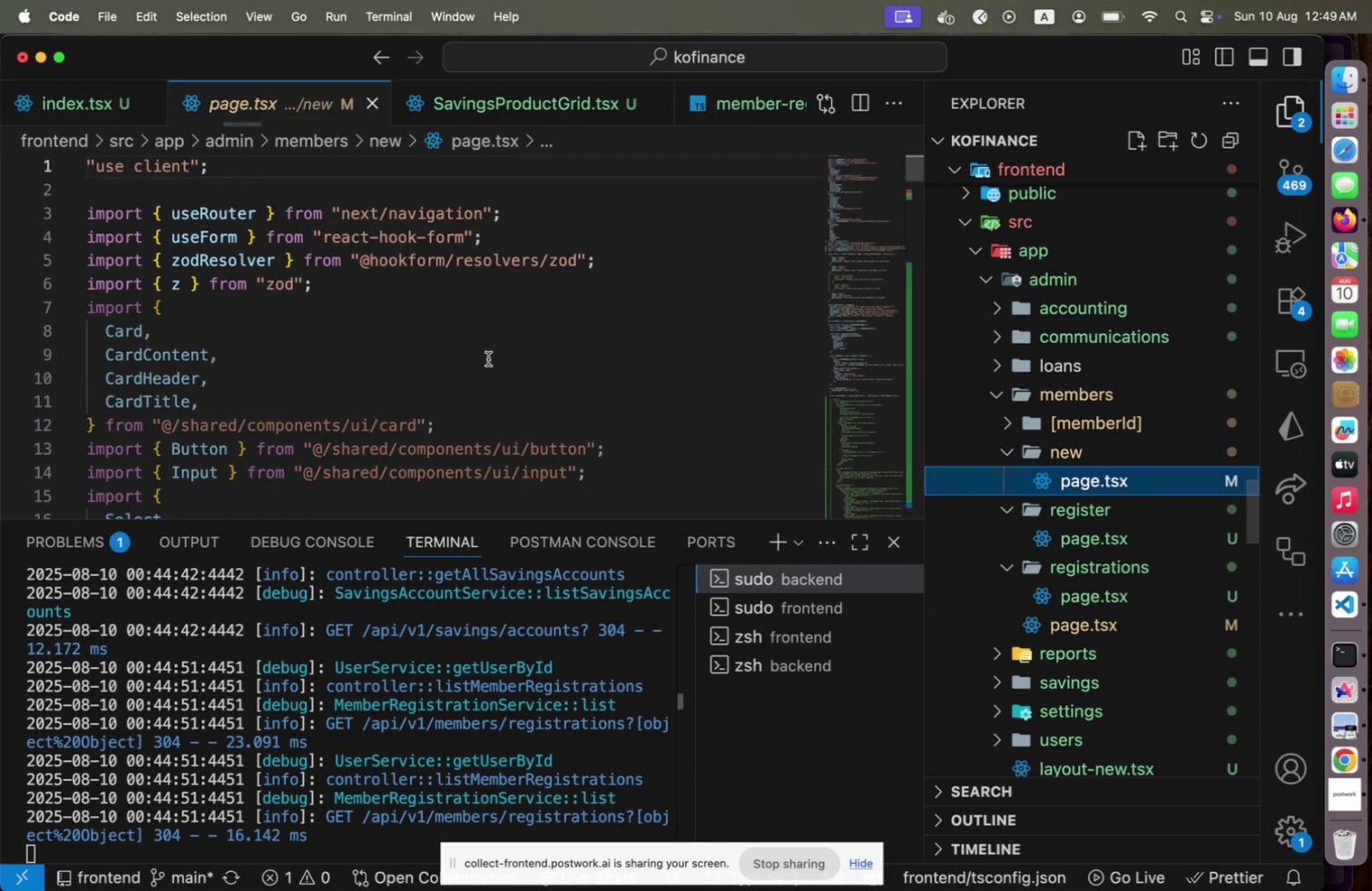 
scroll: coordinate [493, 369], scroll_direction: down, amount: 49.0
 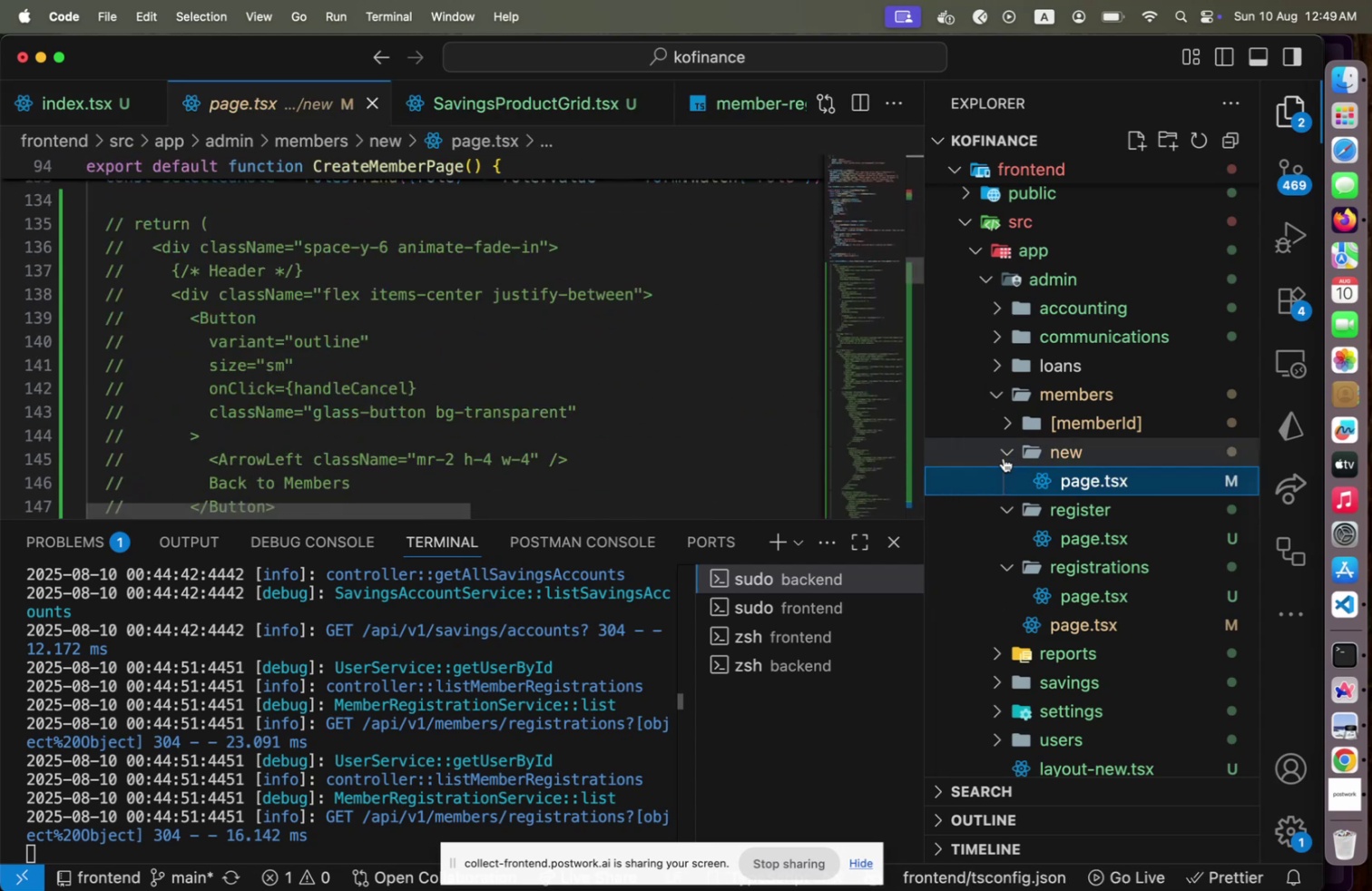 
left_click([1071, 425])
 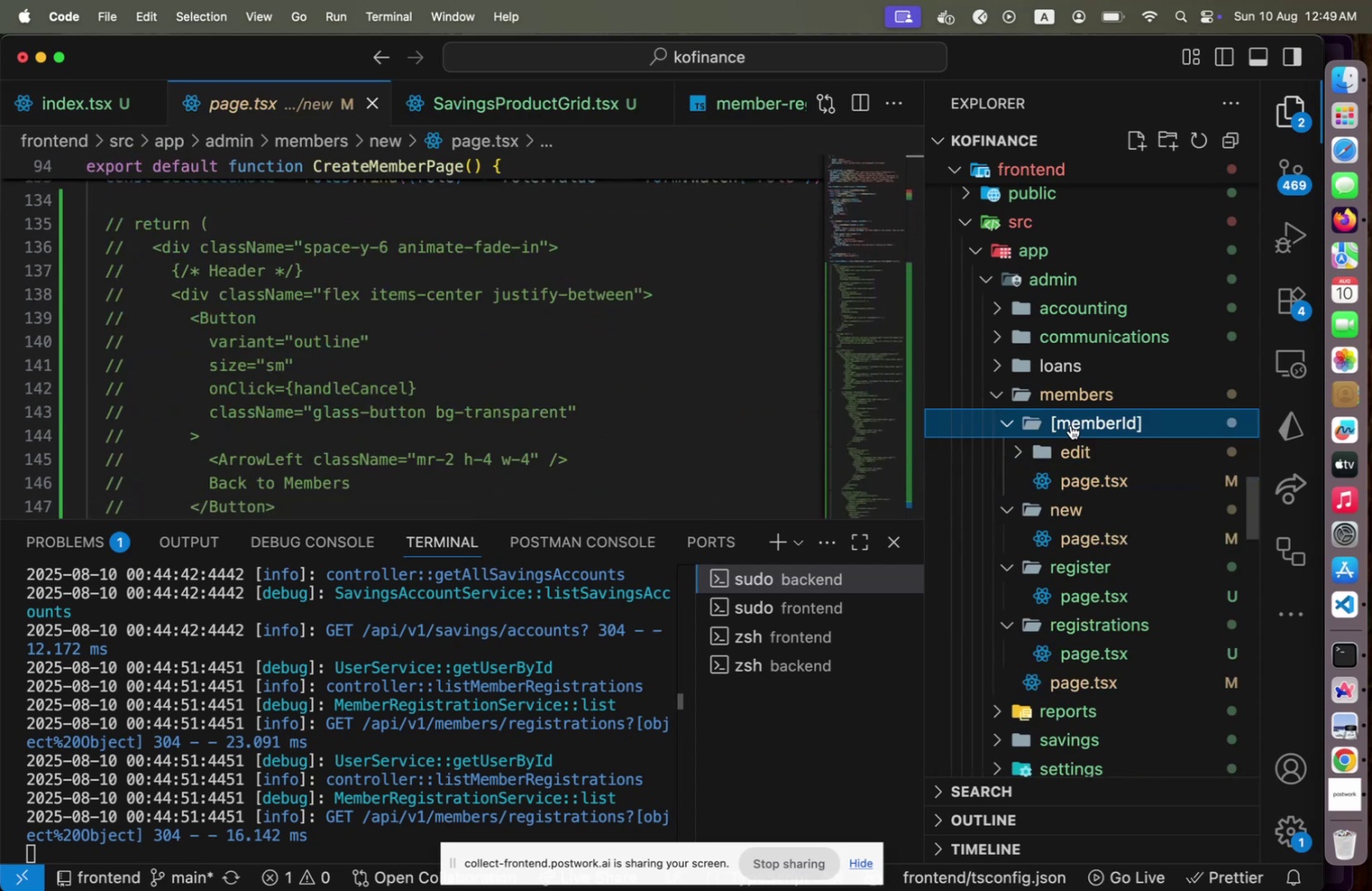 
left_click([1071, 425])
 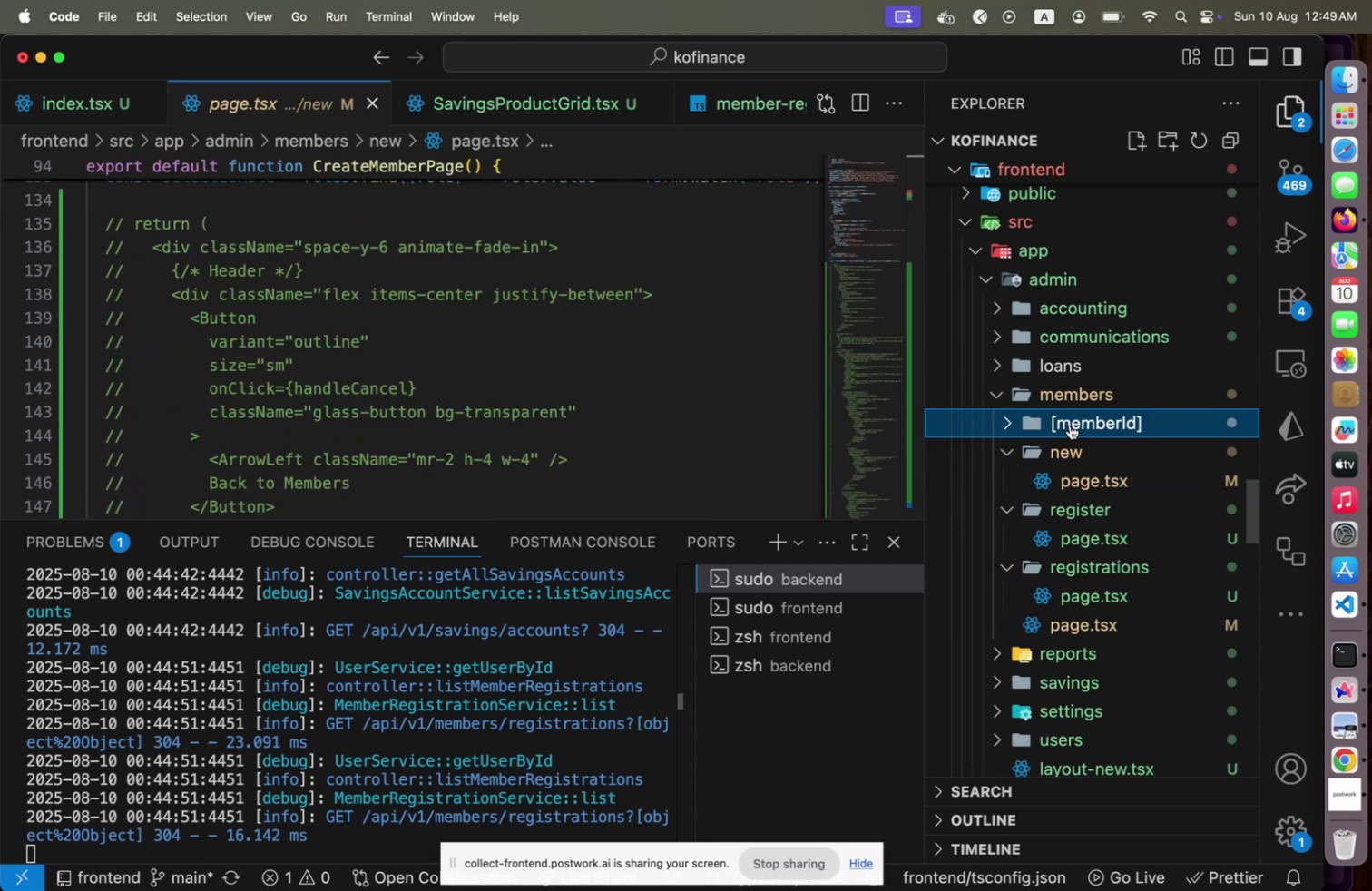 
left_click([1070, 425])
 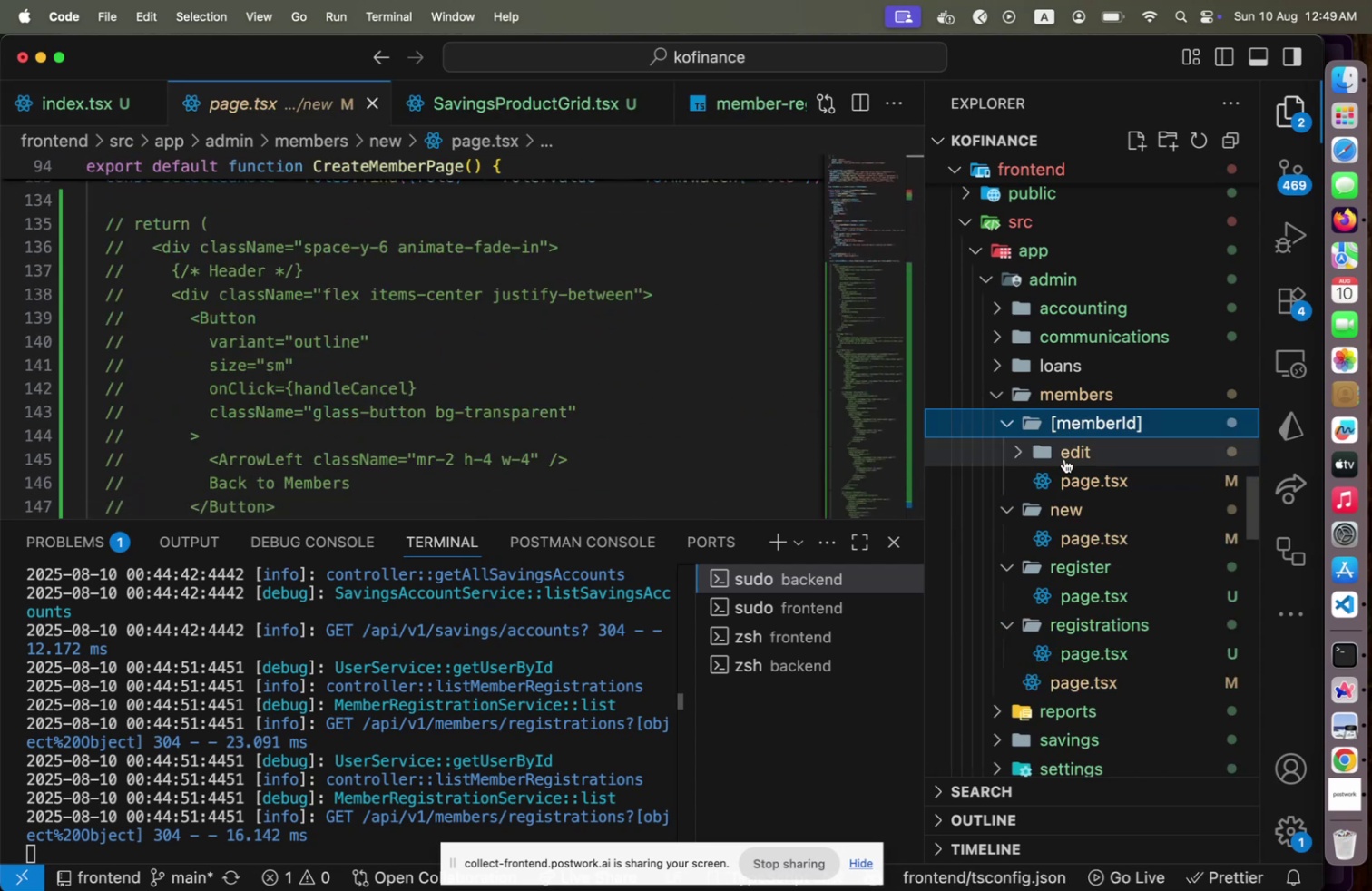 
double_click([1064, 458])
 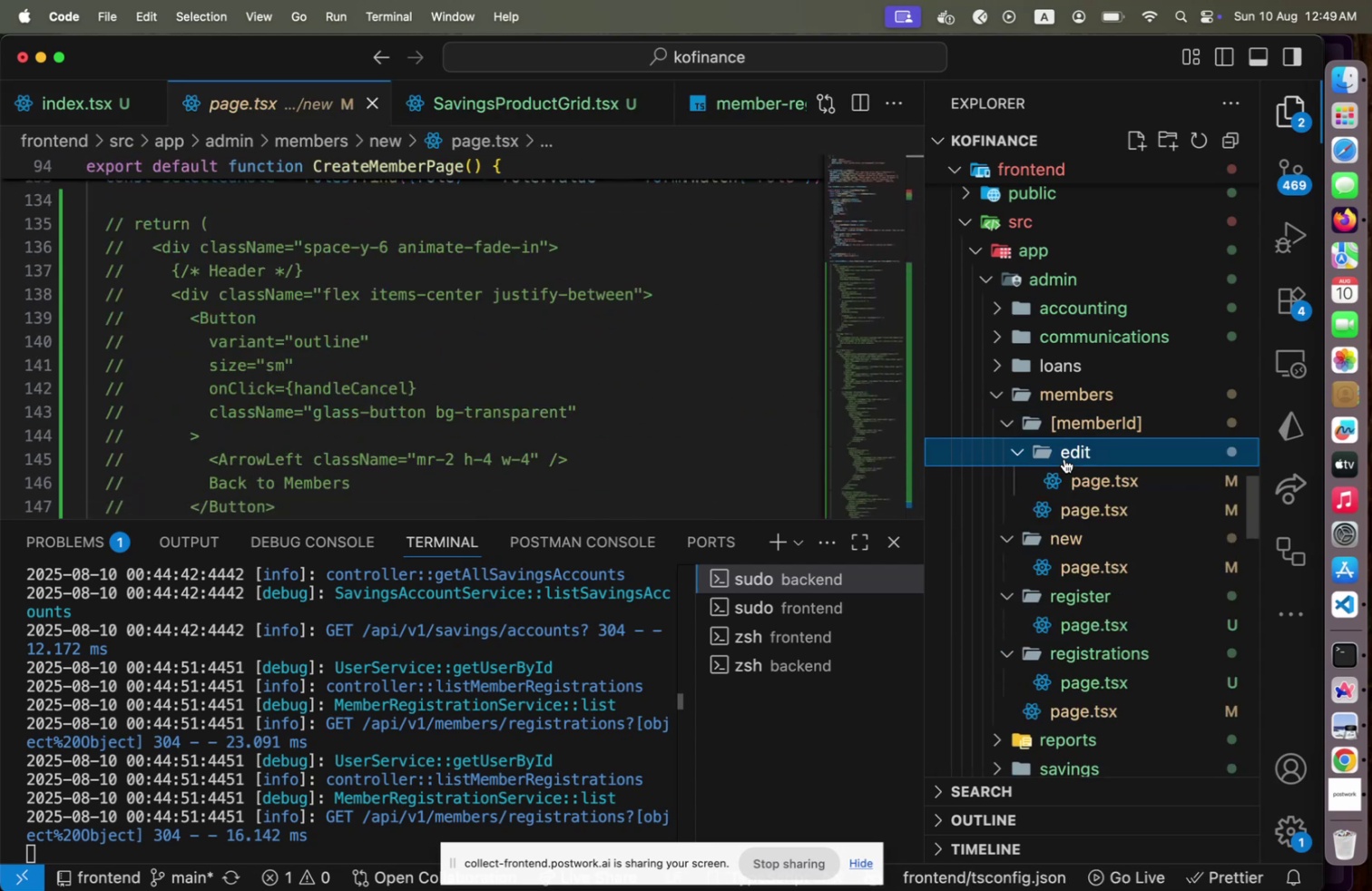 
left_click([1064, 458])
 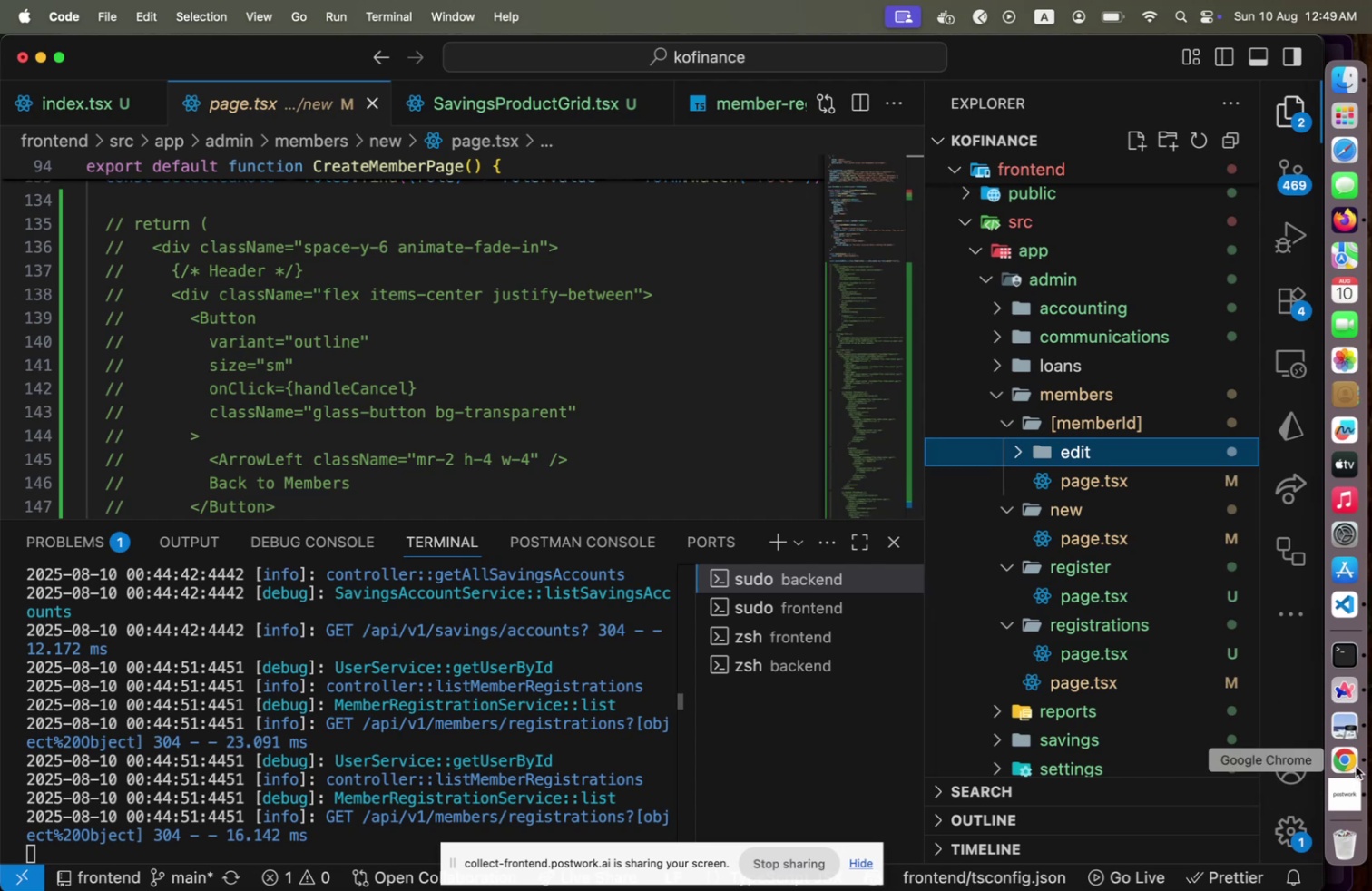 
wait(8.06)
 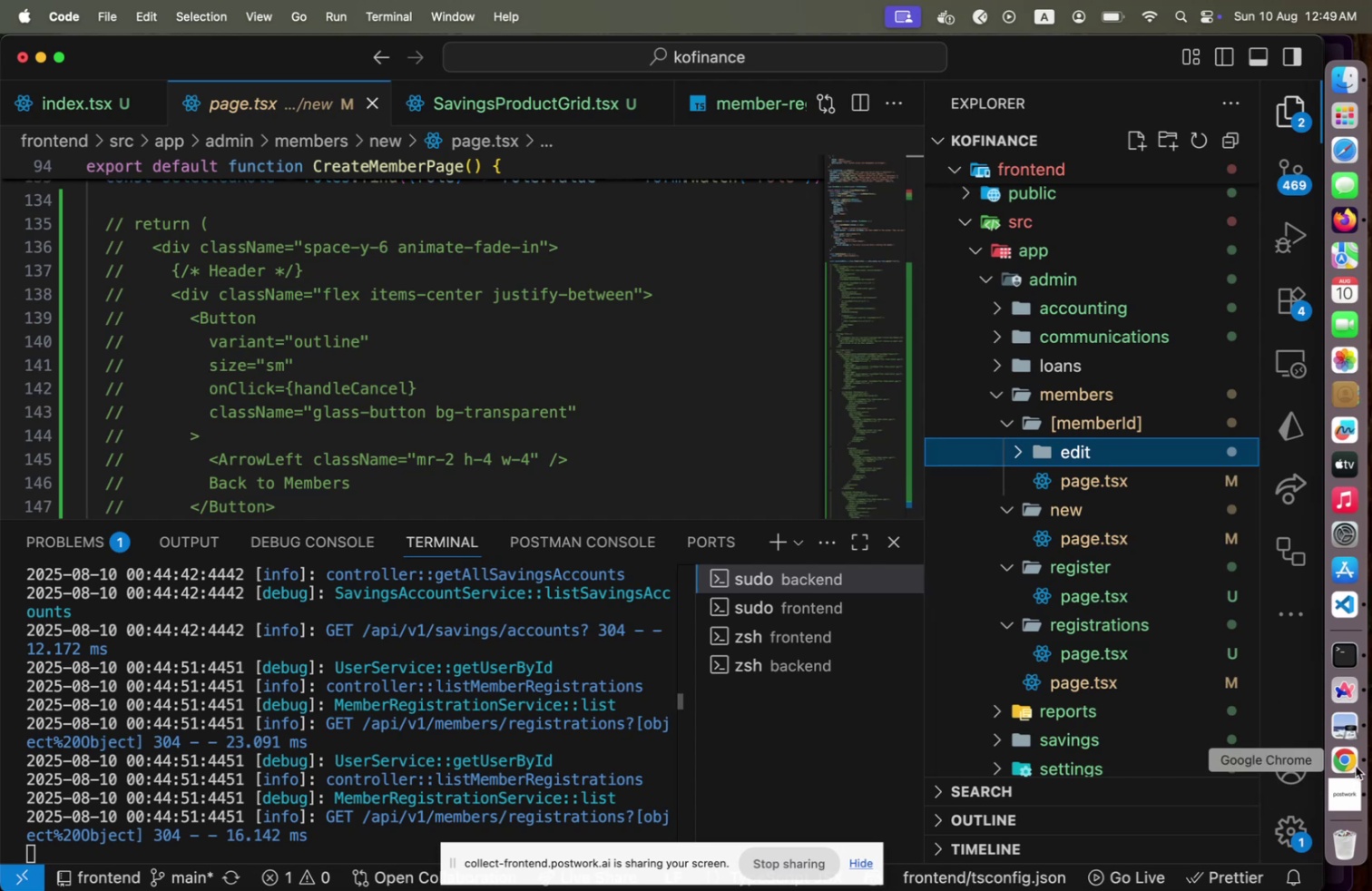 
left_click([1110, 527])
 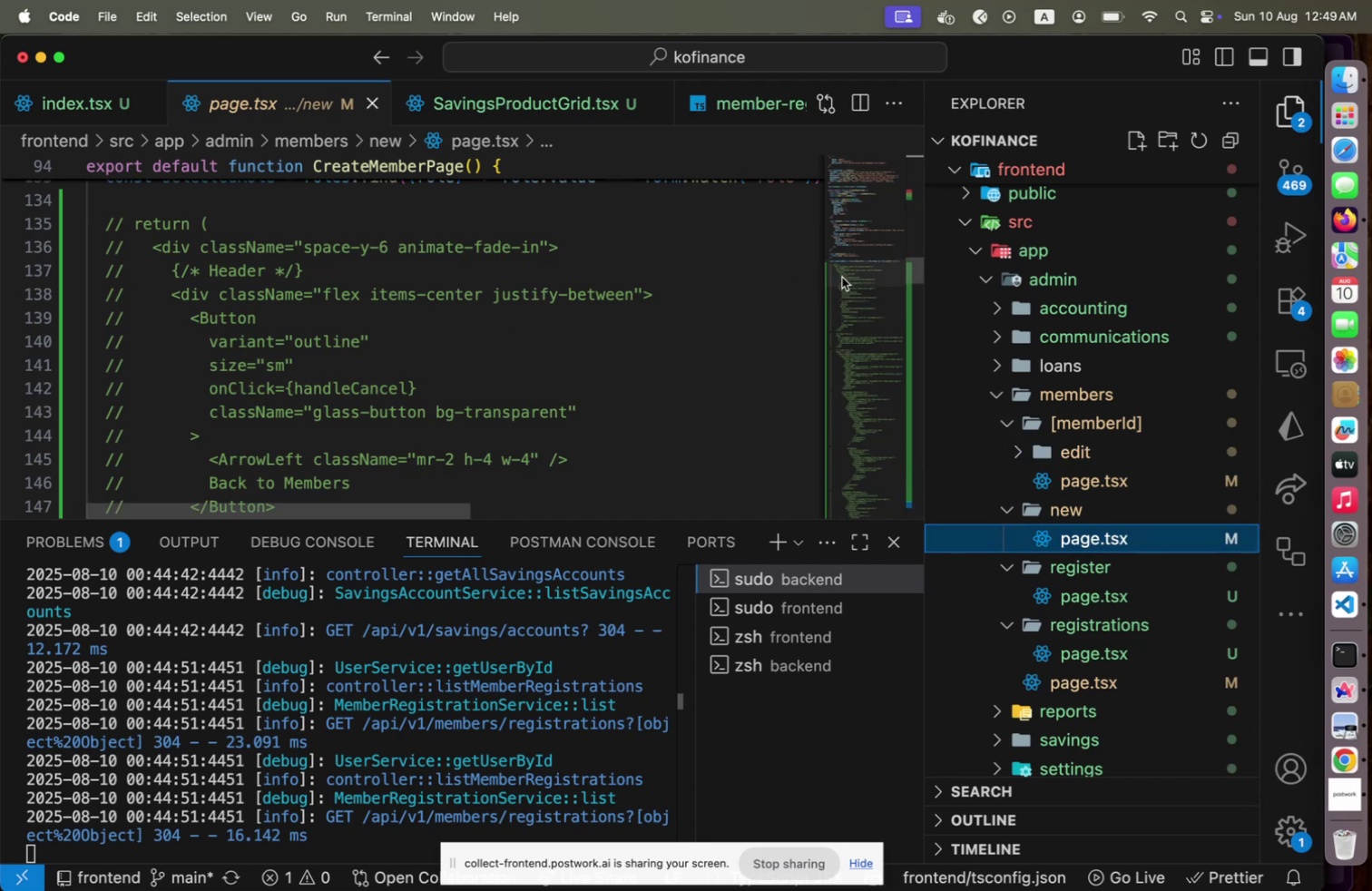 
left_click([850, 272])
 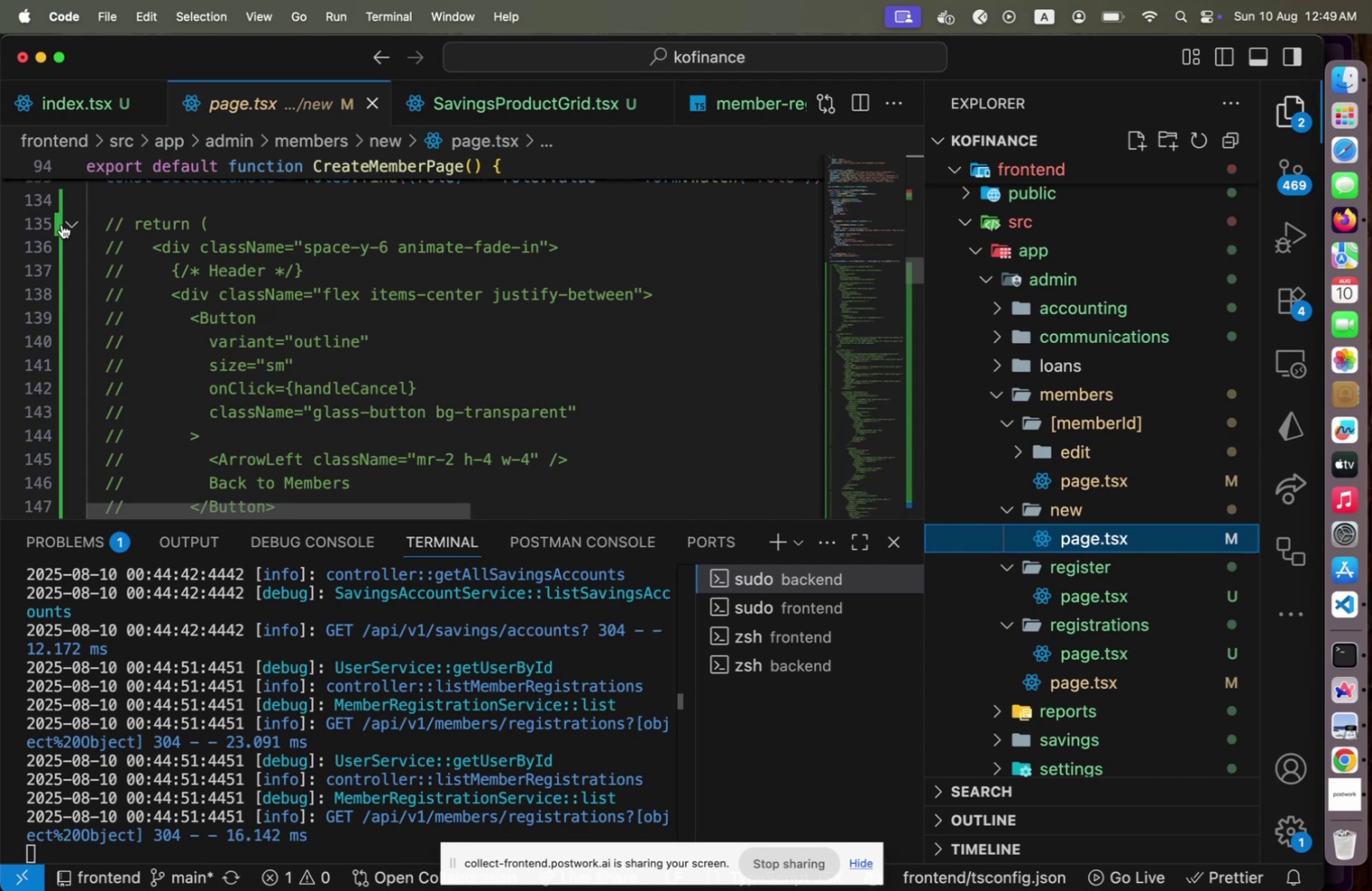 
left_click([73, 224])
 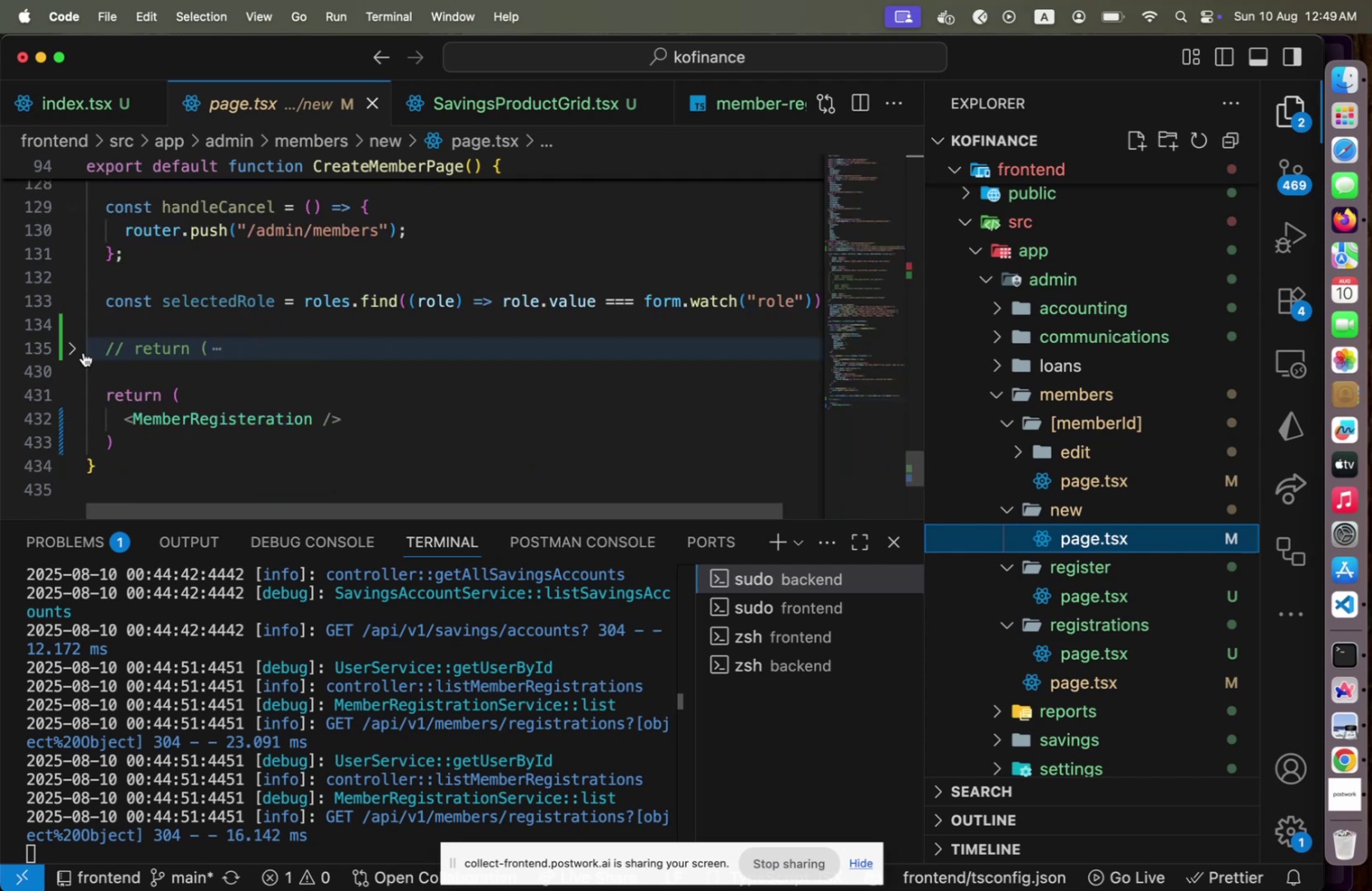 
left_click([82, 351])
 